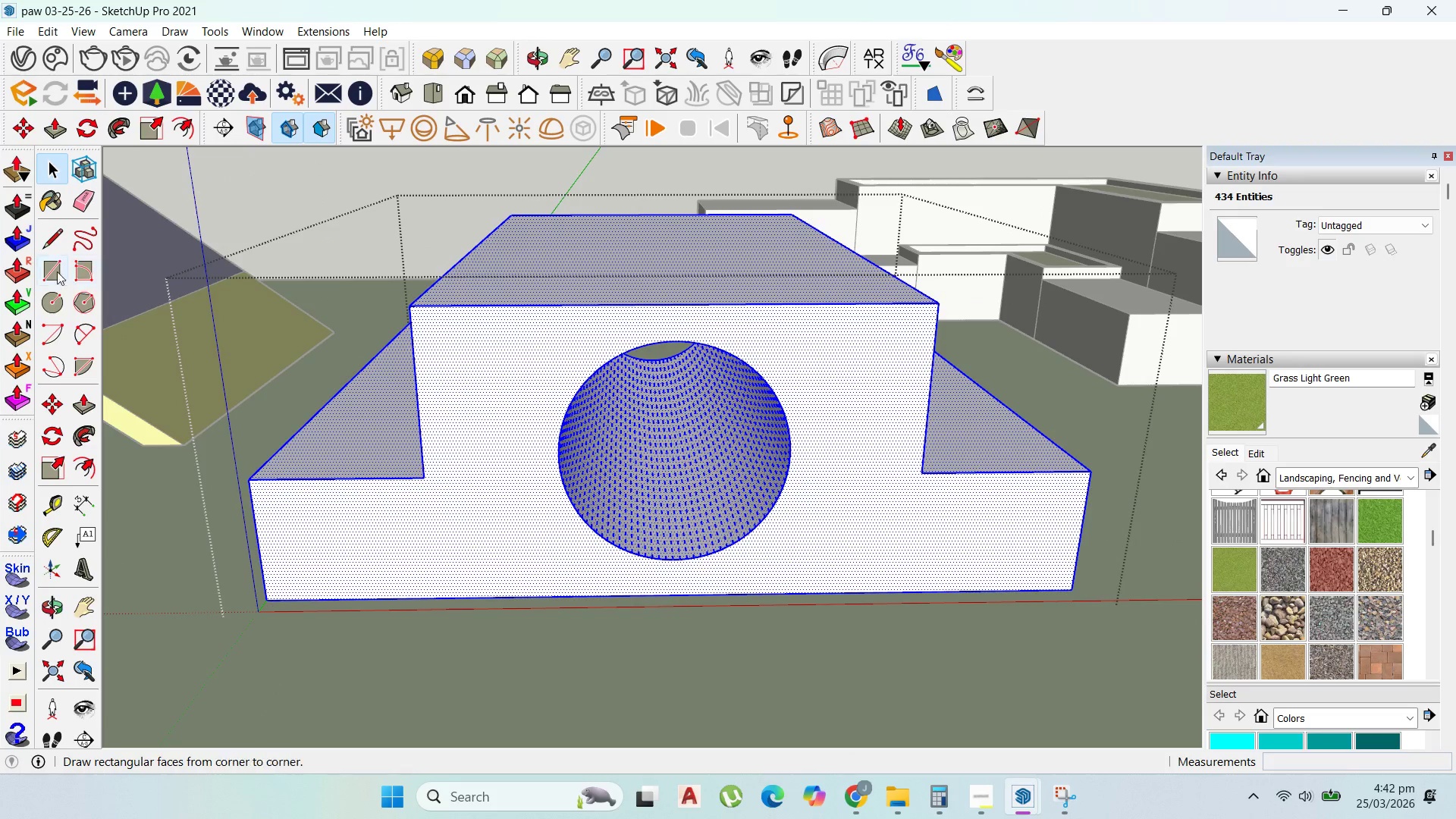 
left_click([55, 240])
 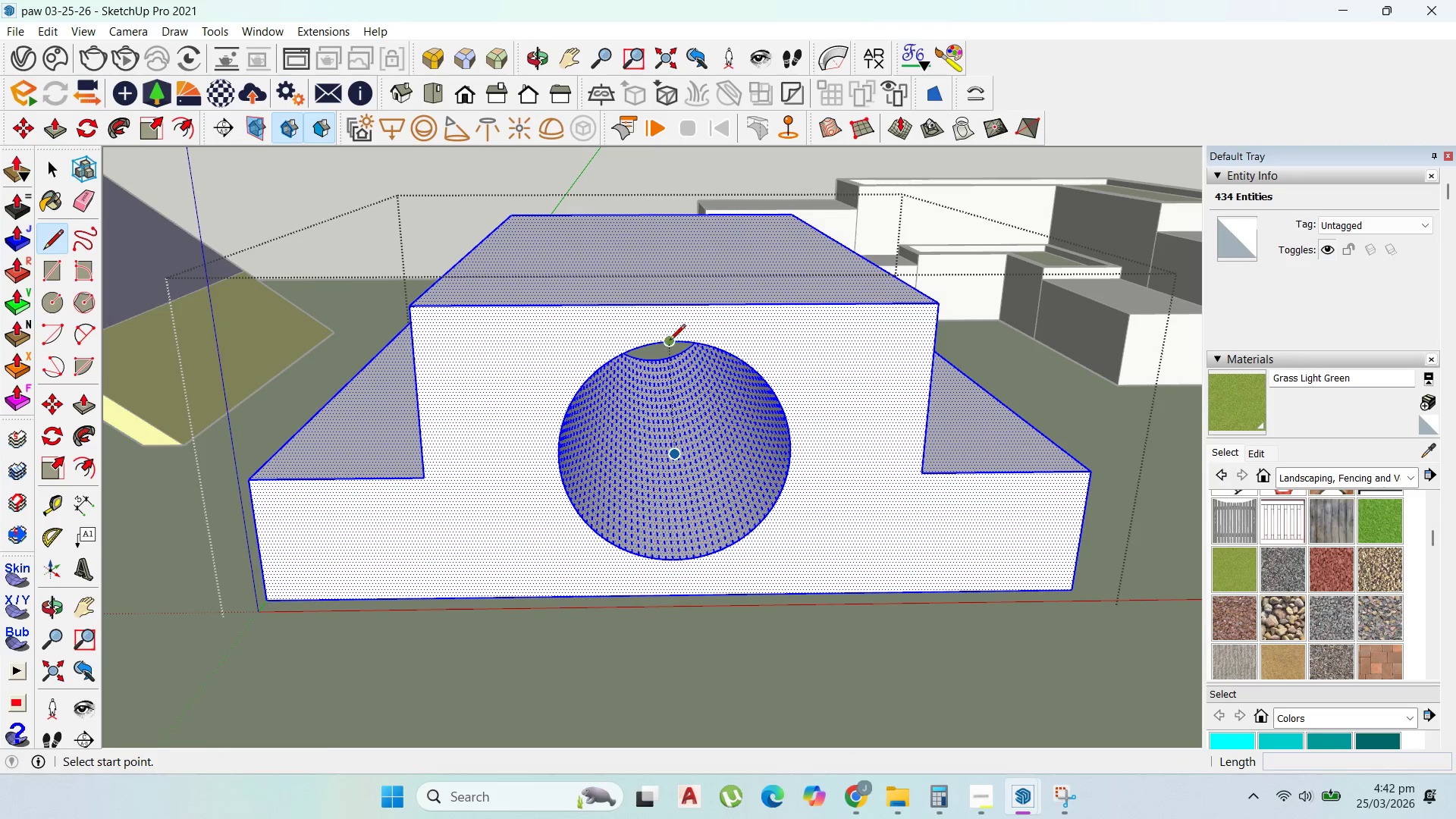 
left_click([669, 340])
 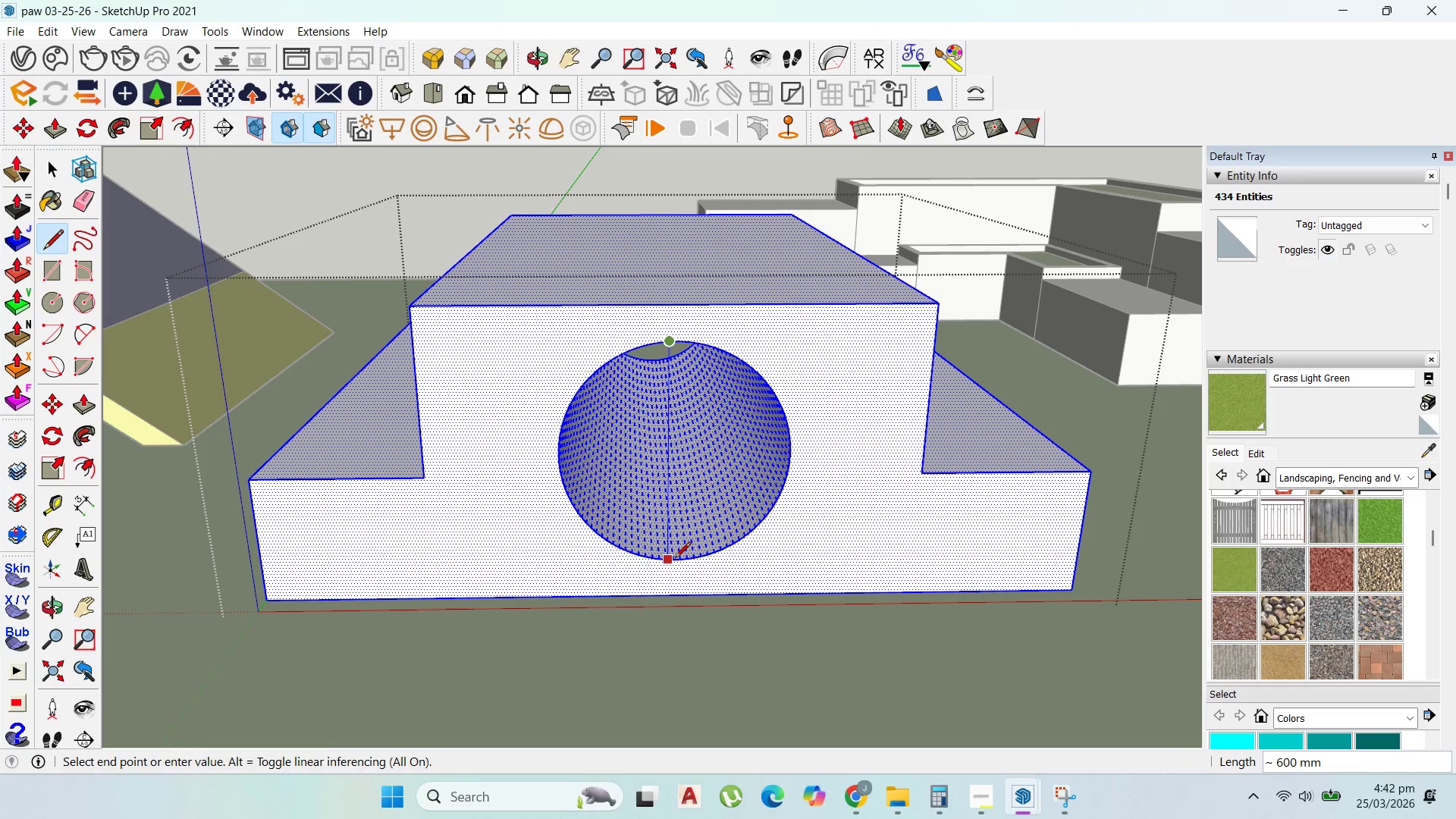 
left_click([675, 560])
 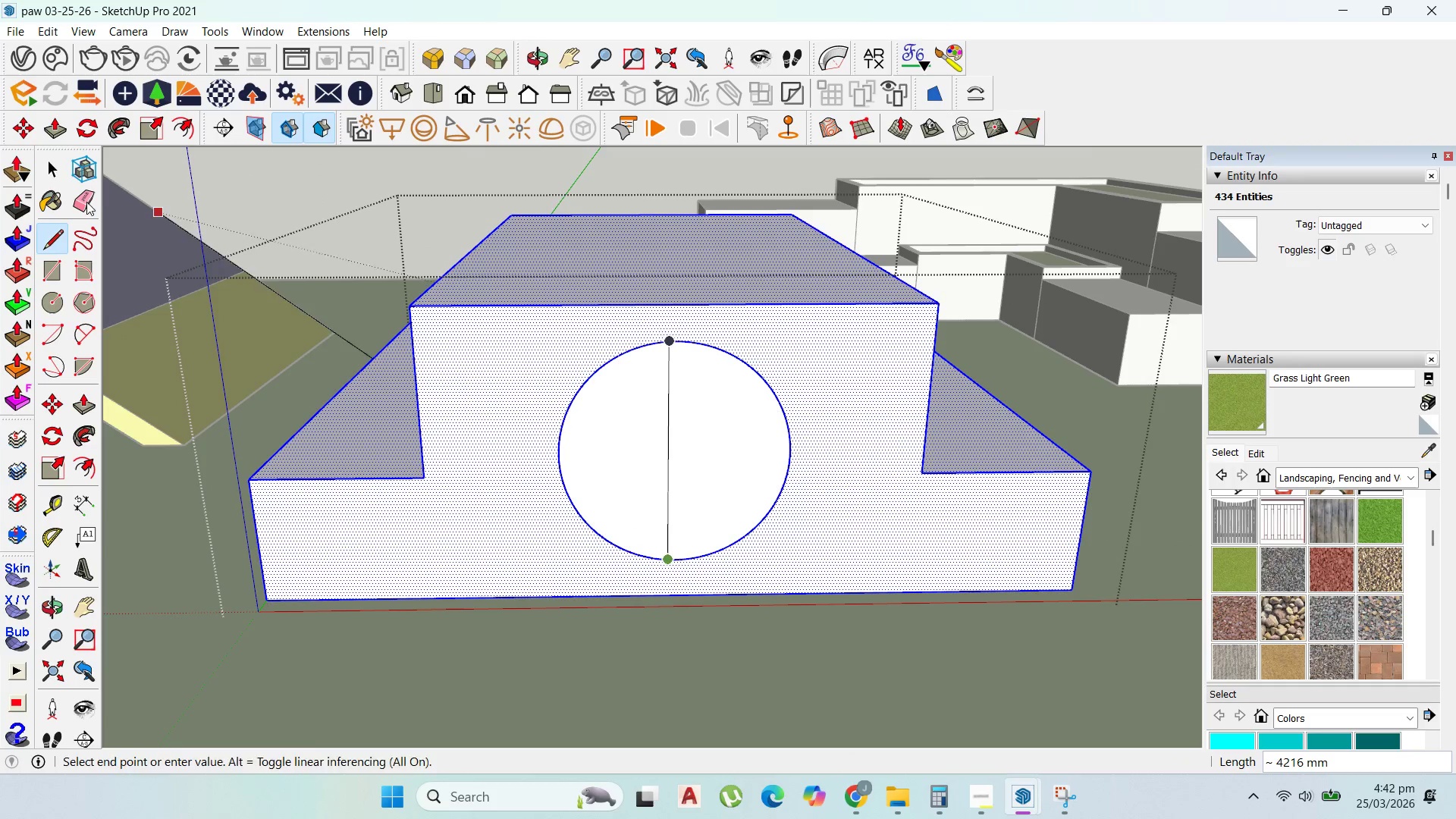 
left_click([42, 165])
 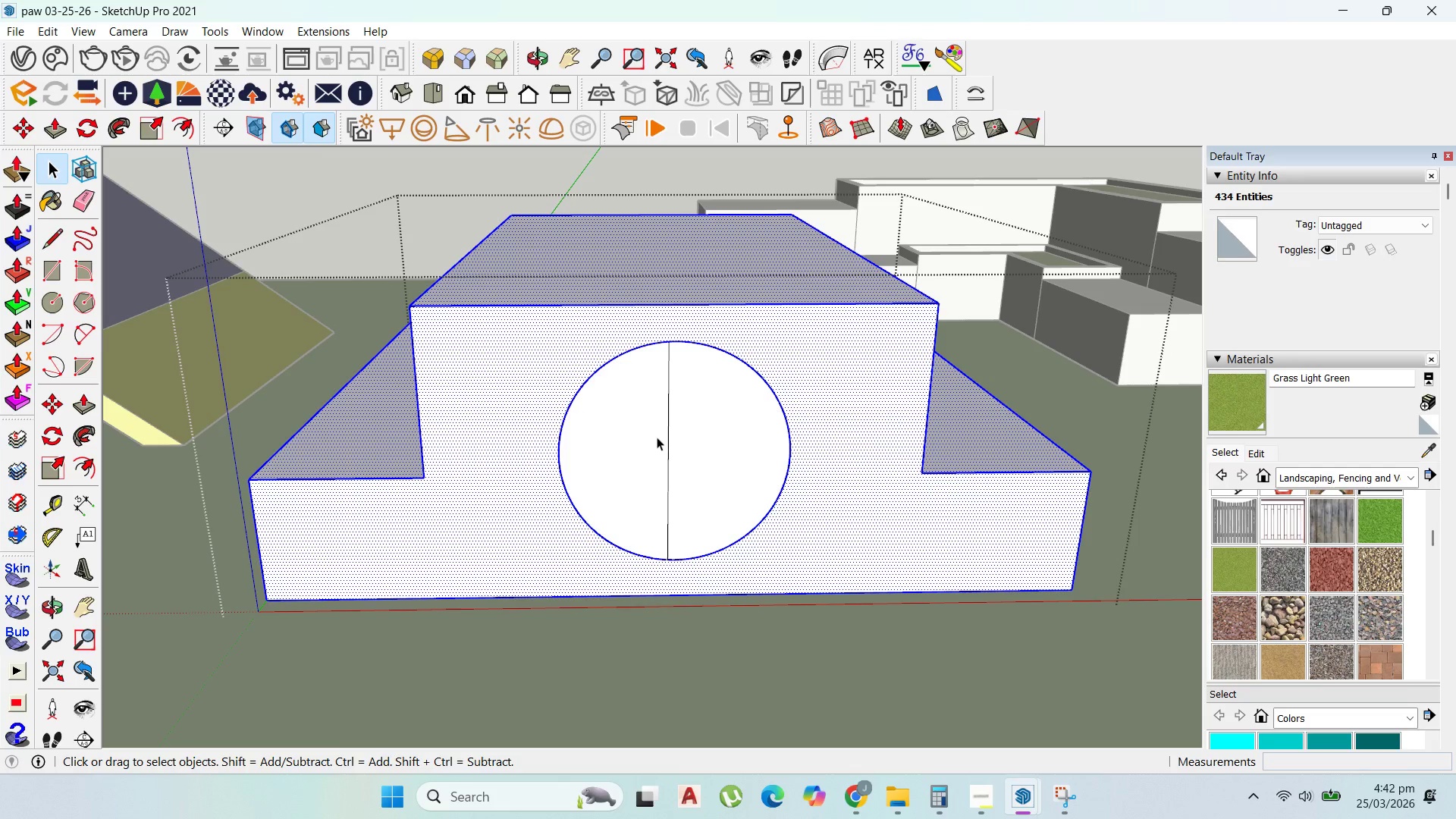 
left_click([667, 438])
 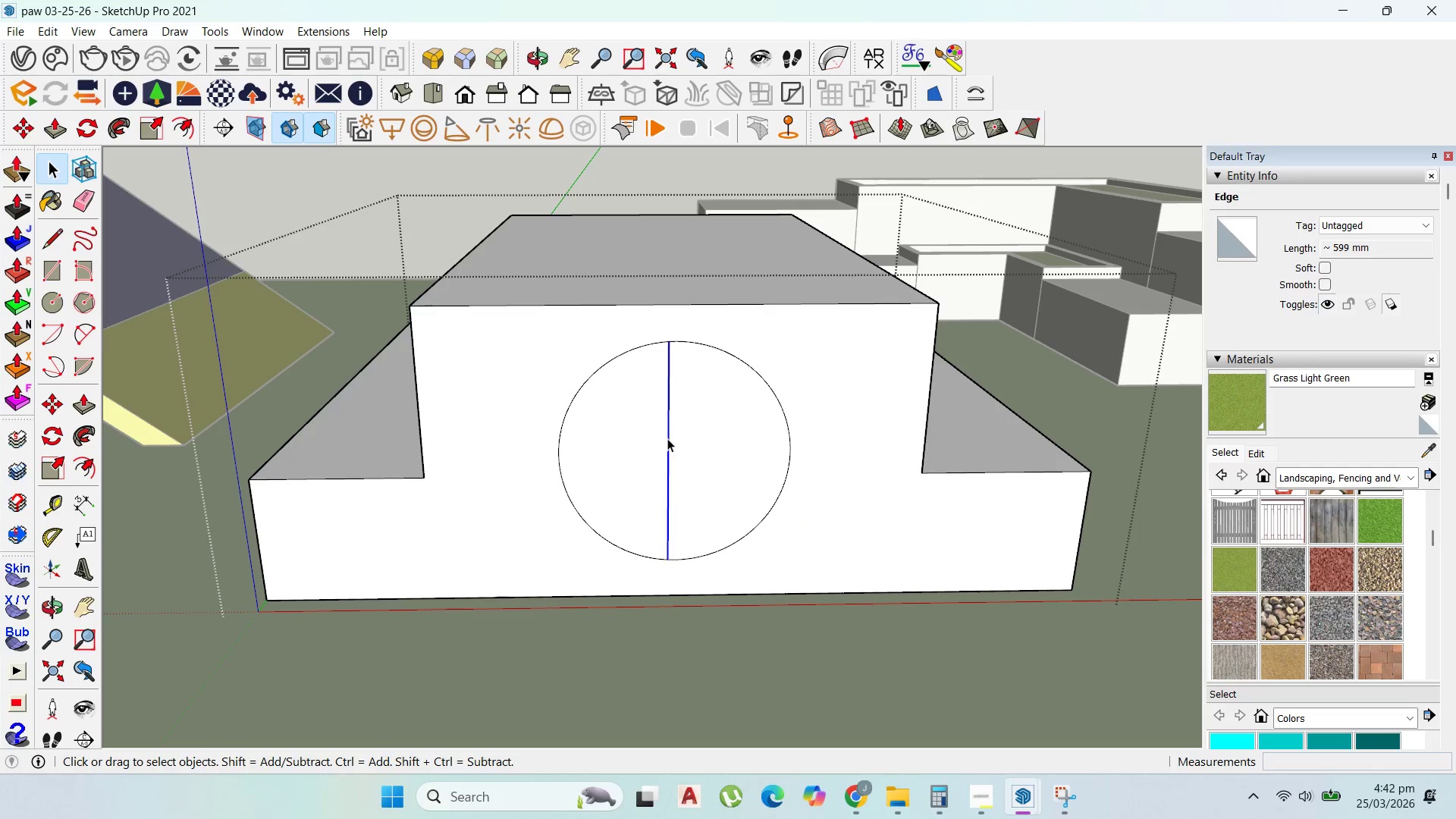 
key(Delete)
 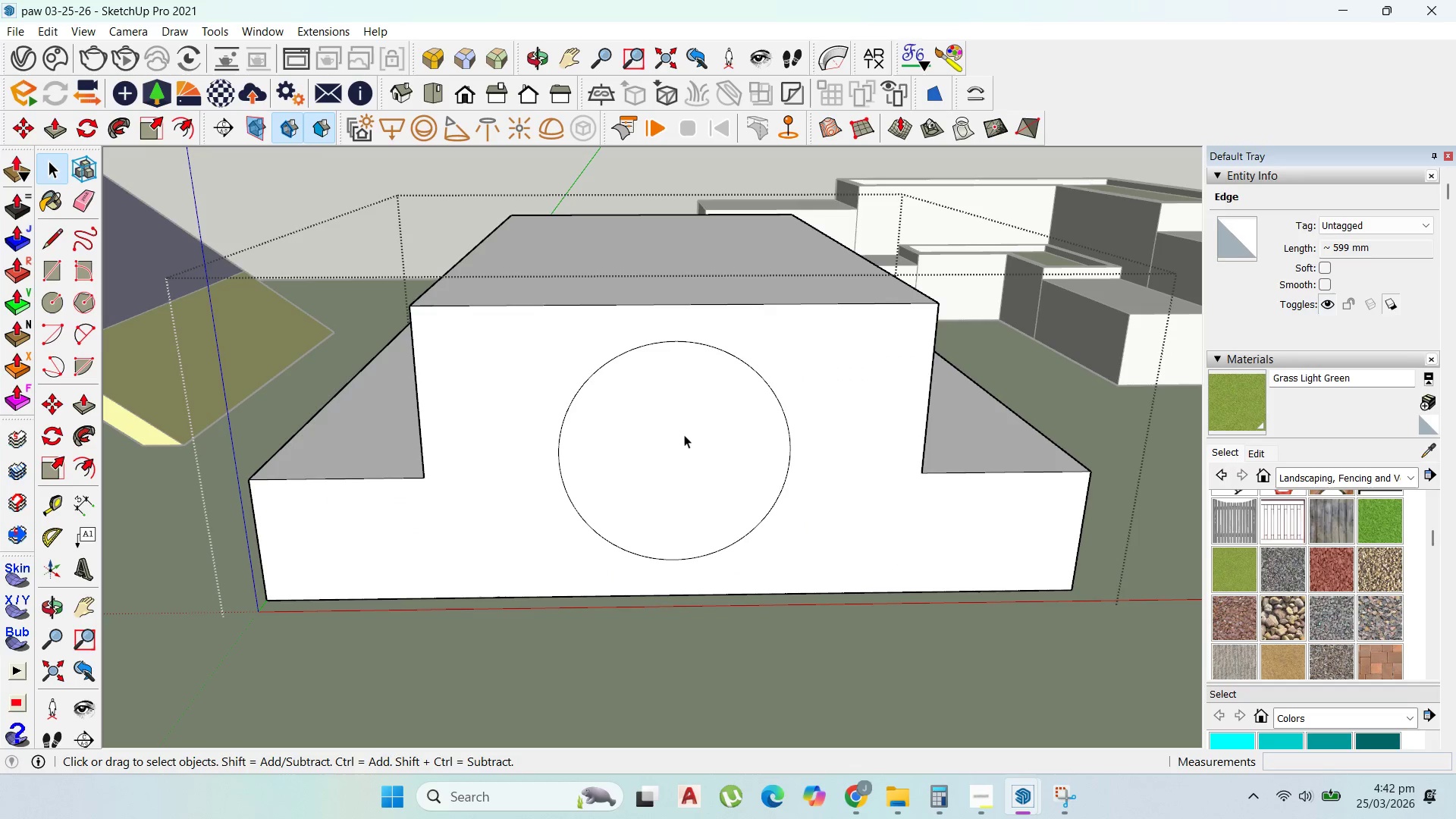 
double_click([684, 435])
 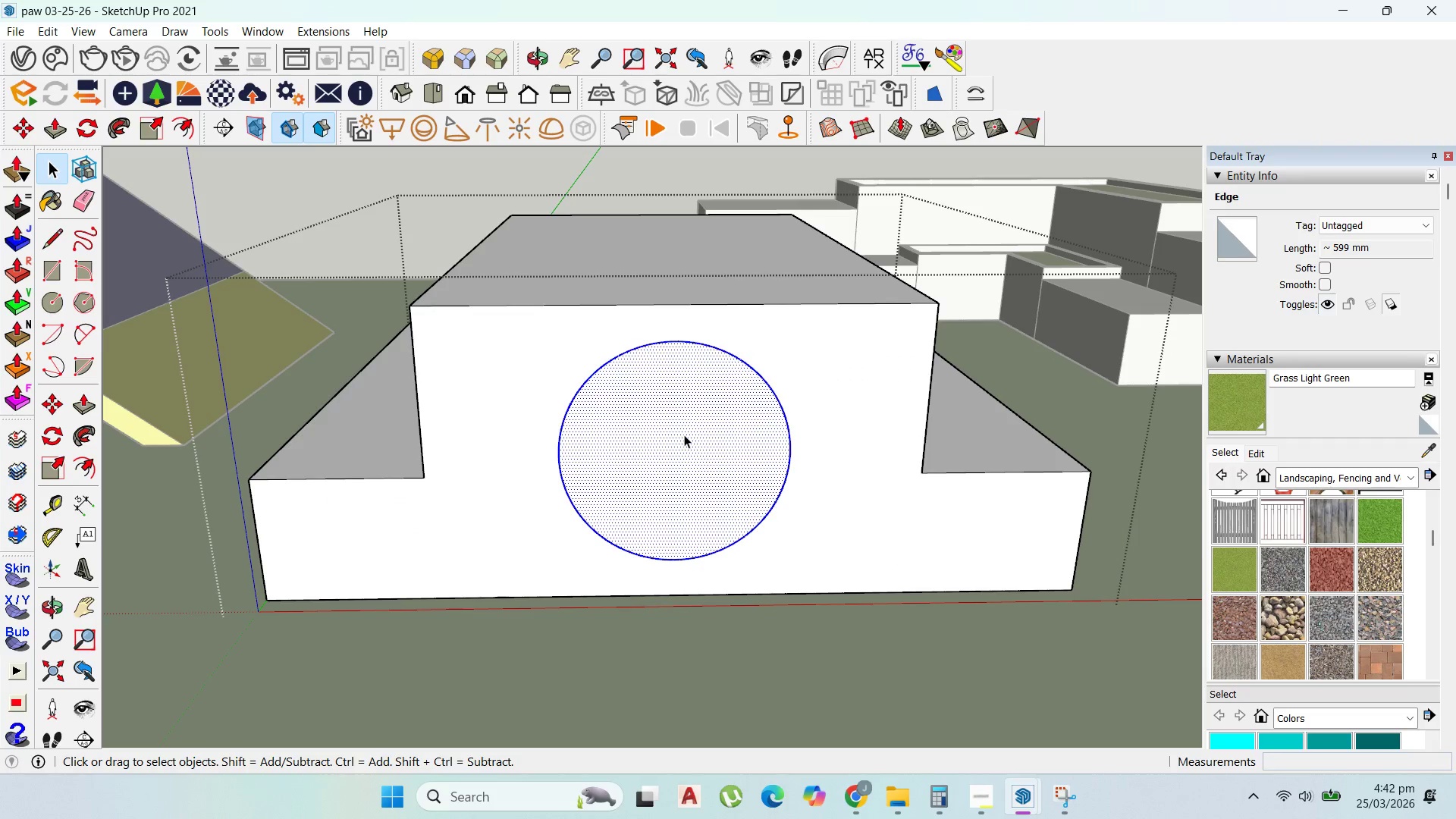 
right_click([684, 435])
 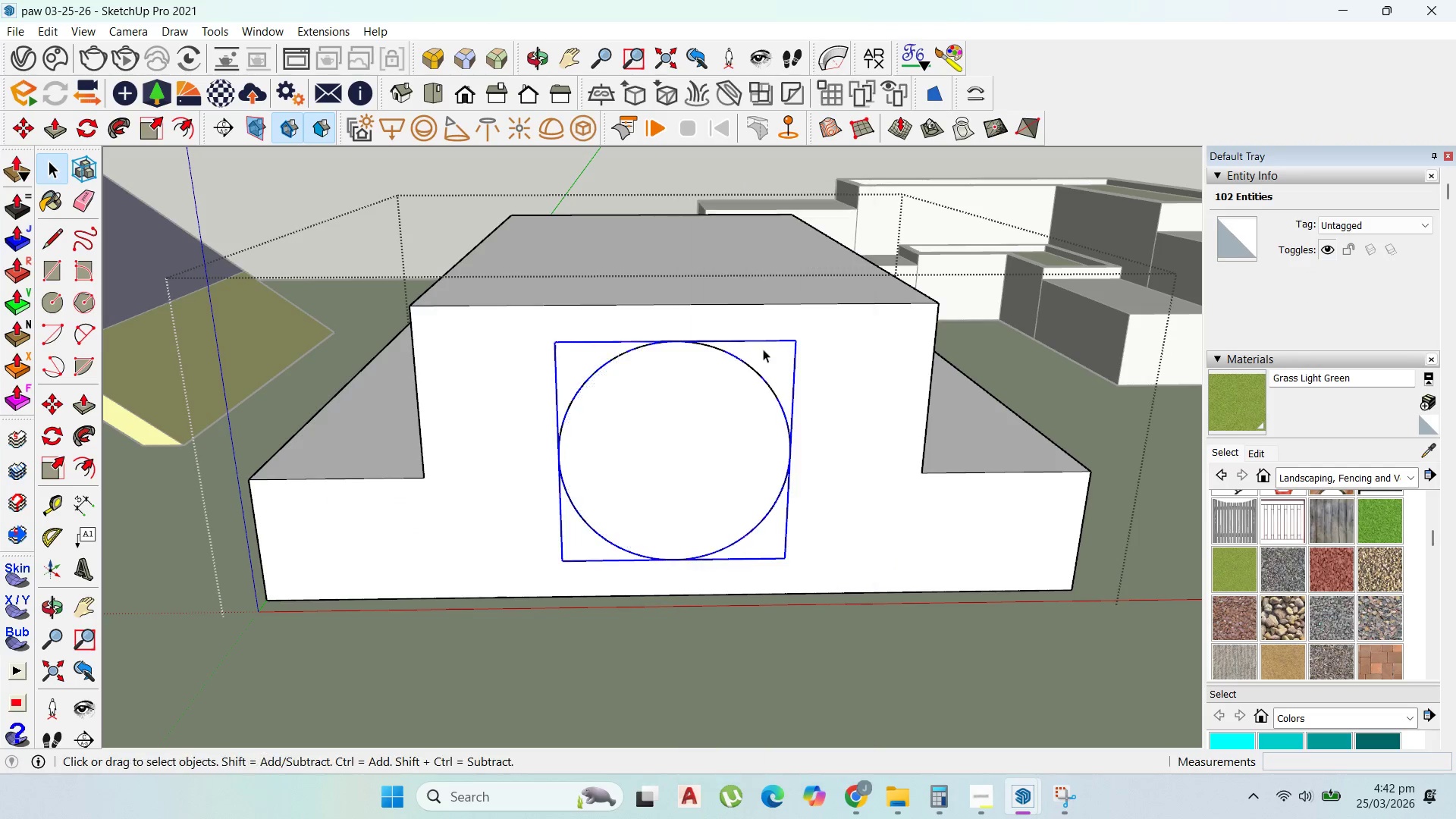 
double_click([895, 374])
 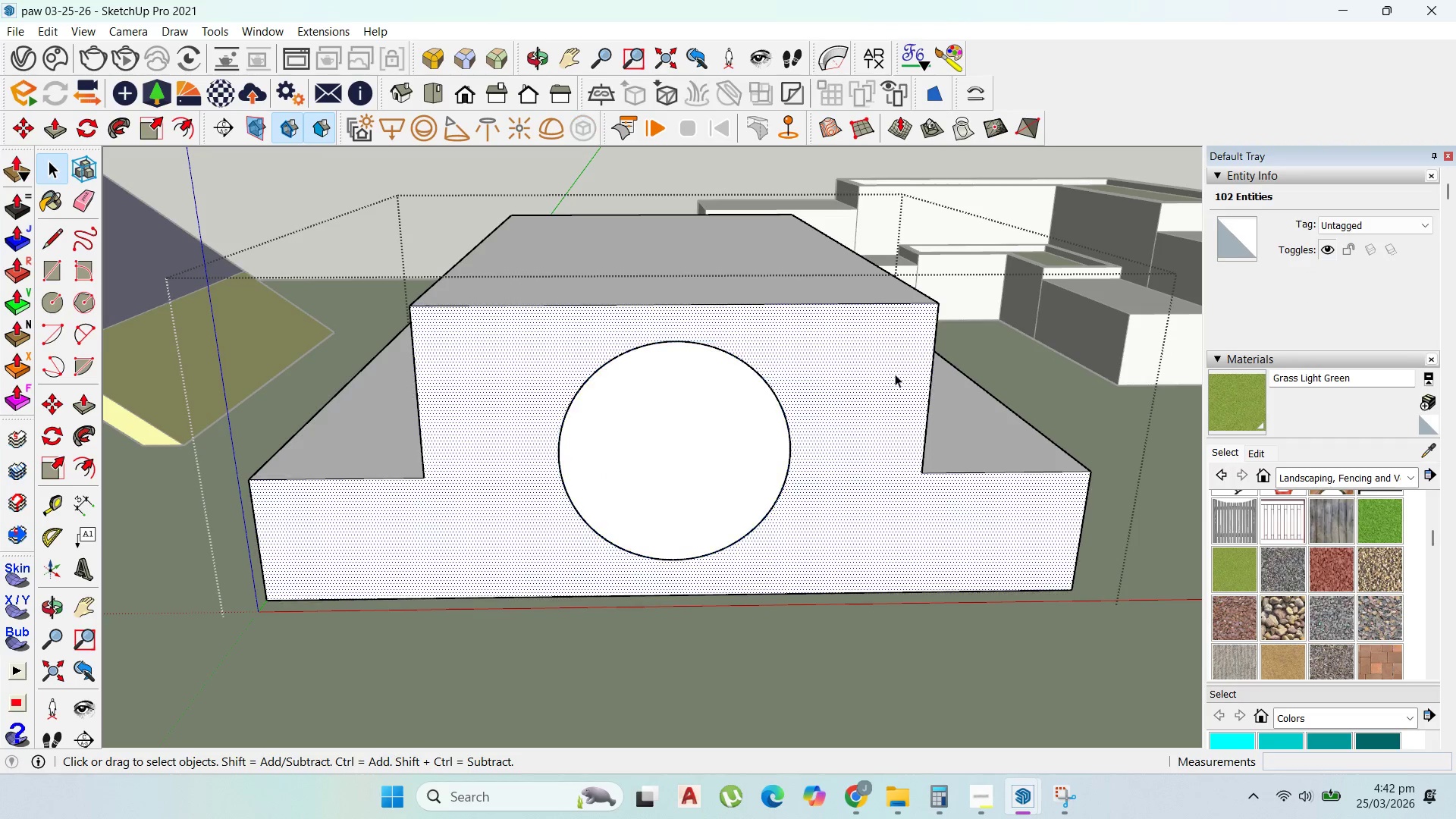 
triple_click([895, 374])
 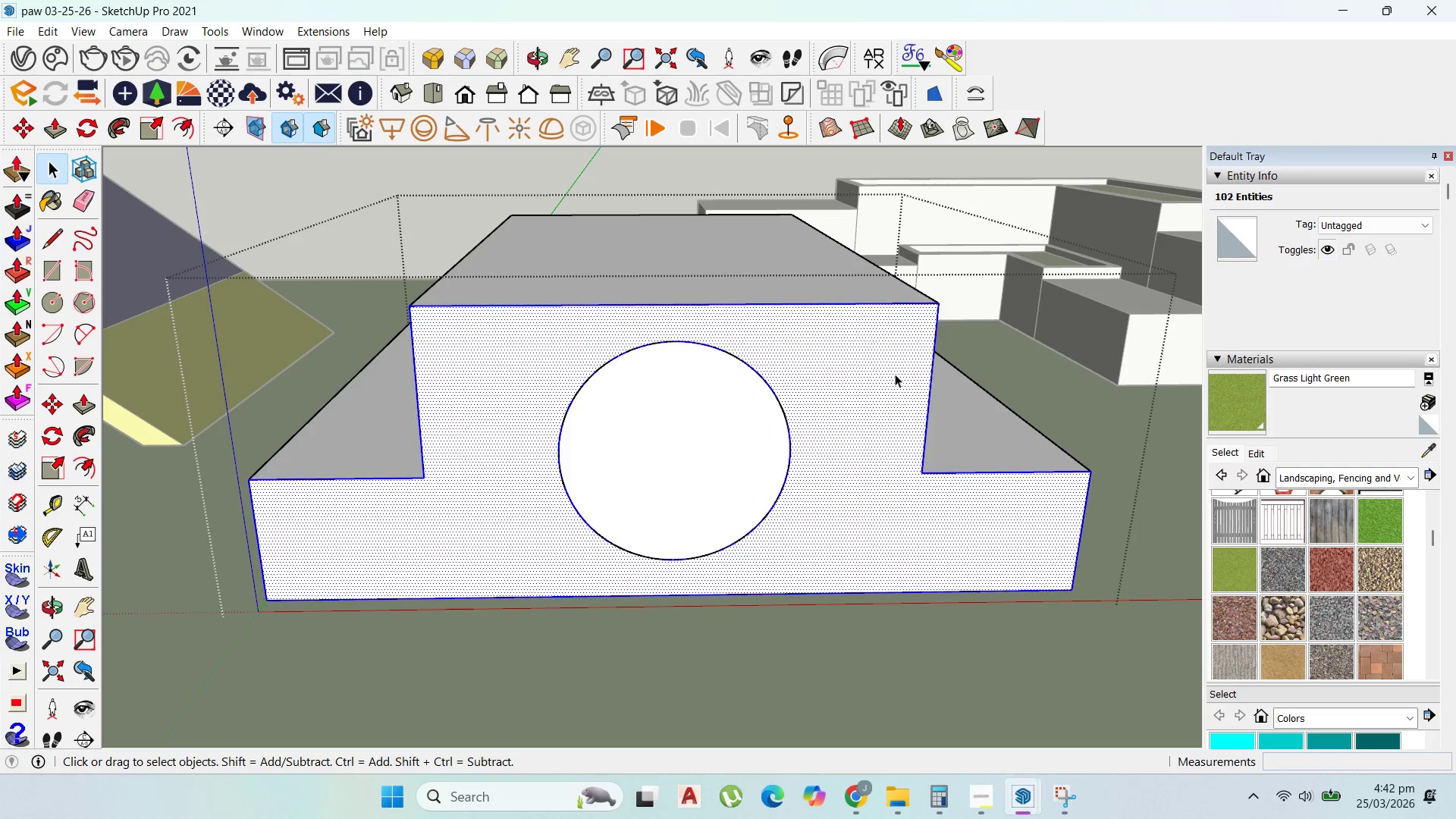 
triple_click([895, 374])
 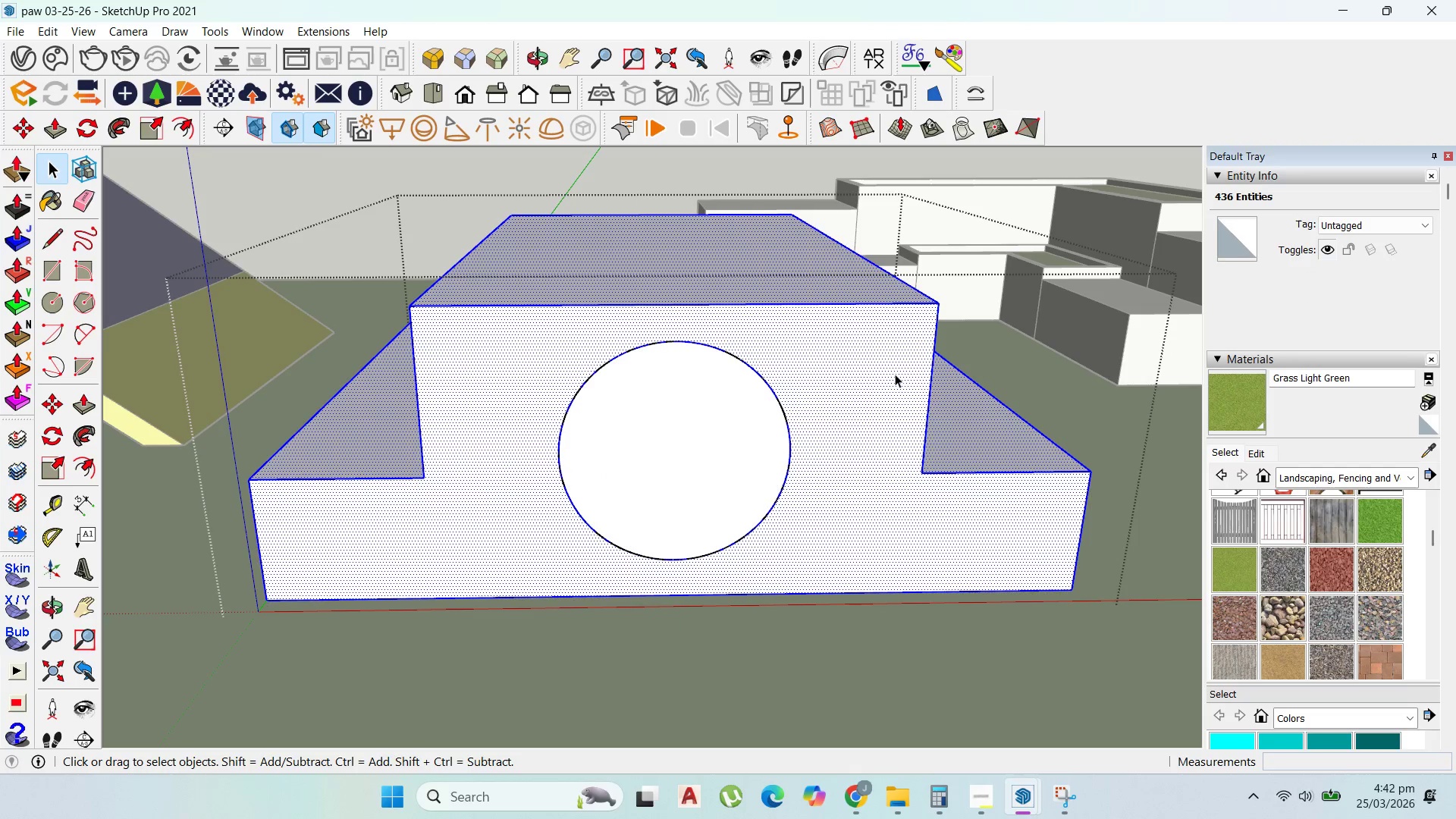 
double_click([895, 374])
 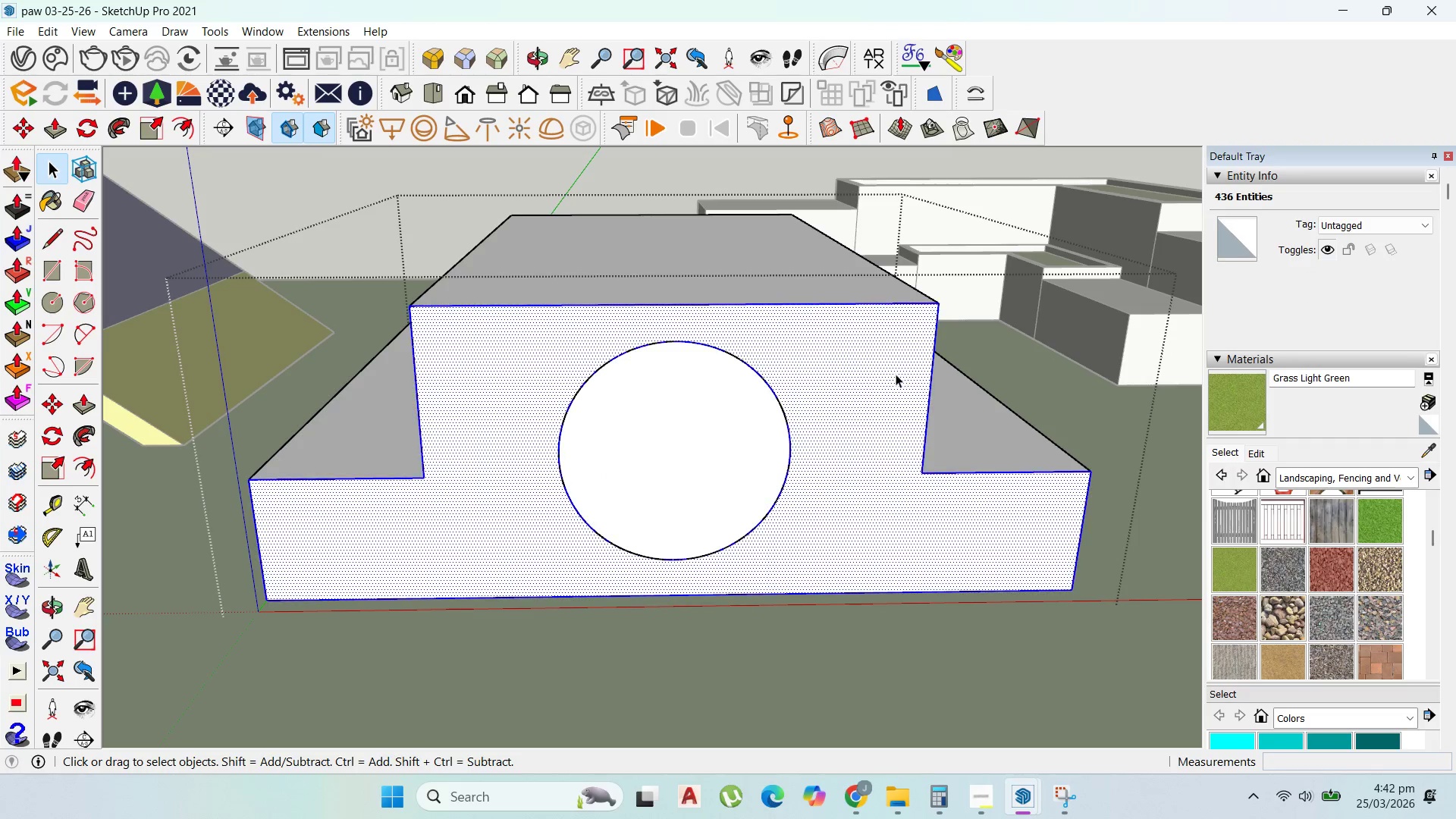 
triple_click([897, 375])
 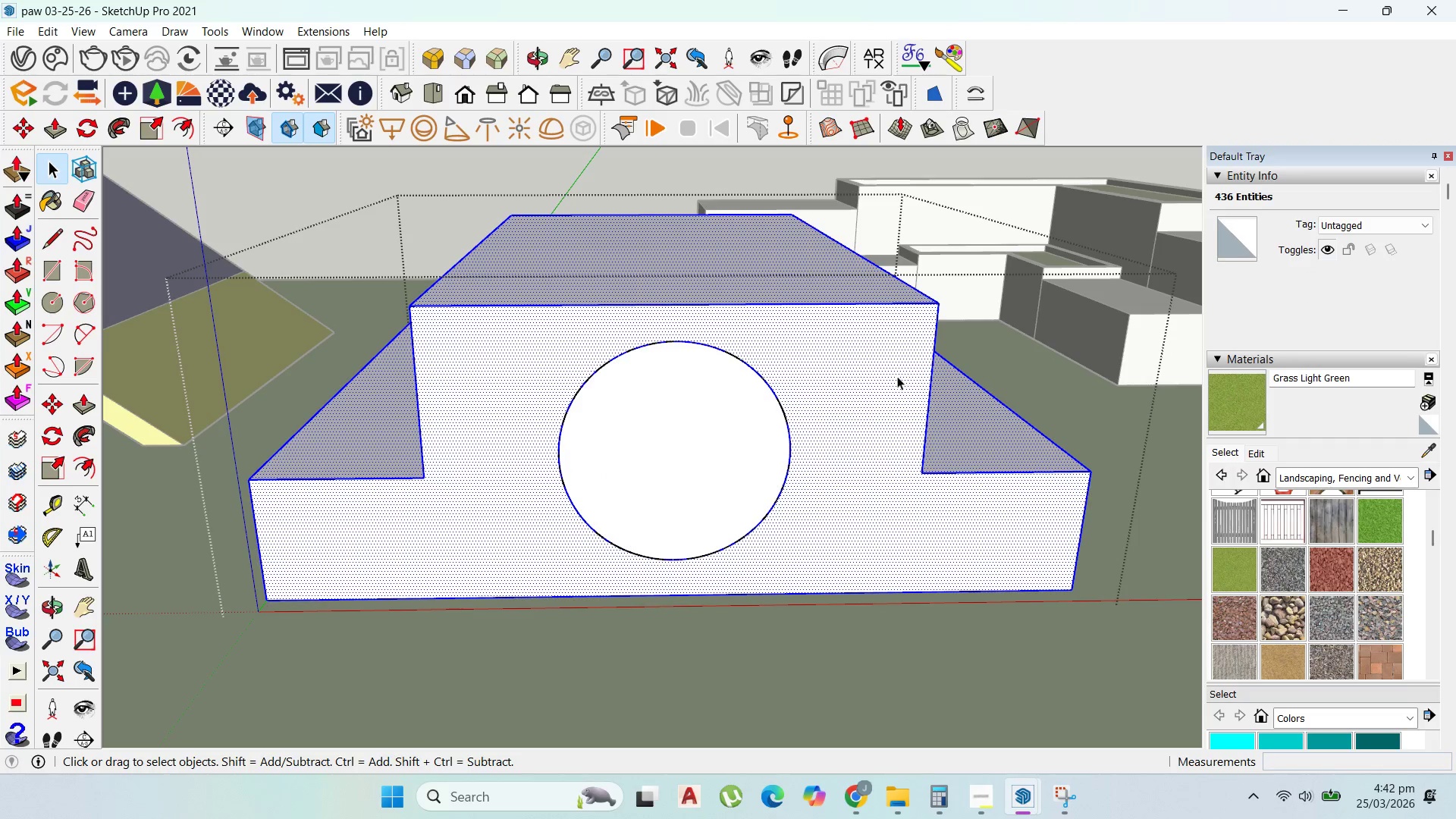 
triple_click([897, 376])
 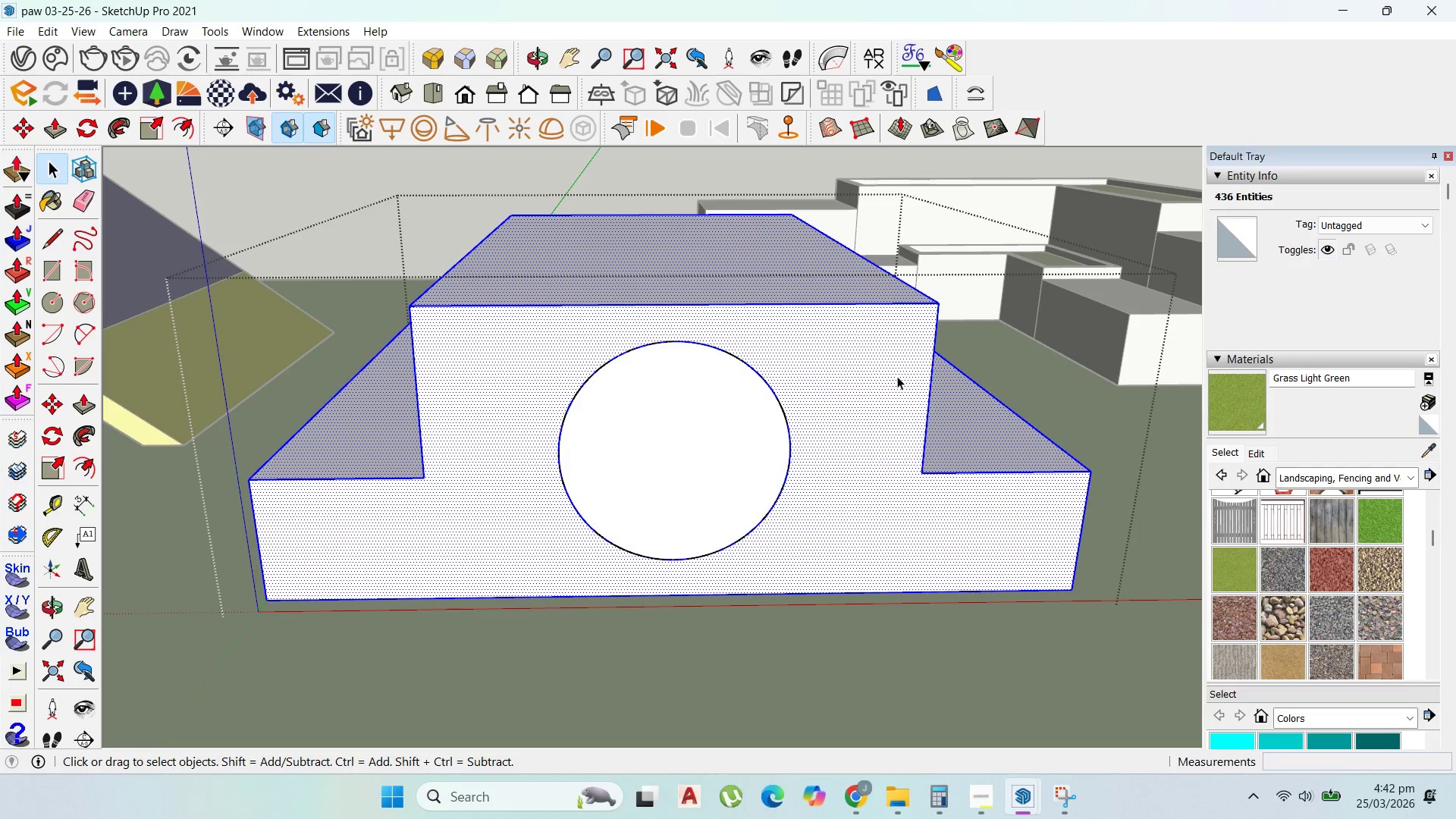 
right_click([897, 376])
 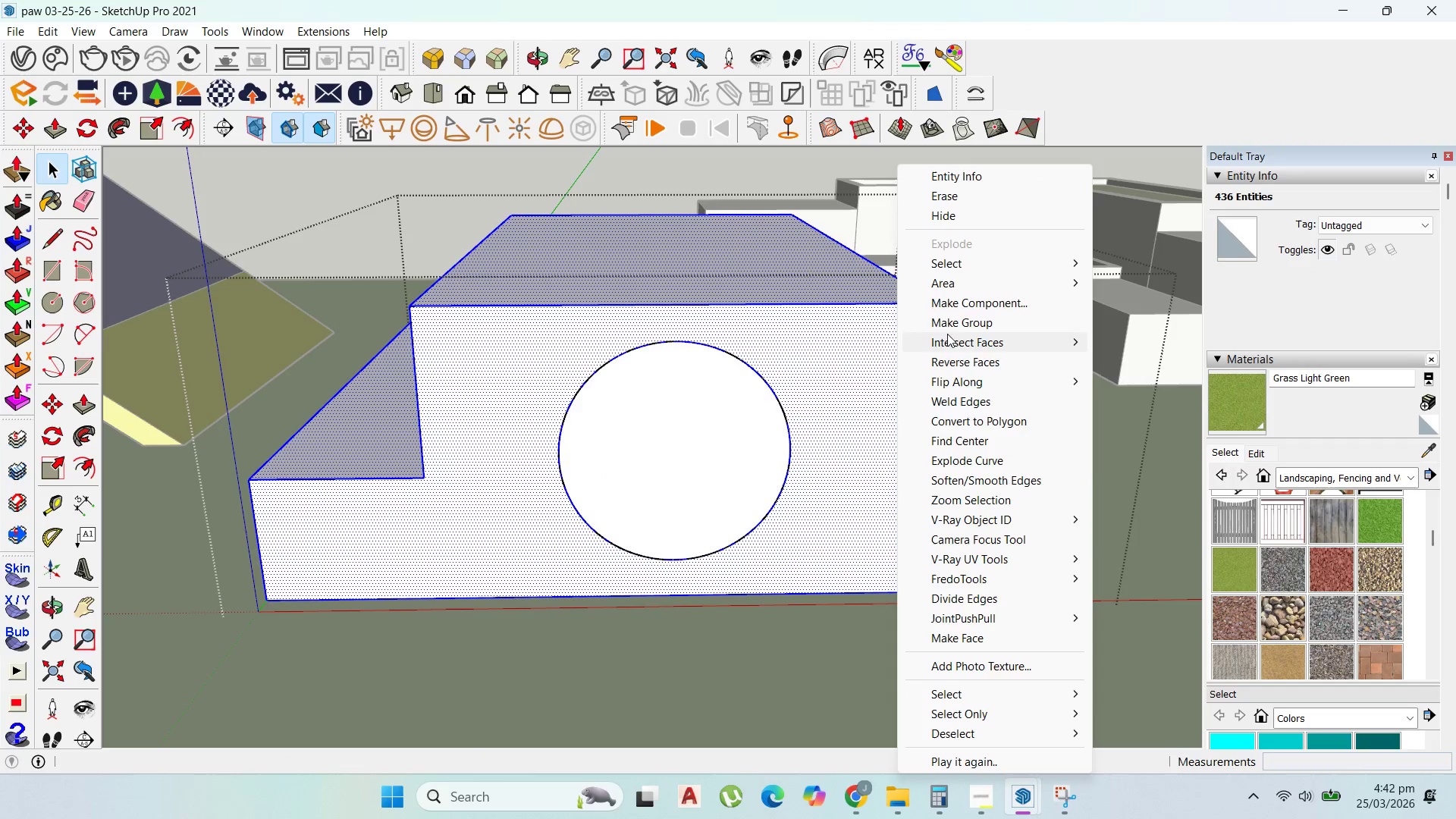 
left_click([955, 325])
 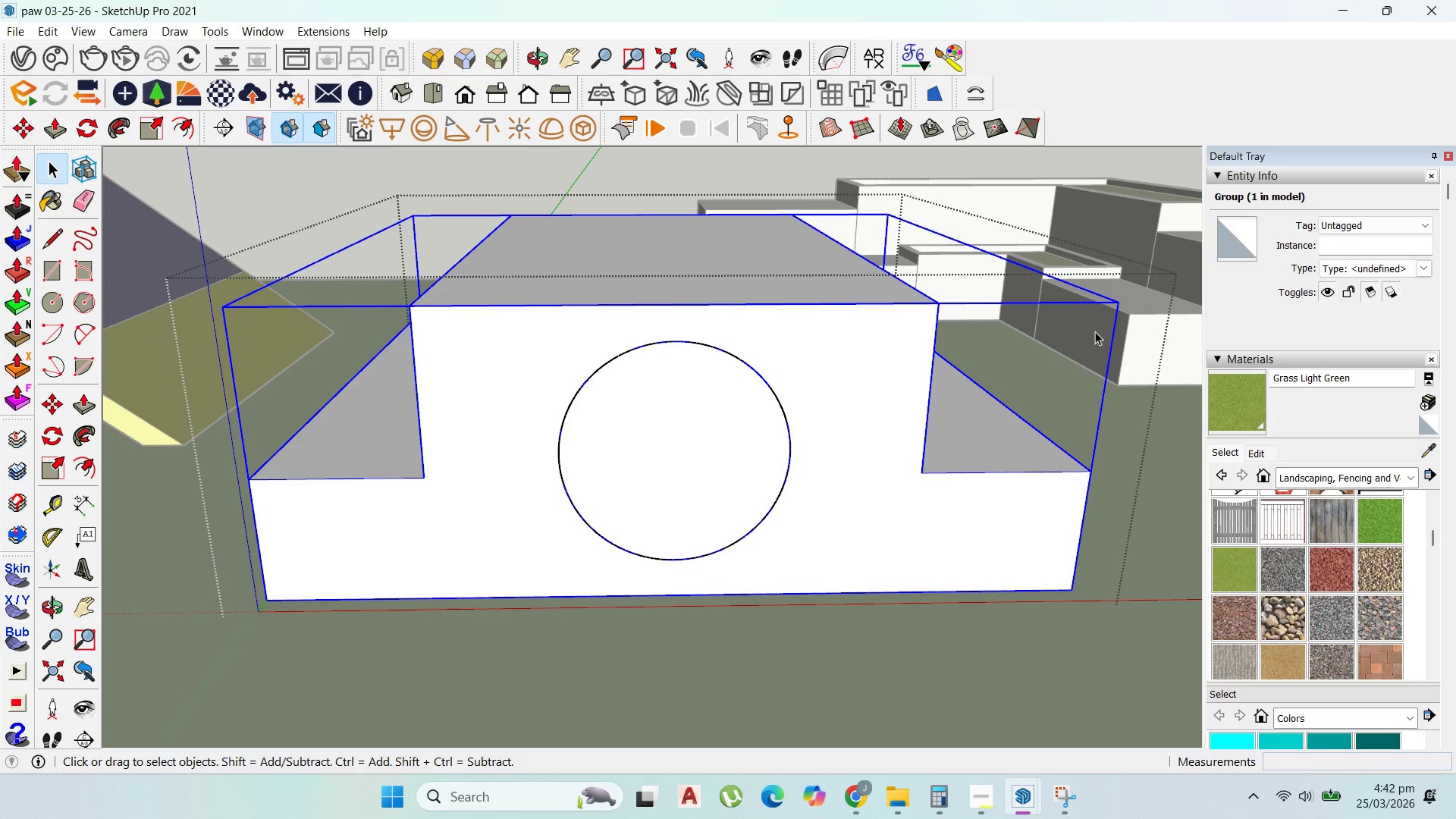 
wait(5.27)
 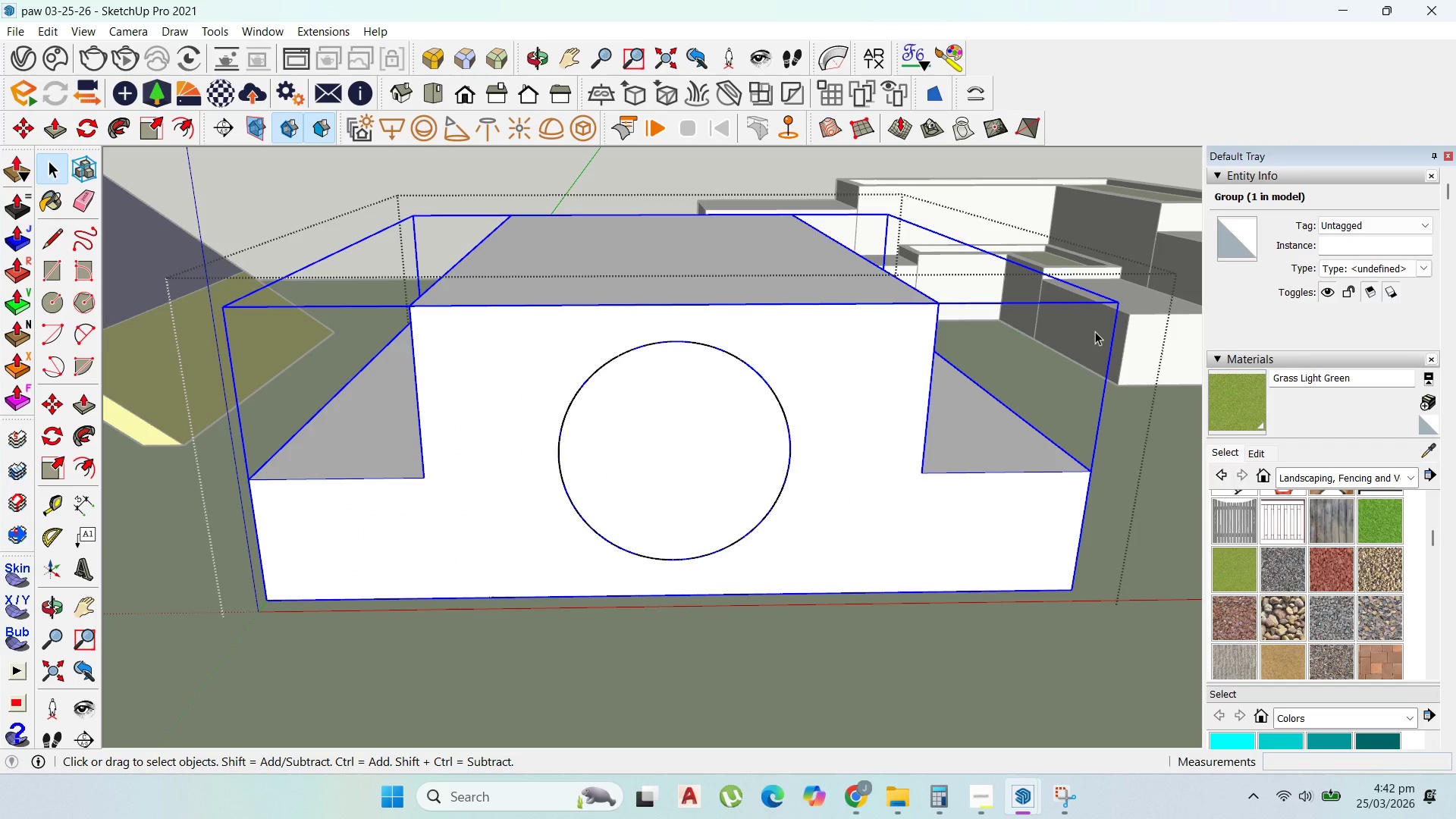 
double_click([704, 410])
 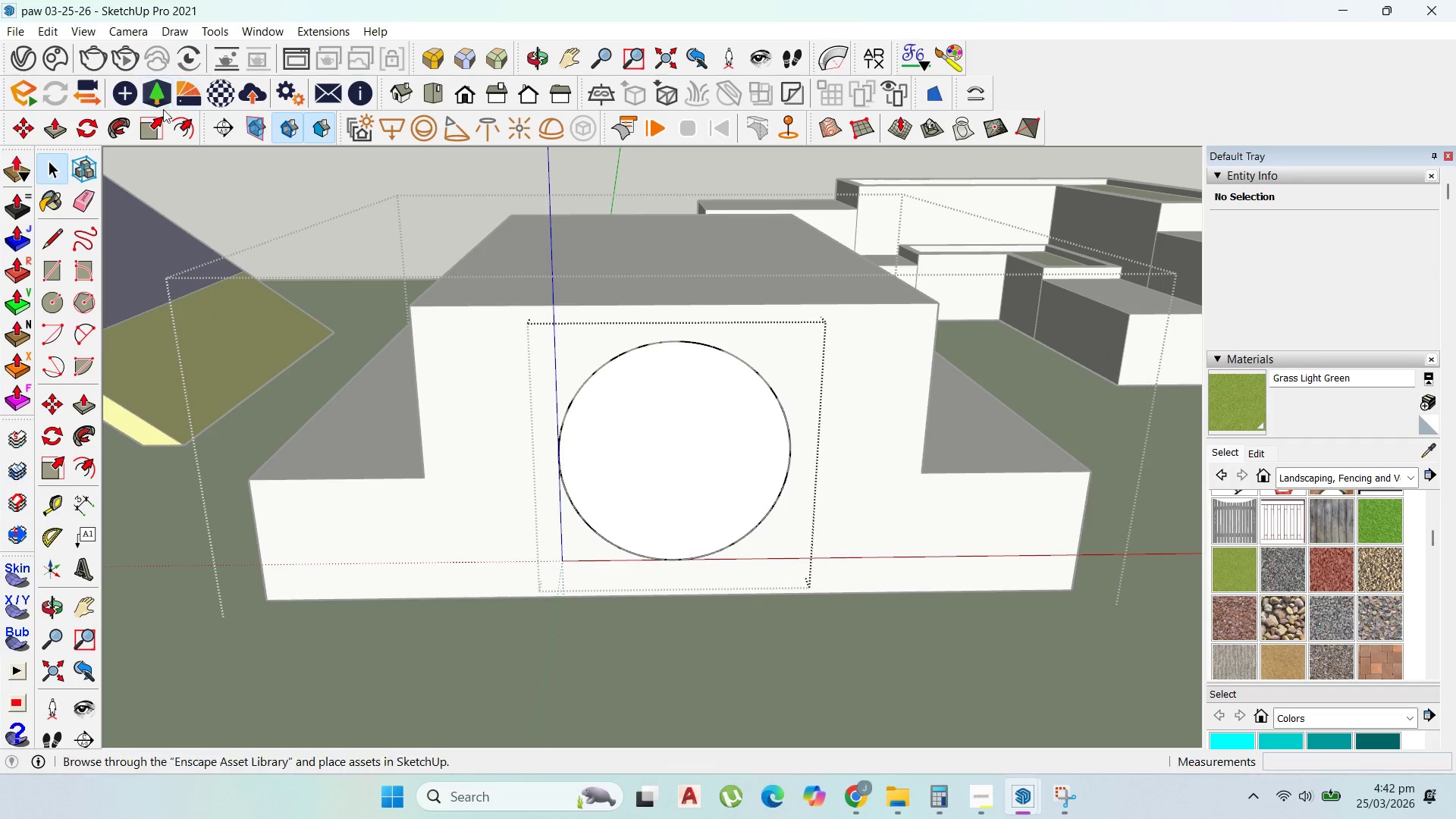 
left_click([175, 127])
 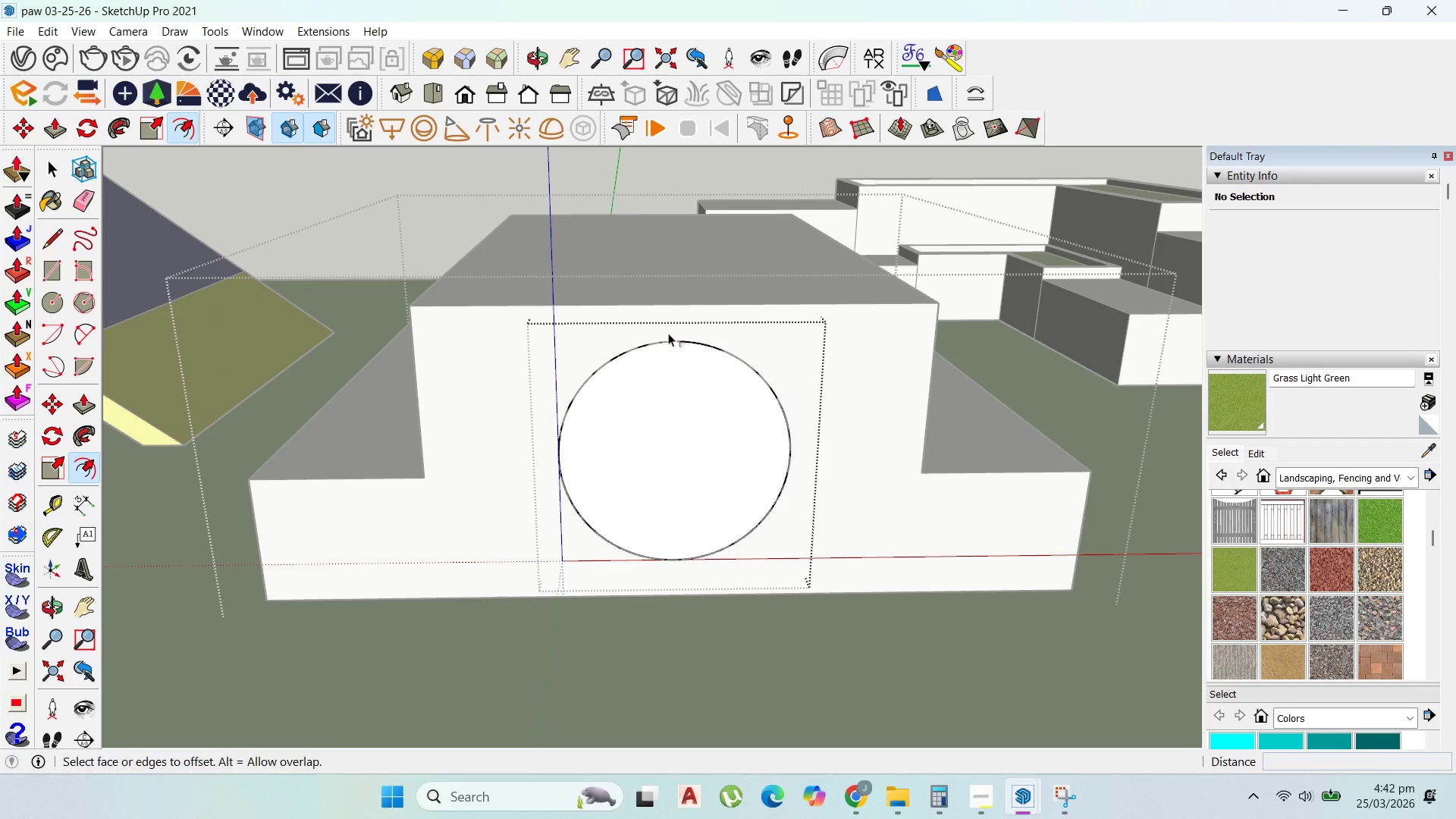 
scroll: coordinate [795, 369], scroll_direction: up, amount: 4.0
 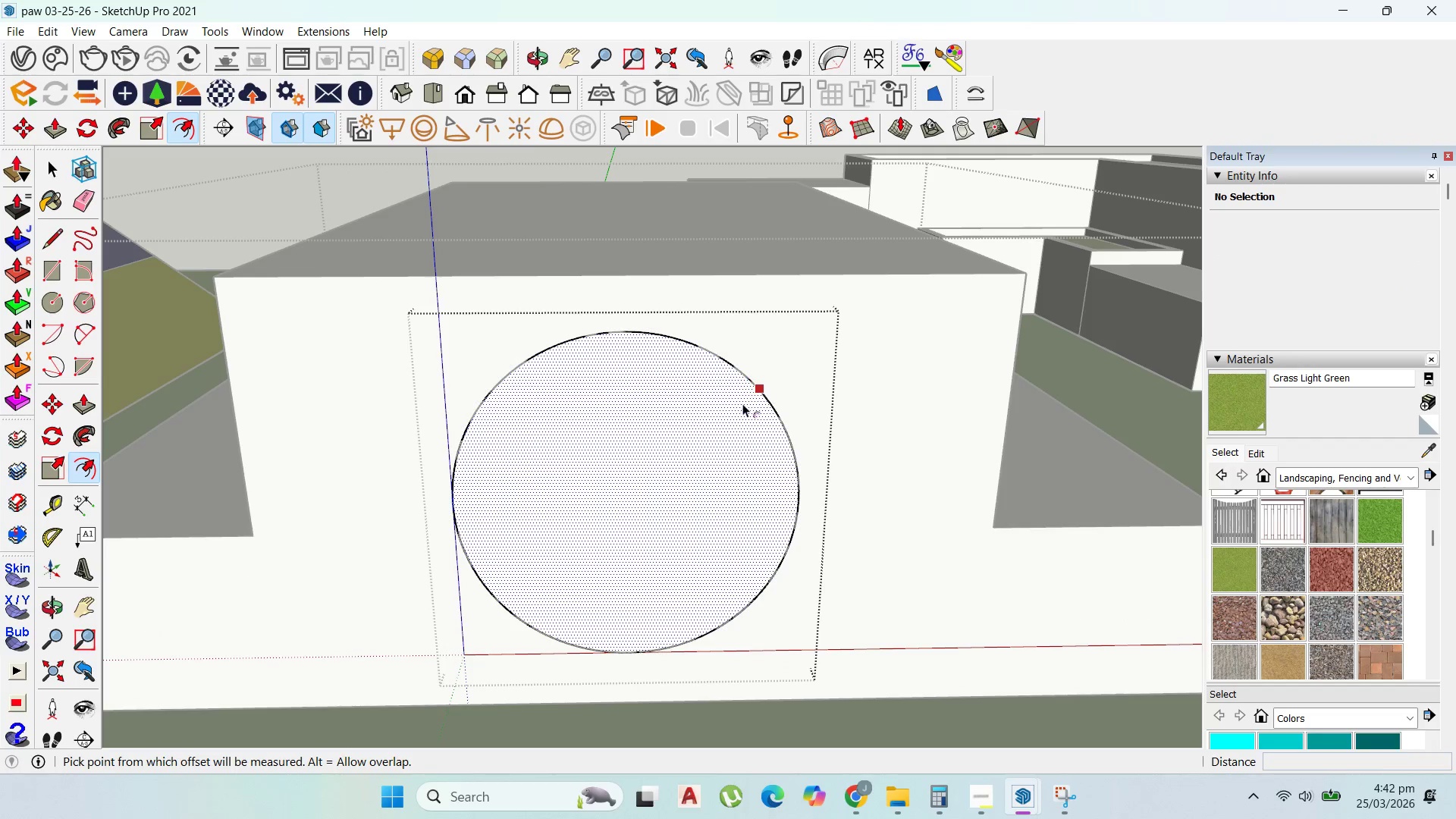 
left_click_drag(start_coordinate=[742, 403], to_coordinate=[775, 378])
 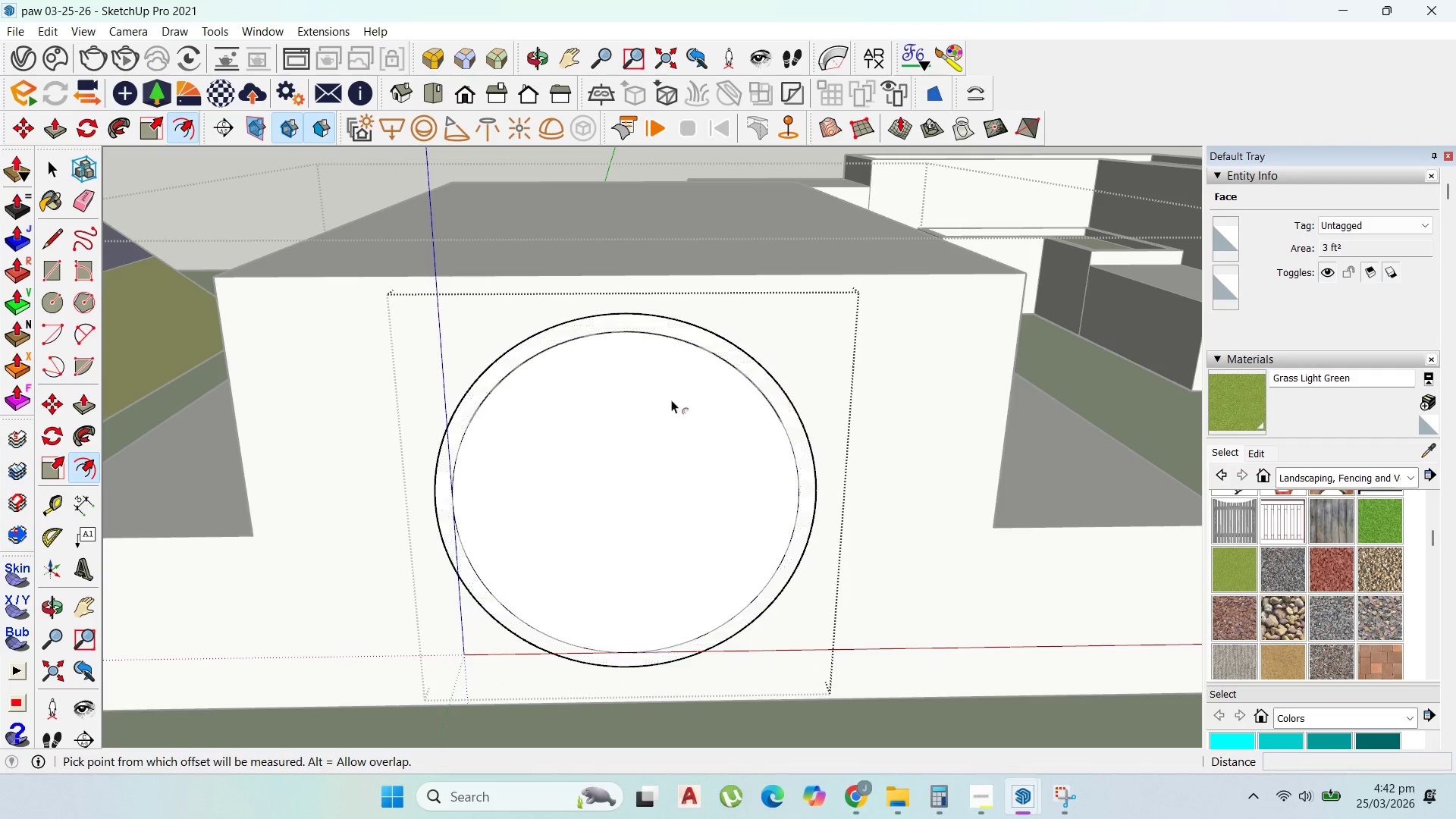 
type(30)
 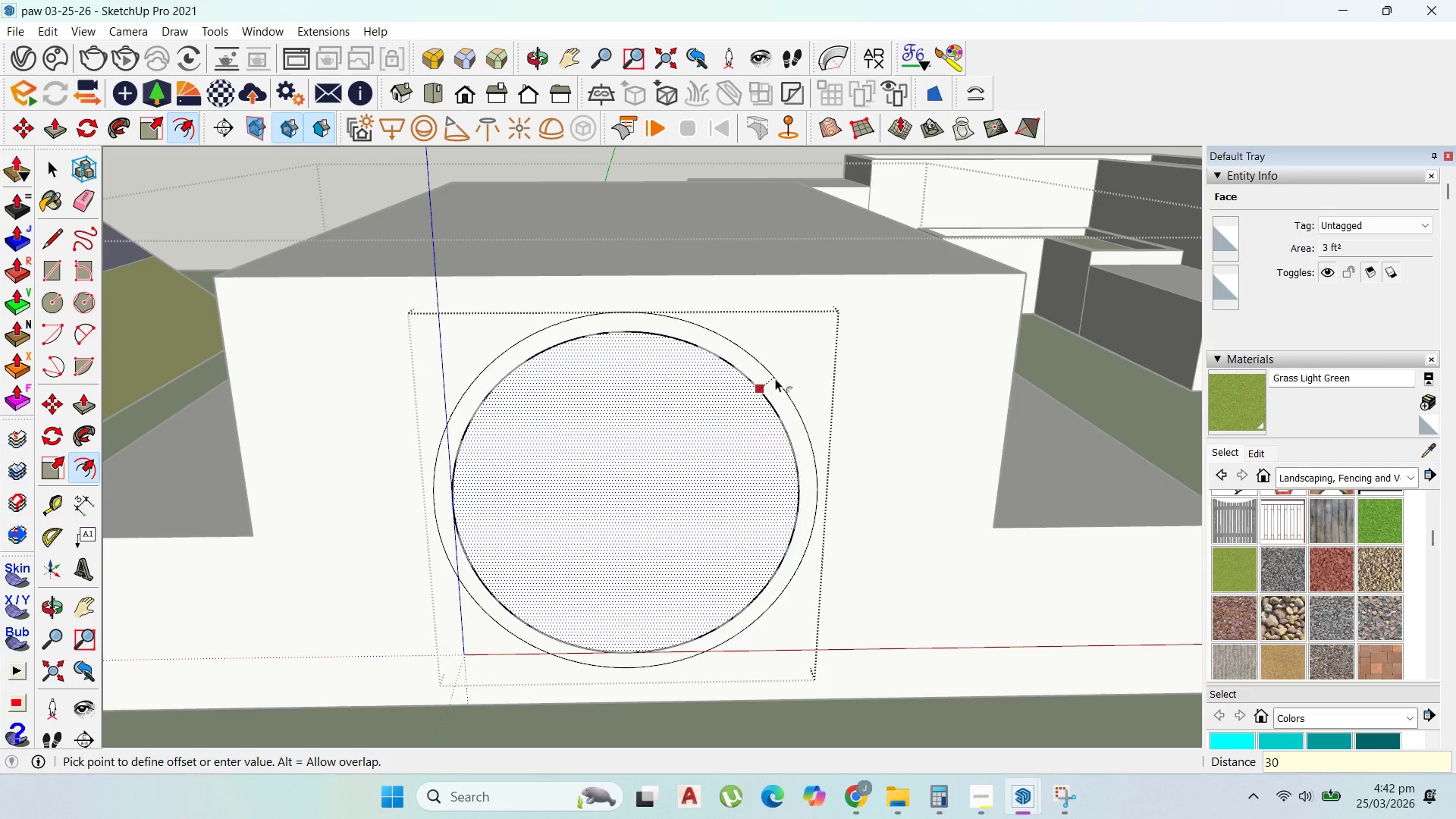 
key(Enter)
 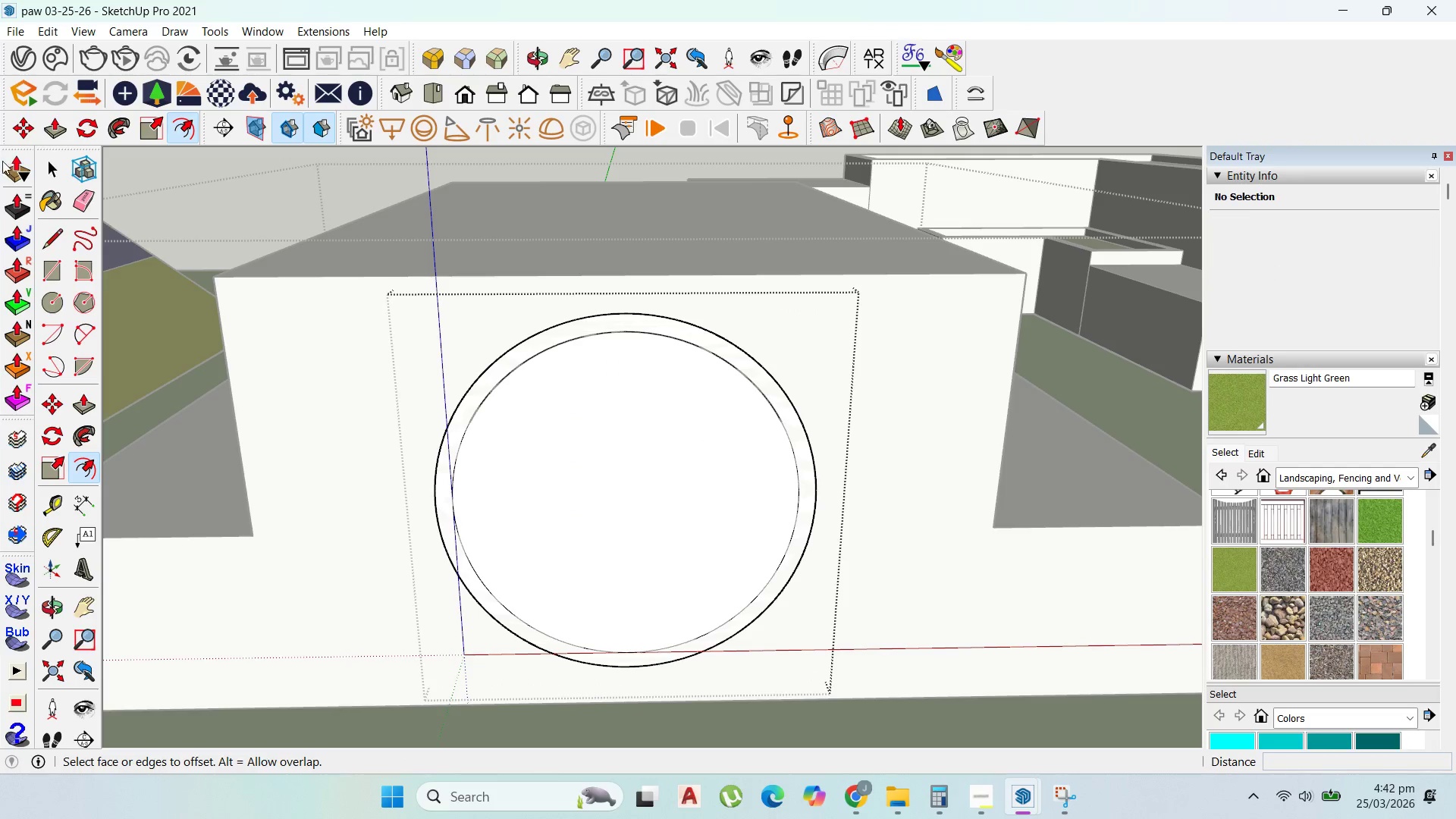 
left_click([58, 158])
 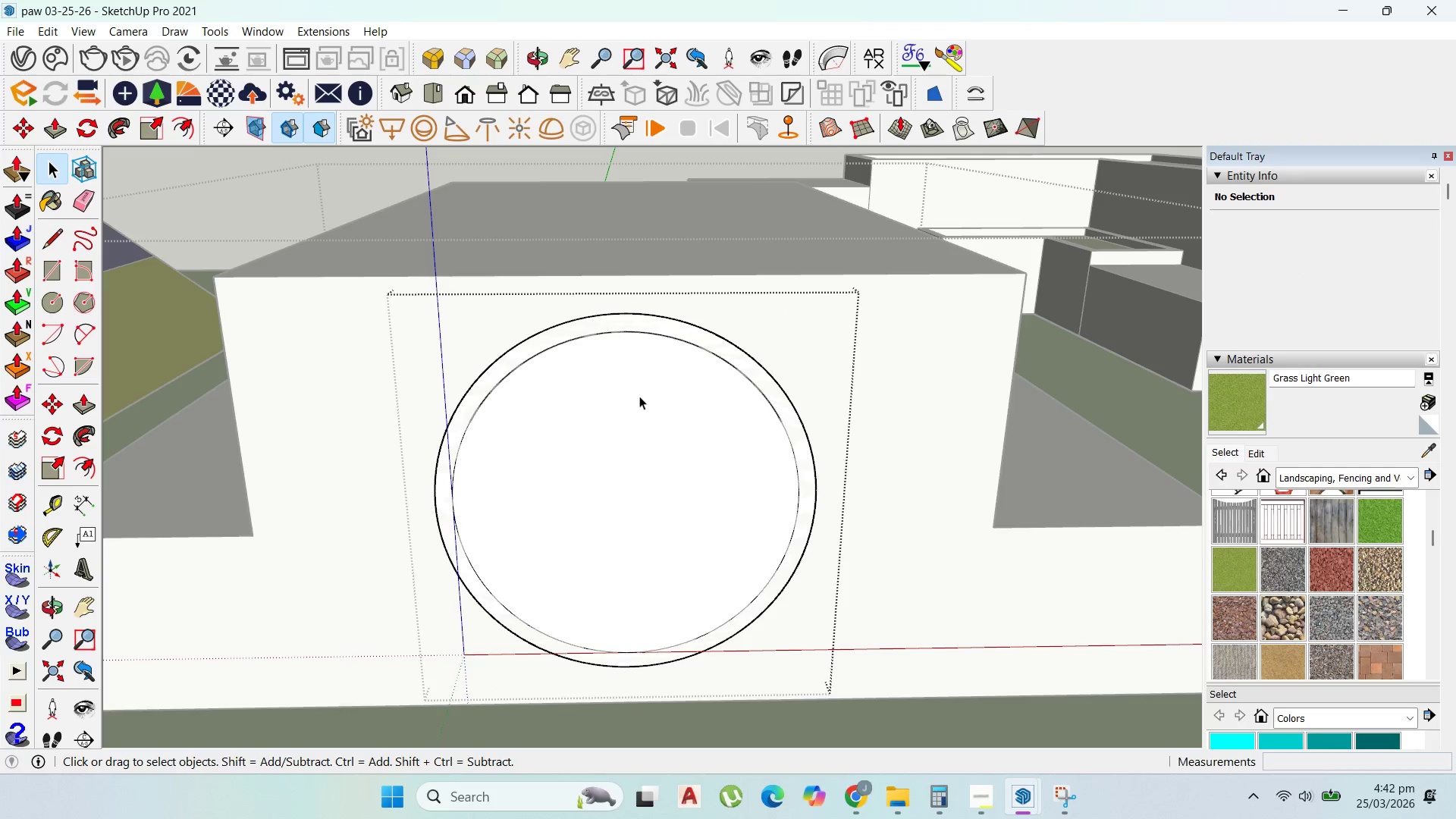 
scroll: coordinate [642, 404], scroll_direction: up, amount: 1.0
 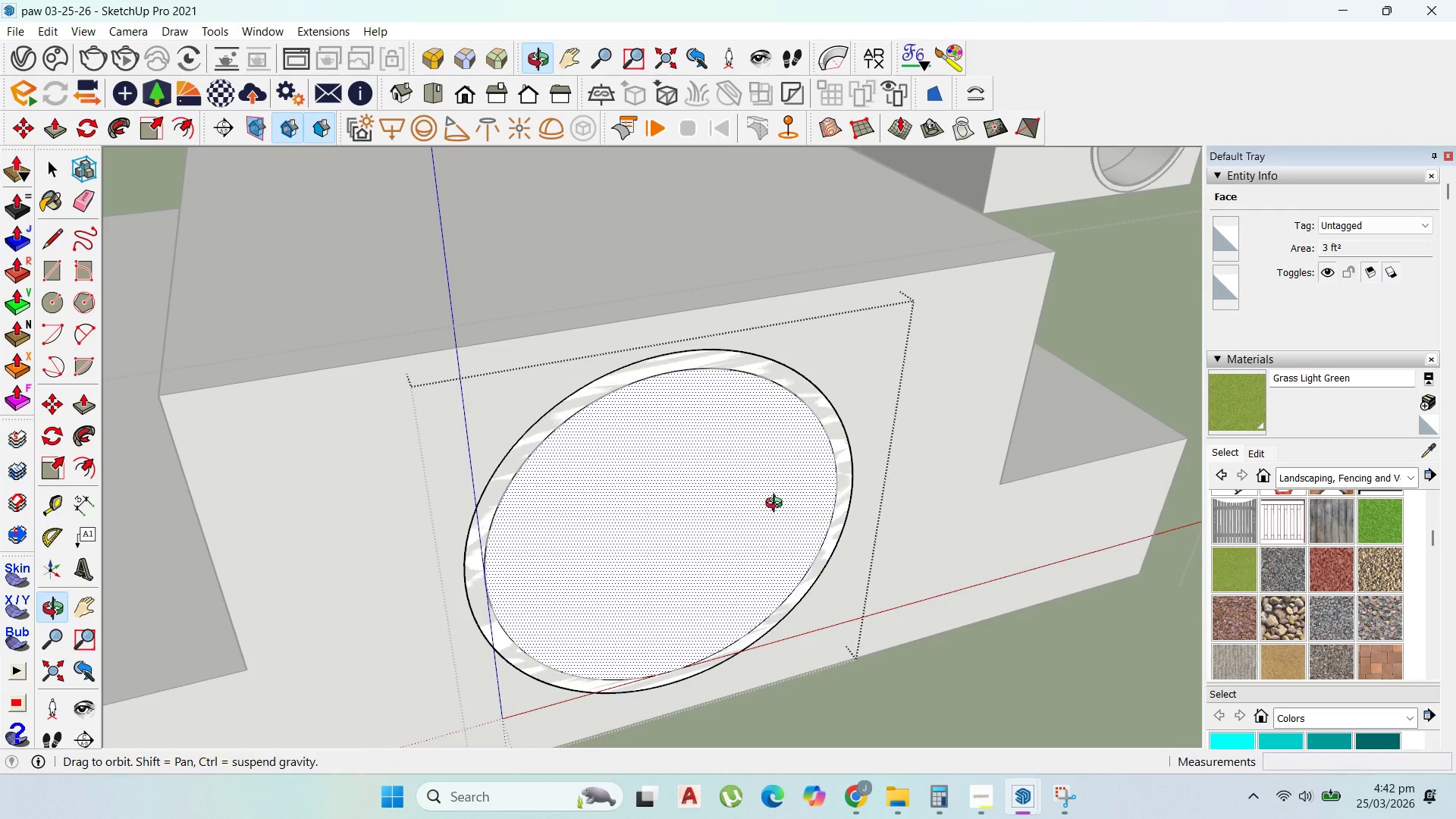 
key(Delete)
 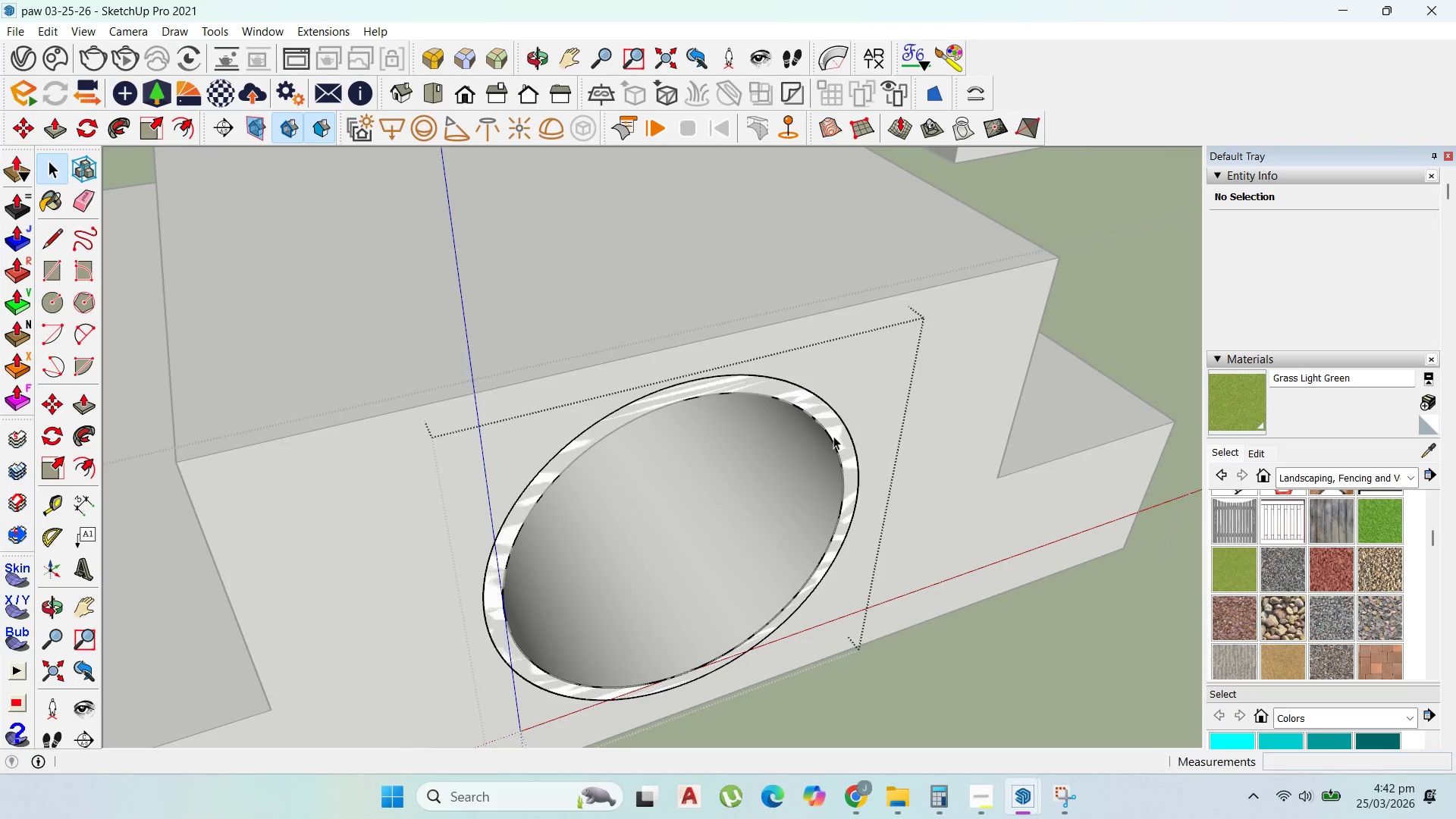 
key(P)
 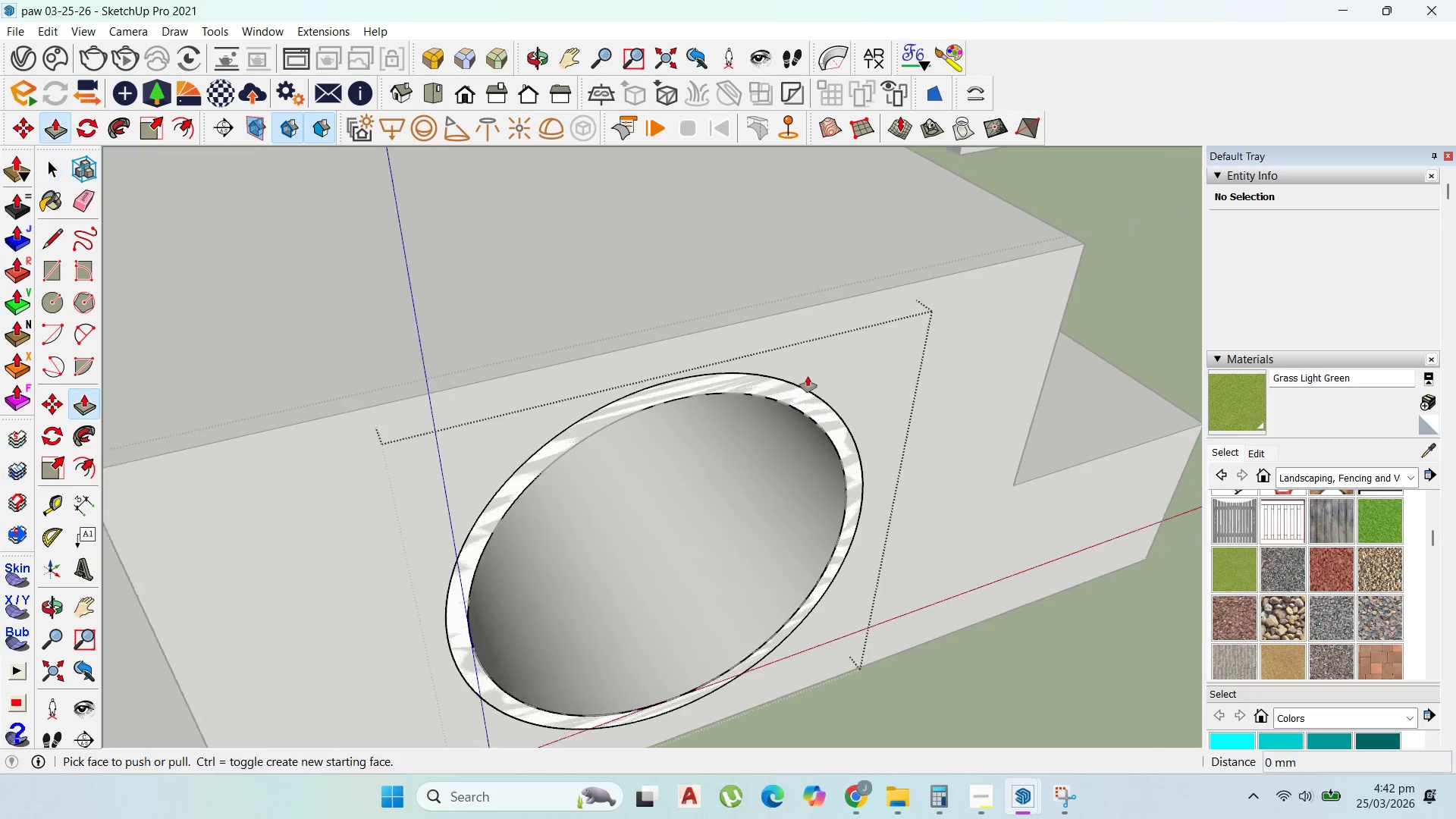 
scroll: coordinate [806, 374], scroll_direction: up, amount: 1.0
 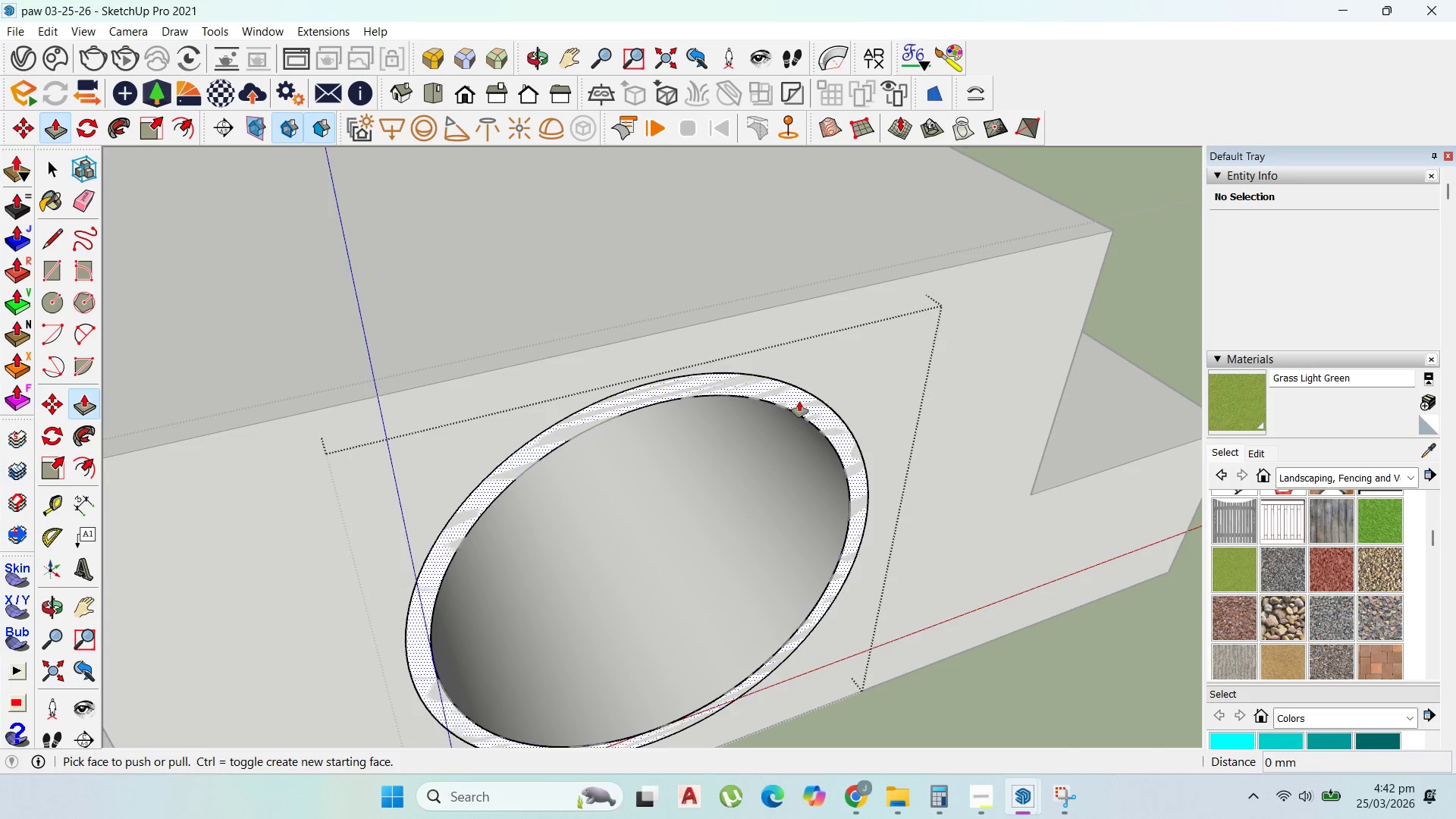 
left_click_drag(start_coordinate=[799, 401], to_coordinate=[803, 409])
 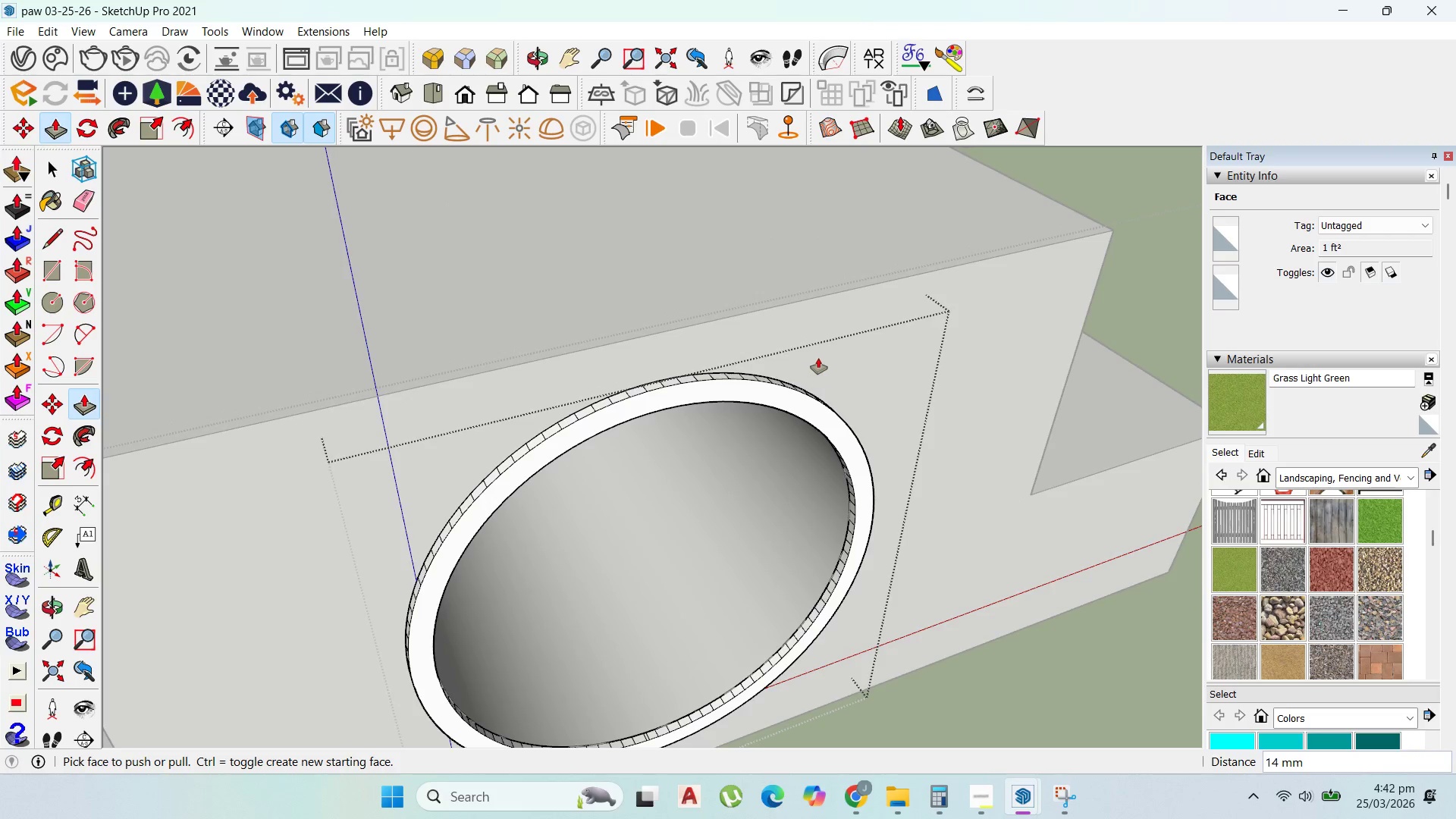 
scroll: coordinate [817, 365], scroll_direction: down, amount: 8.0
 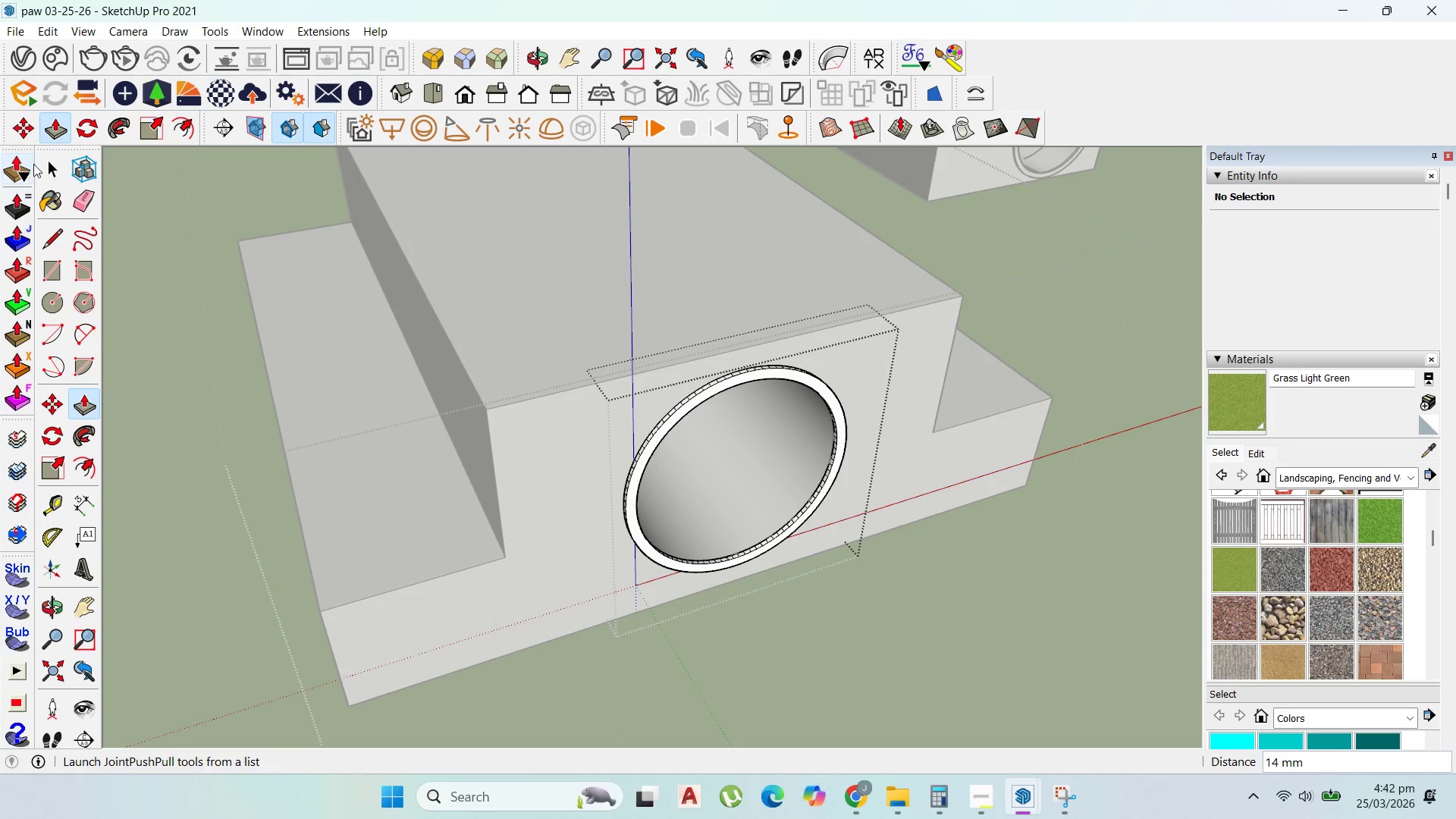 
key(Escape)
 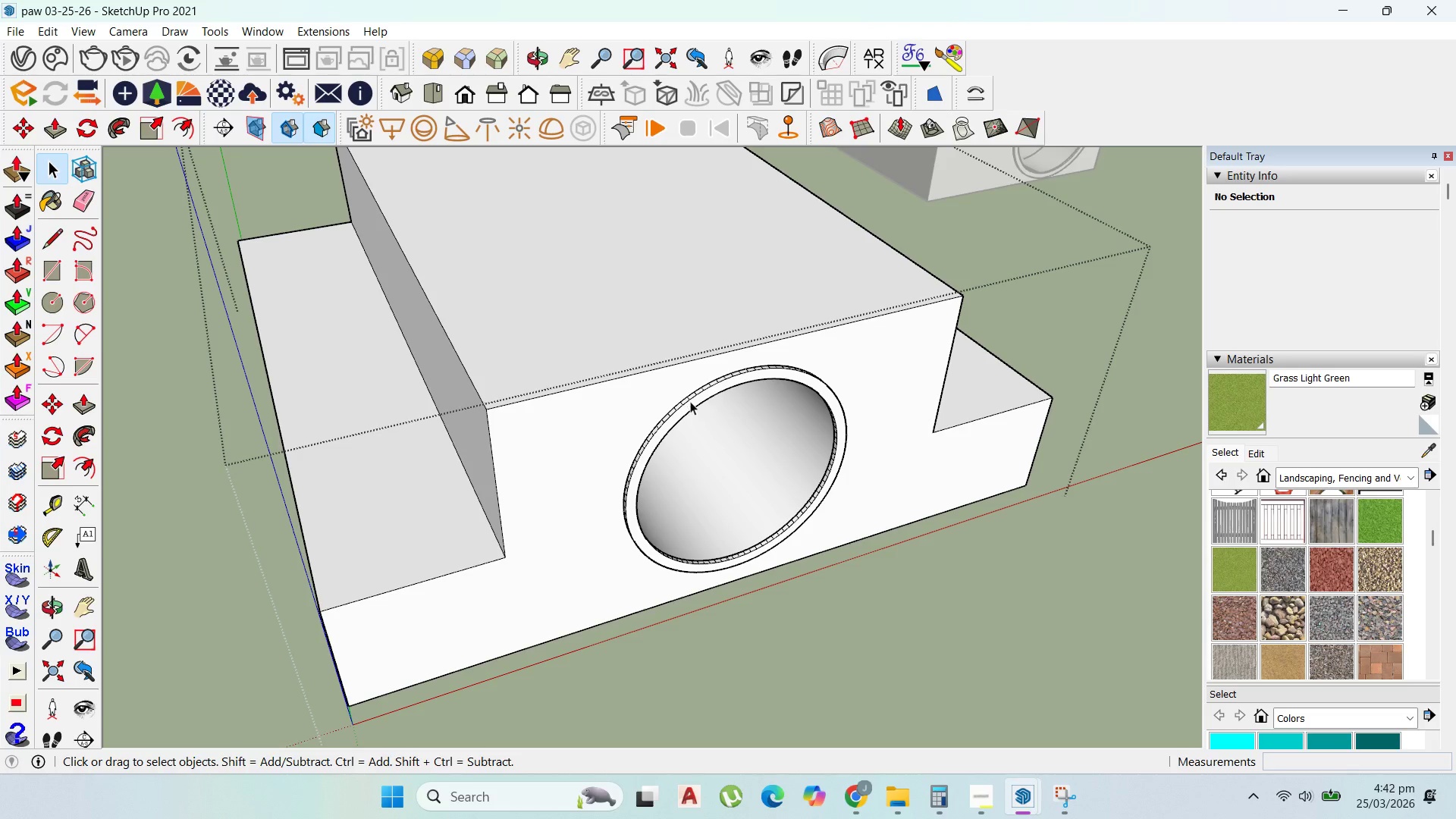 
left_click([692, 403])
 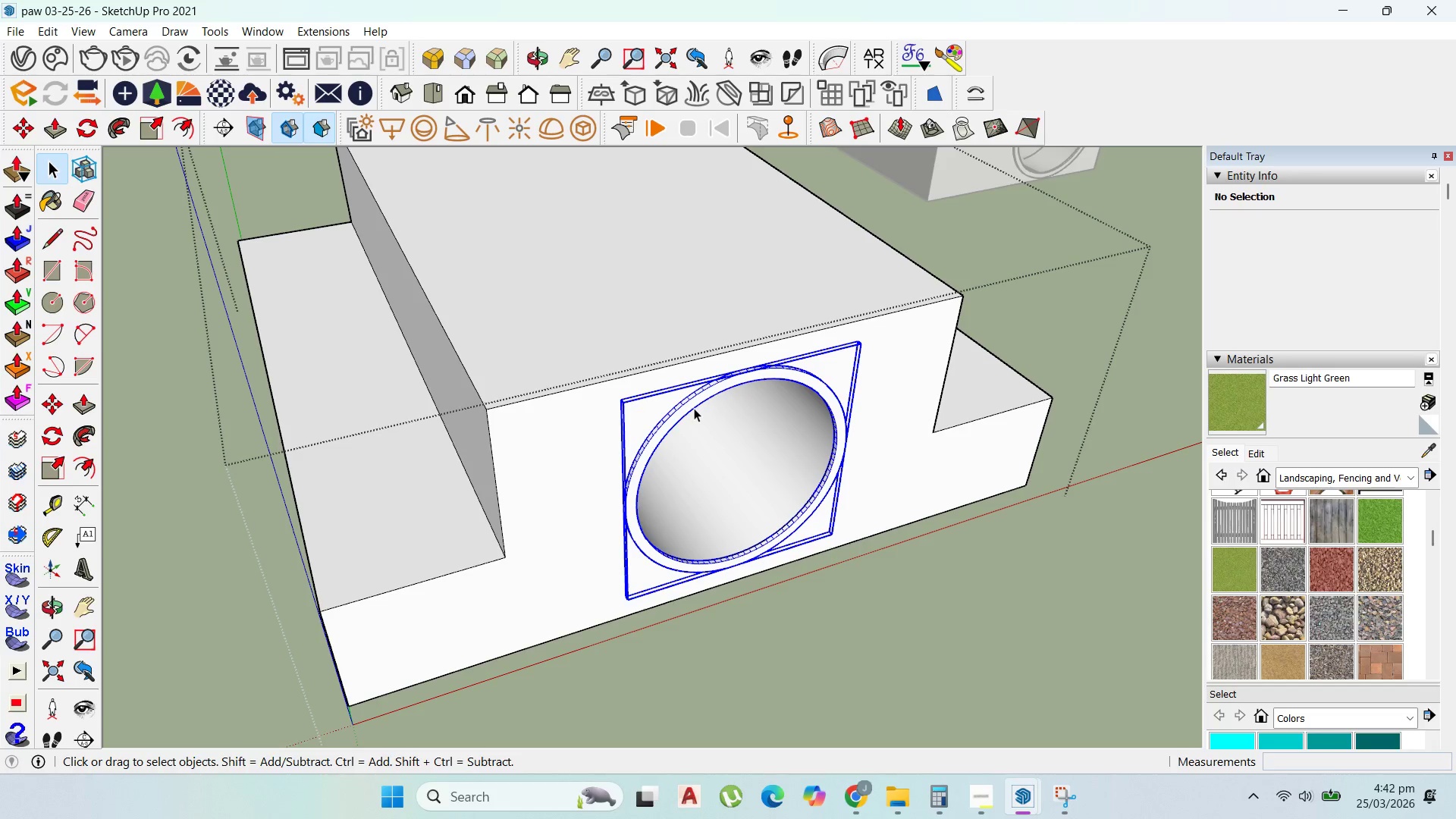 
key(M)
 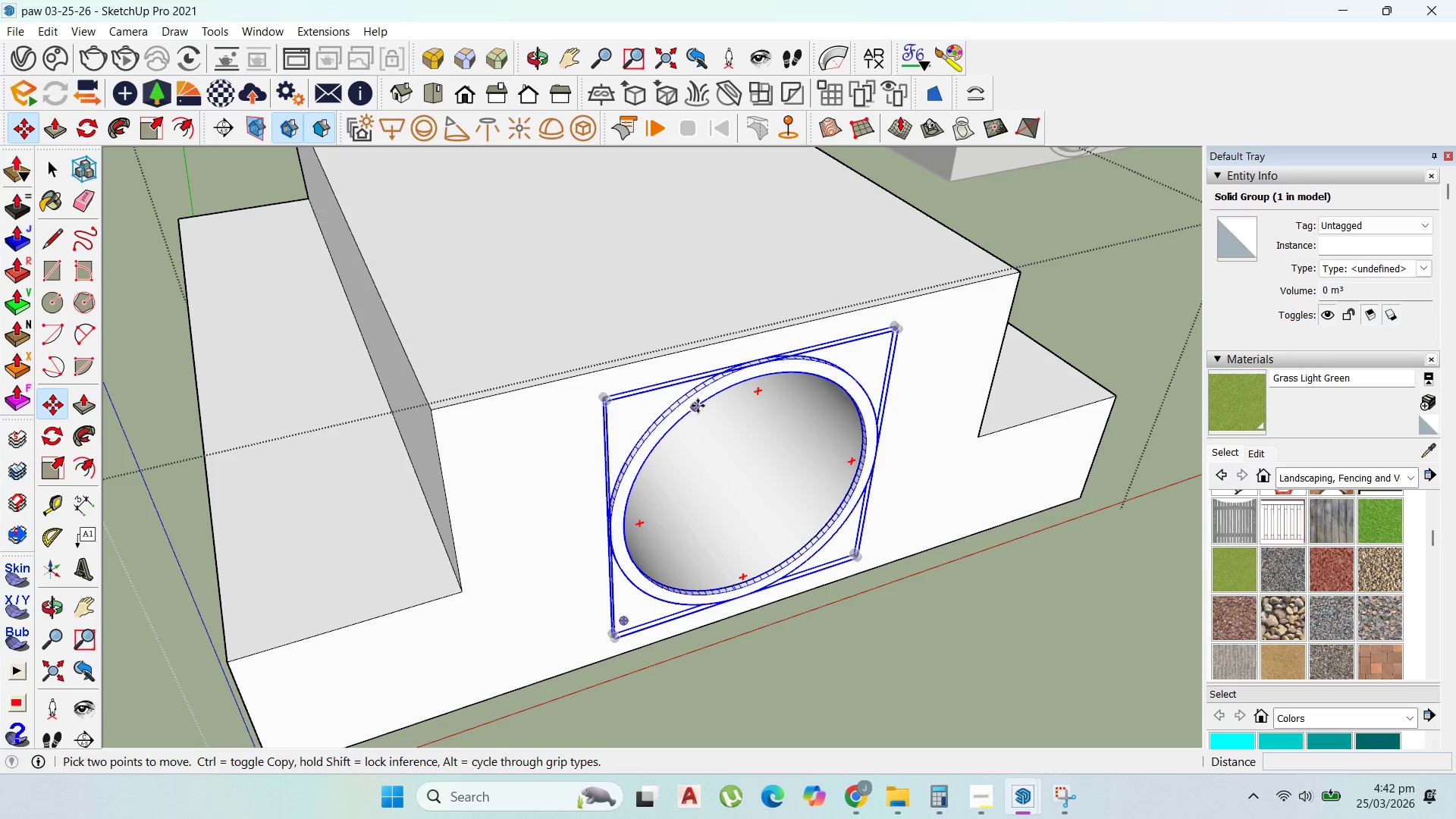 
scroll: coordinate [694, 408], scroll_direction: up, amount: 2.0
 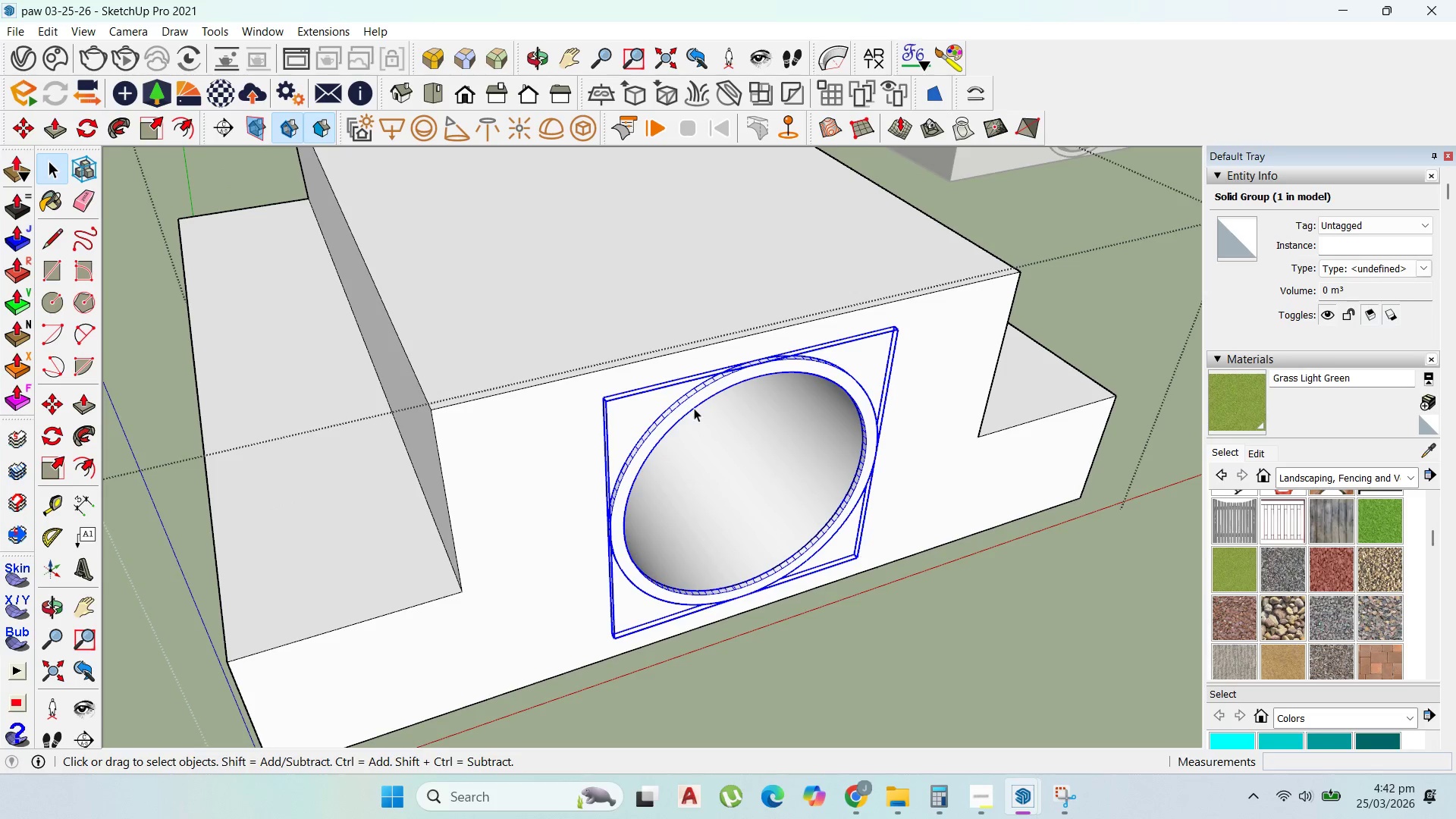 
key(Control+ControlLeft)
 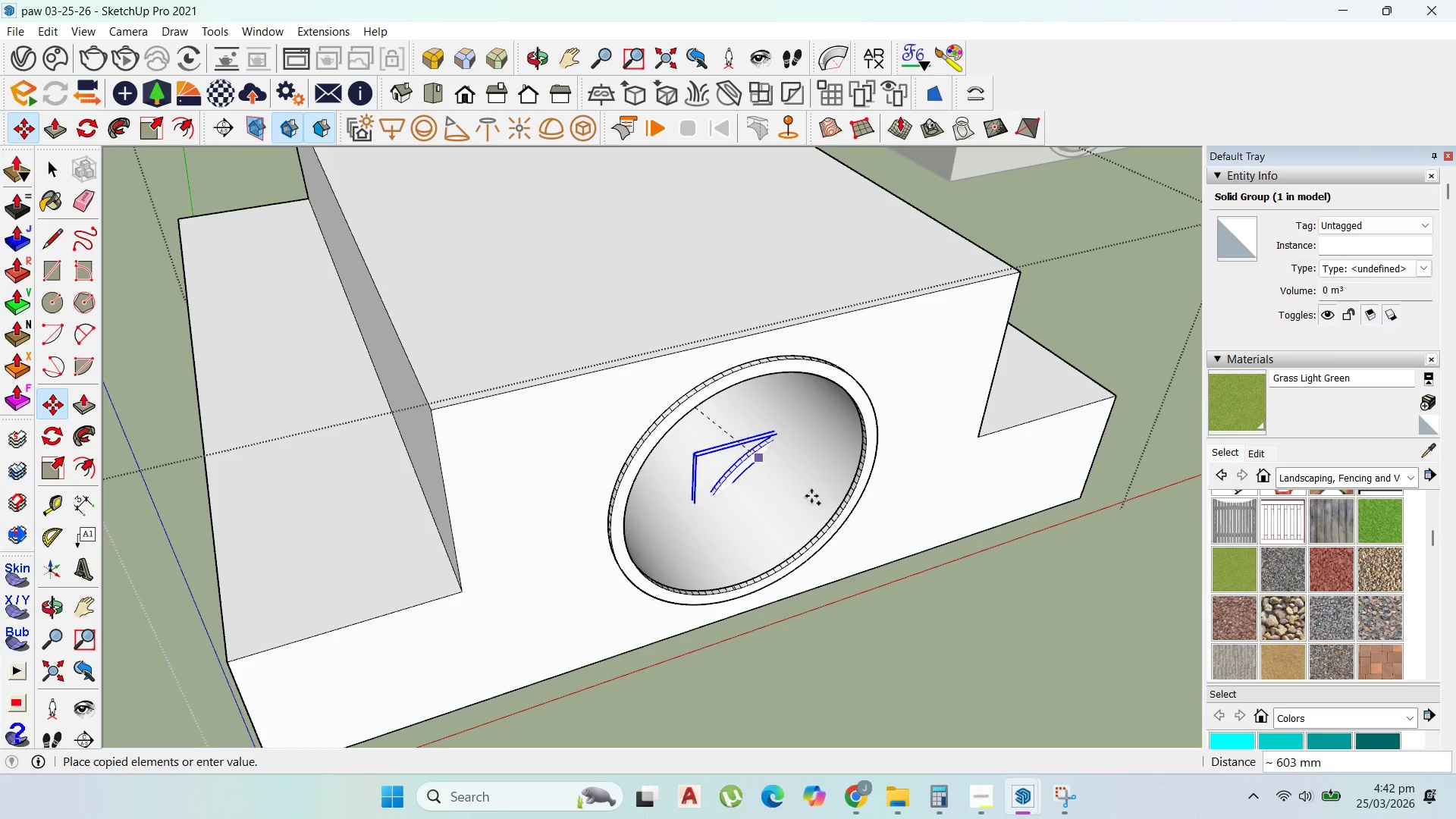 
scroll: coordinate [824, 561], scroll_direction: down, amount: 10.0
 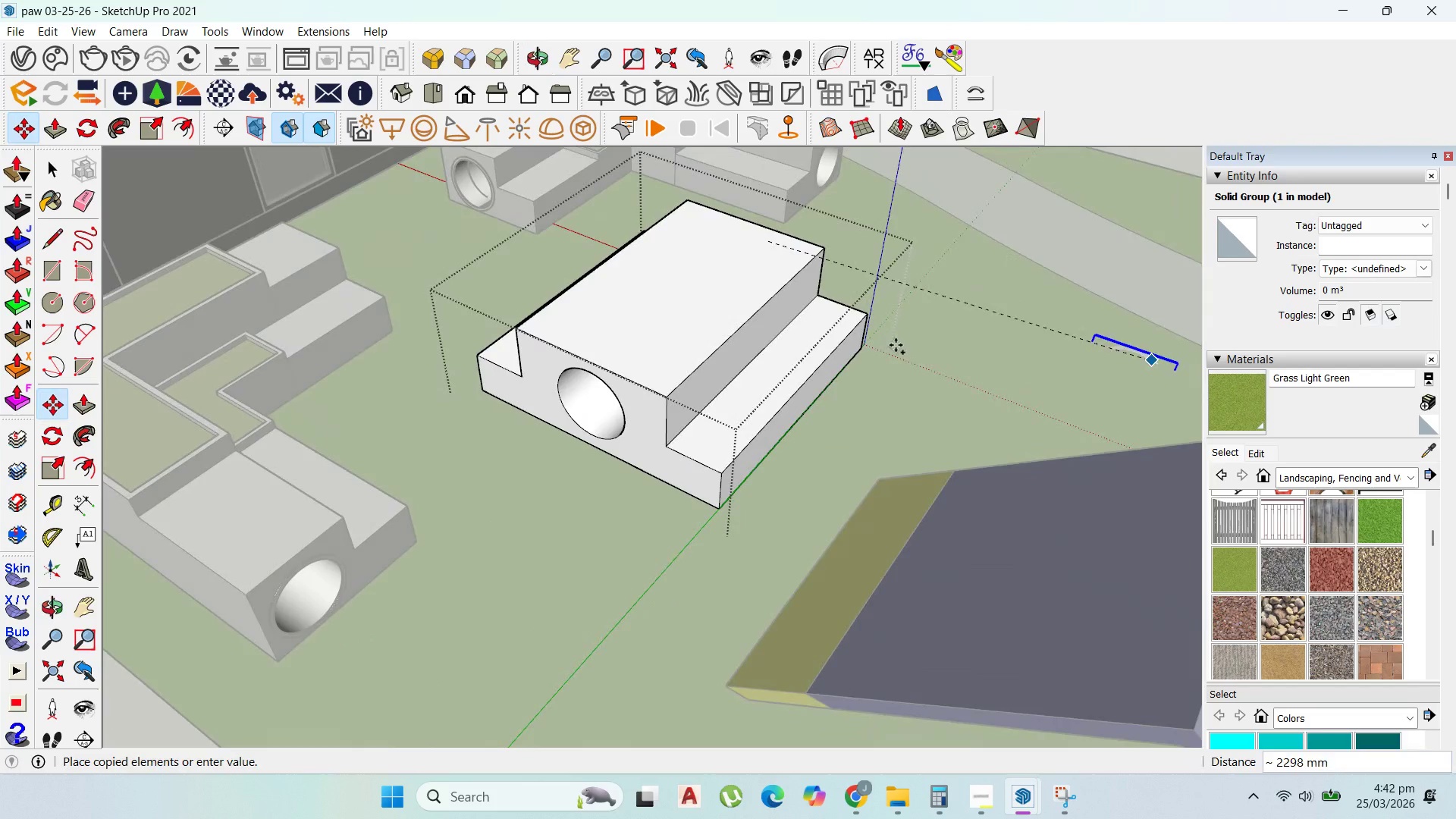 
scroll: coordinate [653, 388], scroll_direction: up, amount: 8.0
 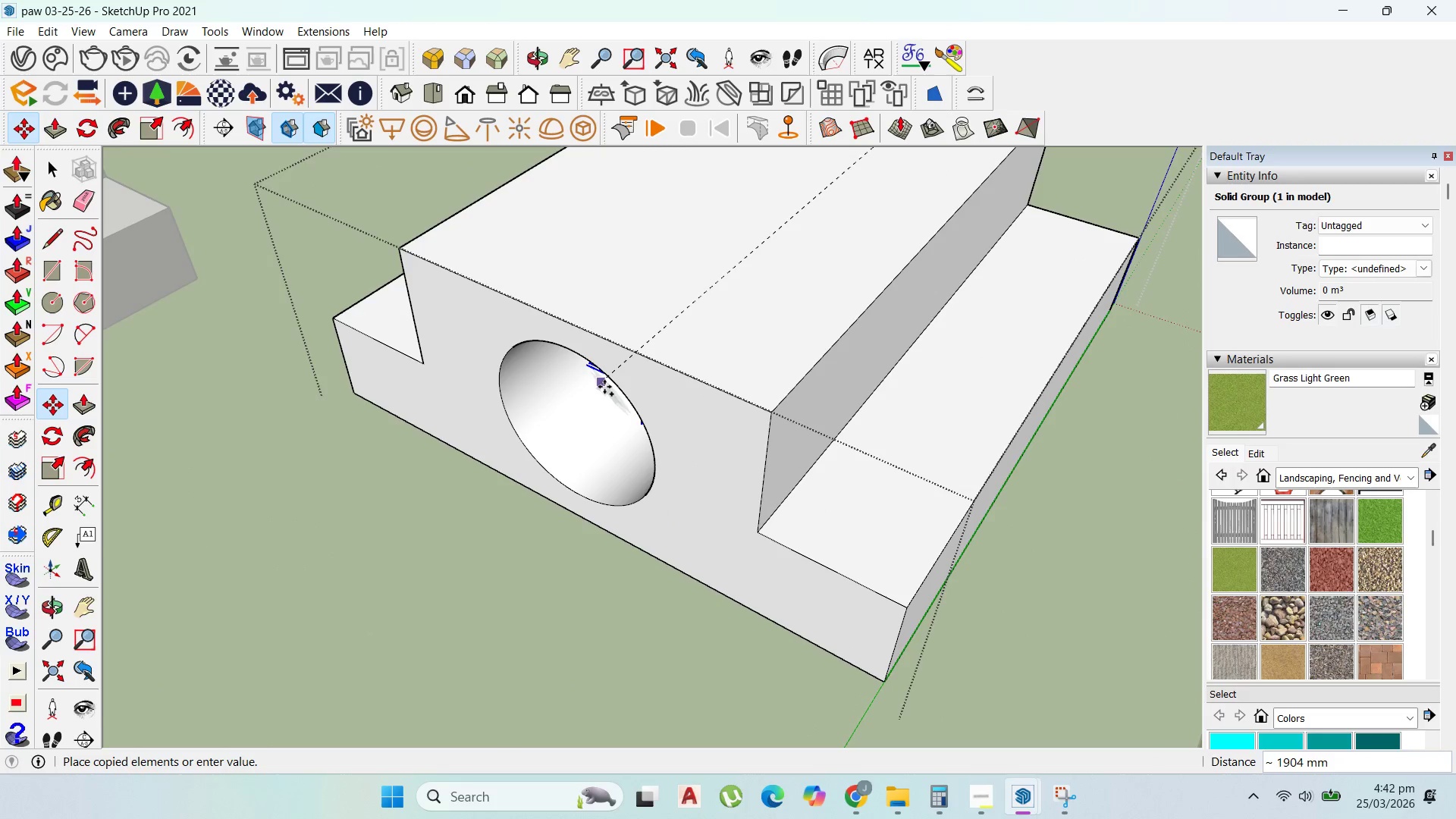 
key(ArrowLeft)
 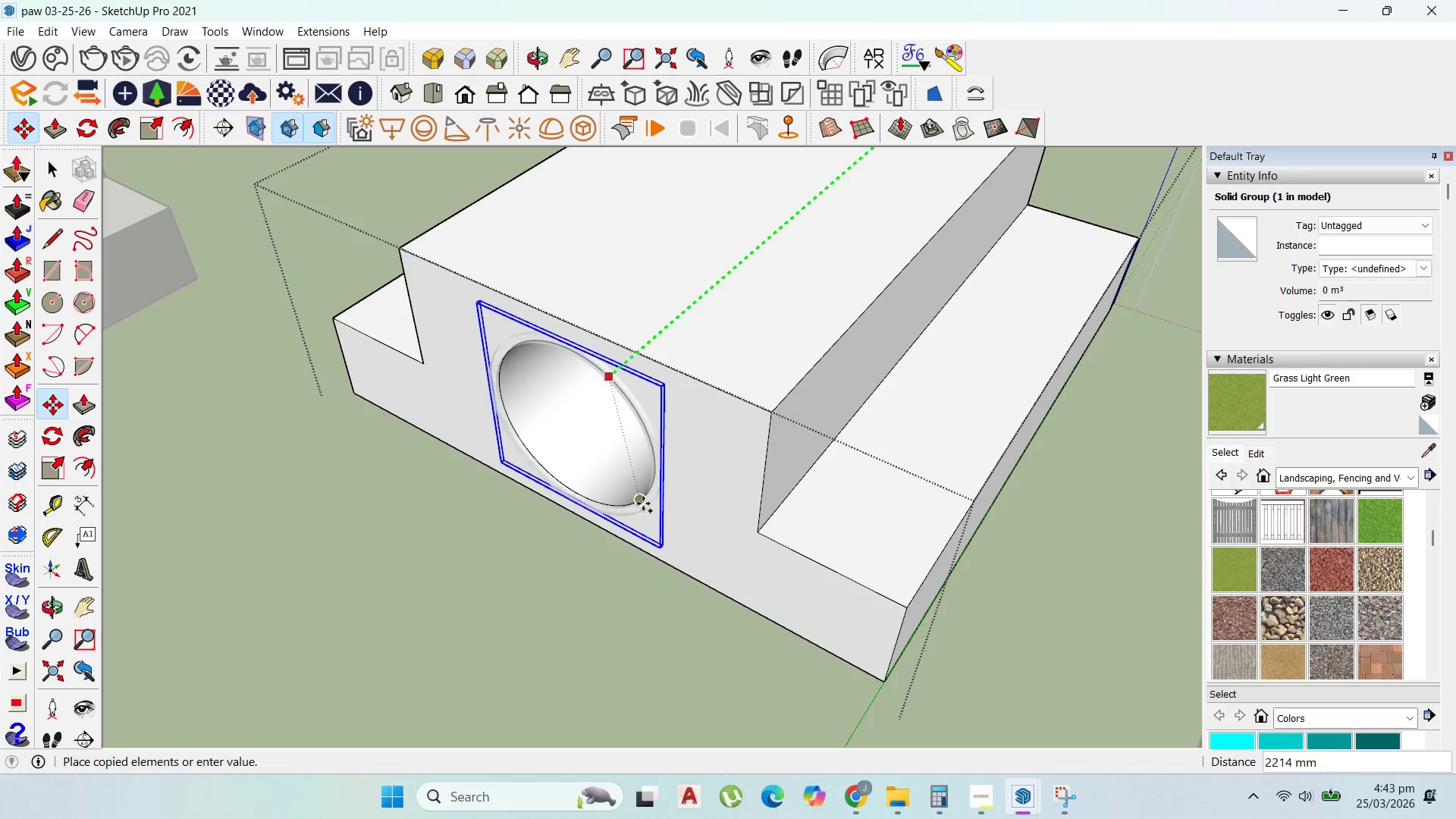 
left_click([664, 523])
 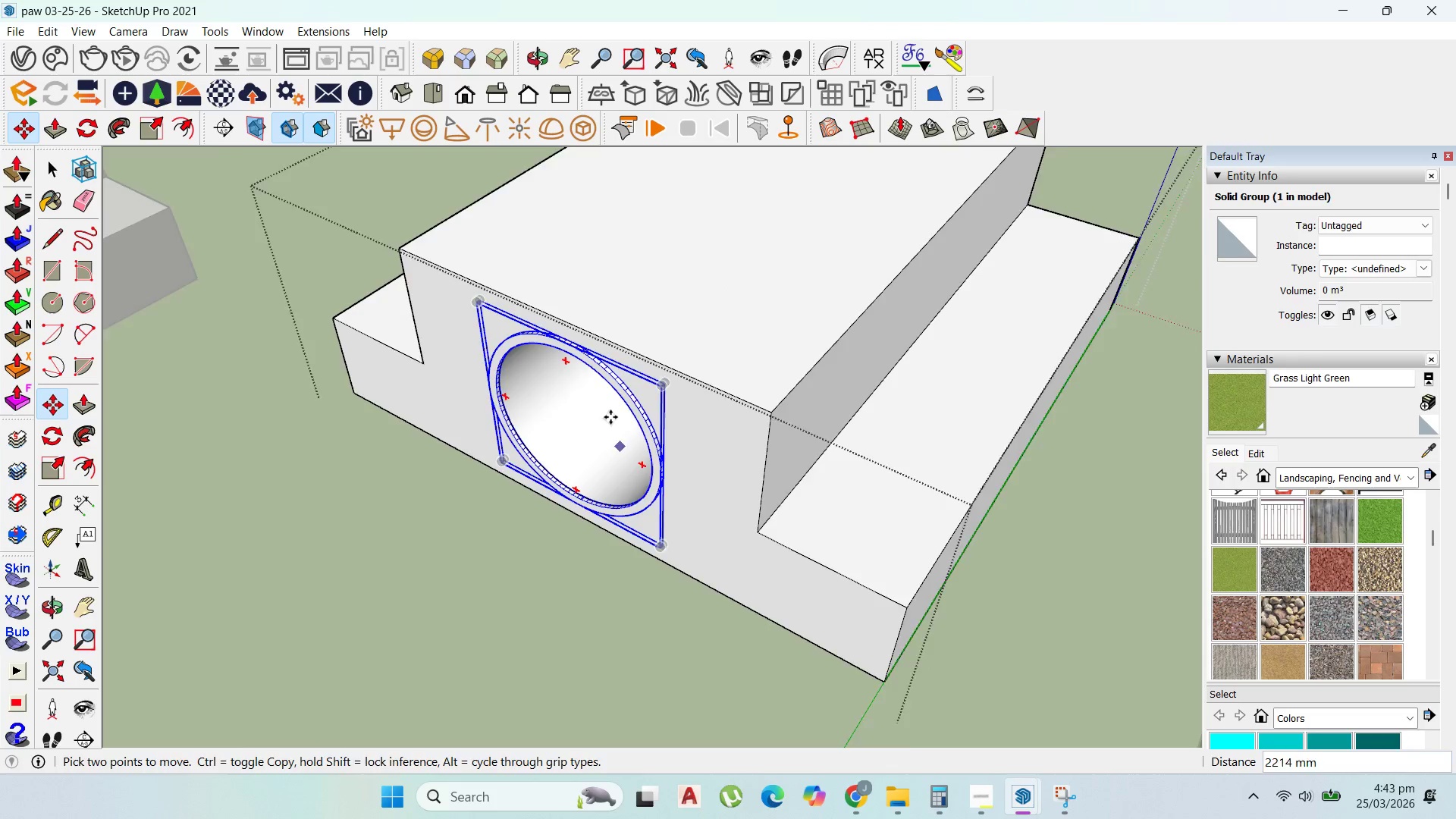 
scroll: coordinate [499, 492], scroll_direction: down, amount: 5.0
 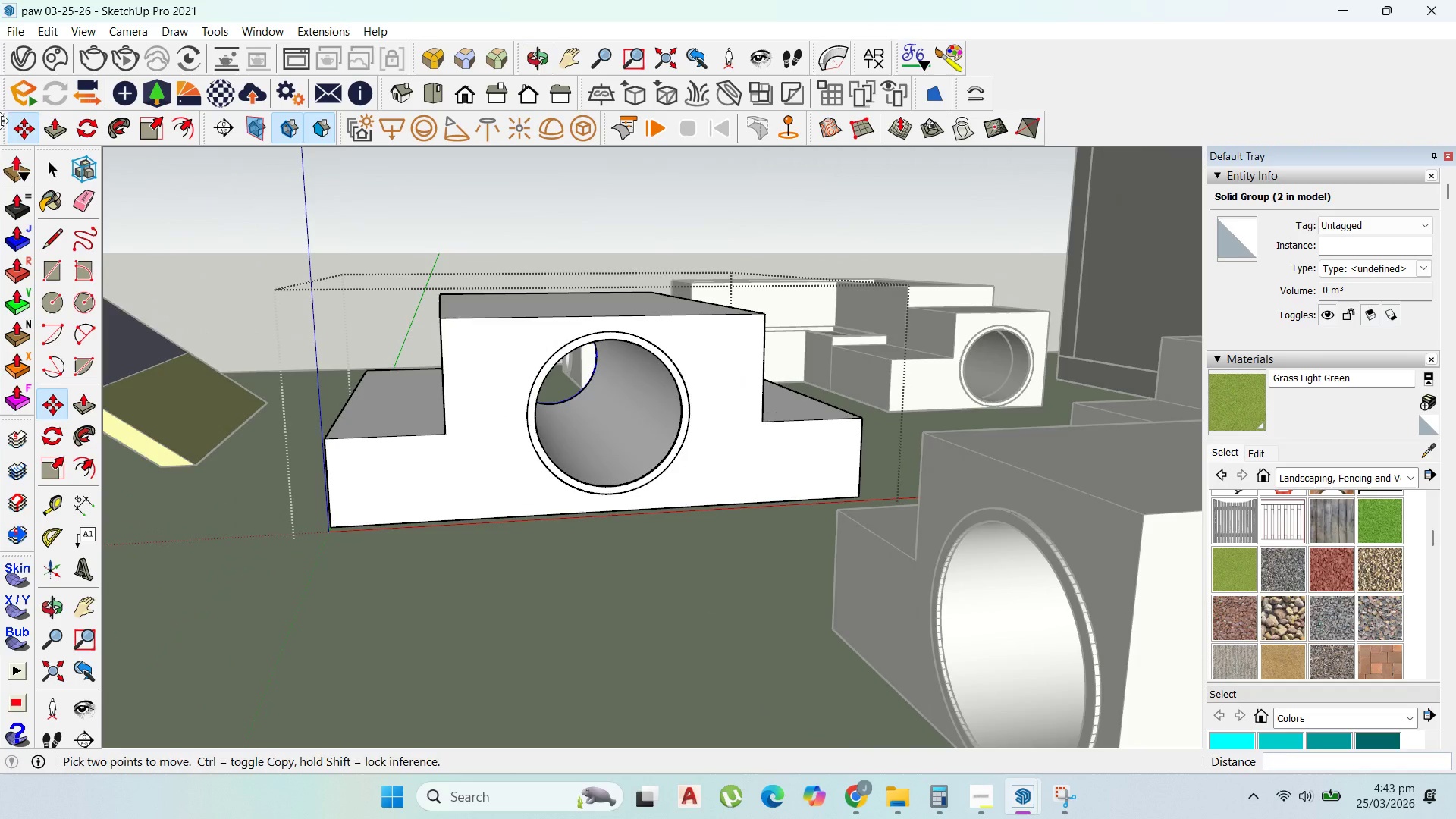 
left_click([51, 155])
 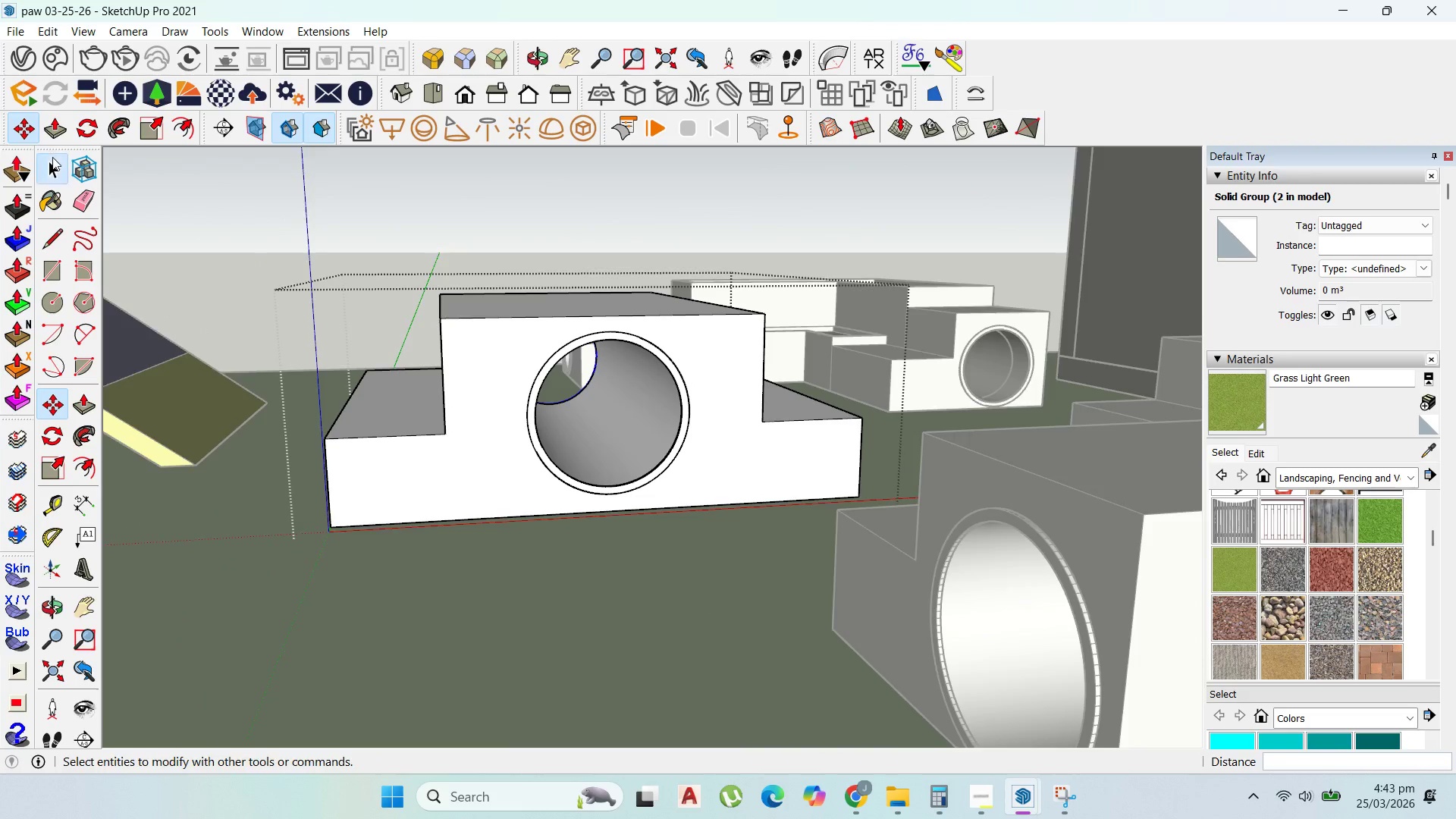 
key(Escape)
 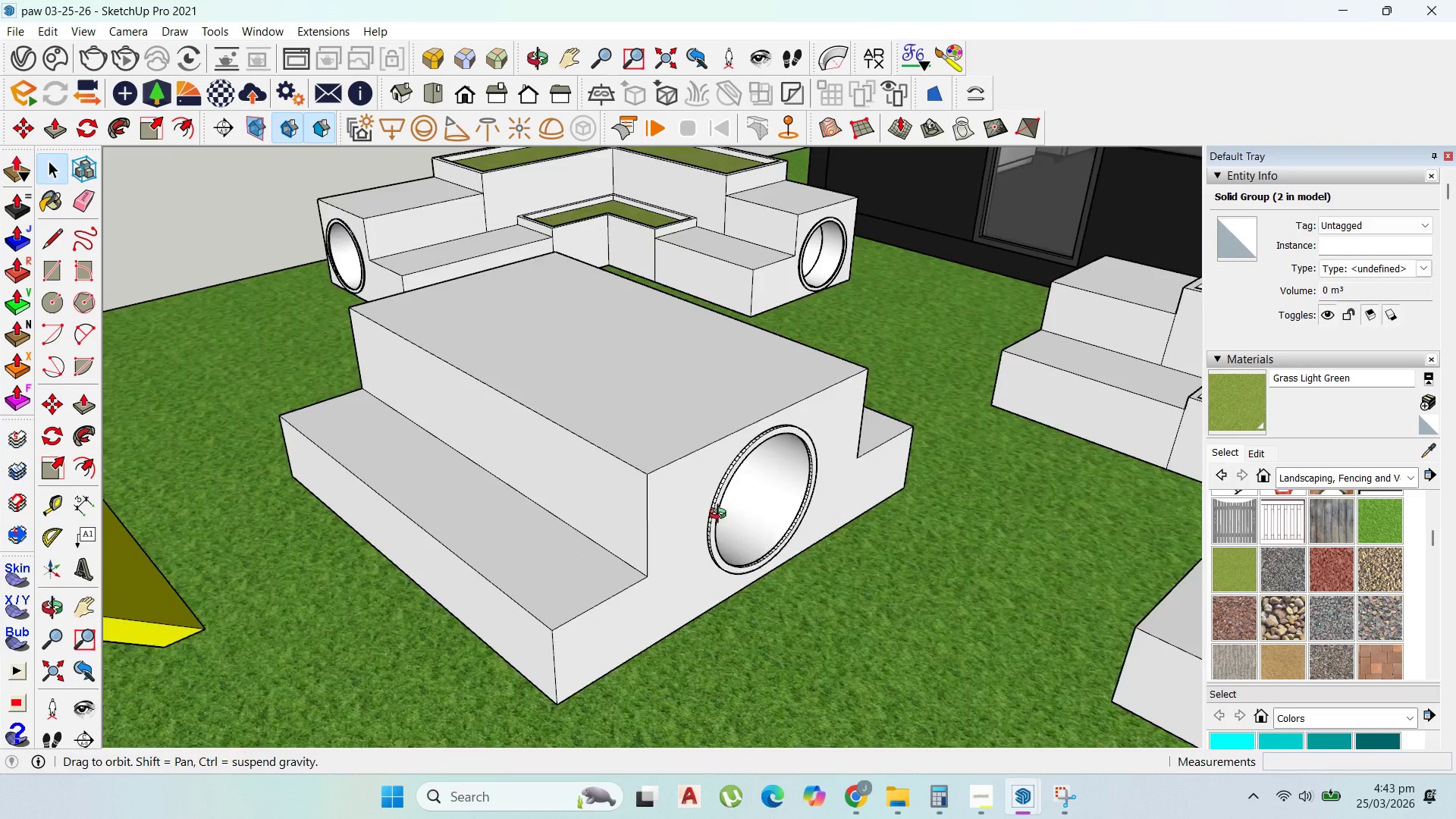 
left_click([723, 485])
 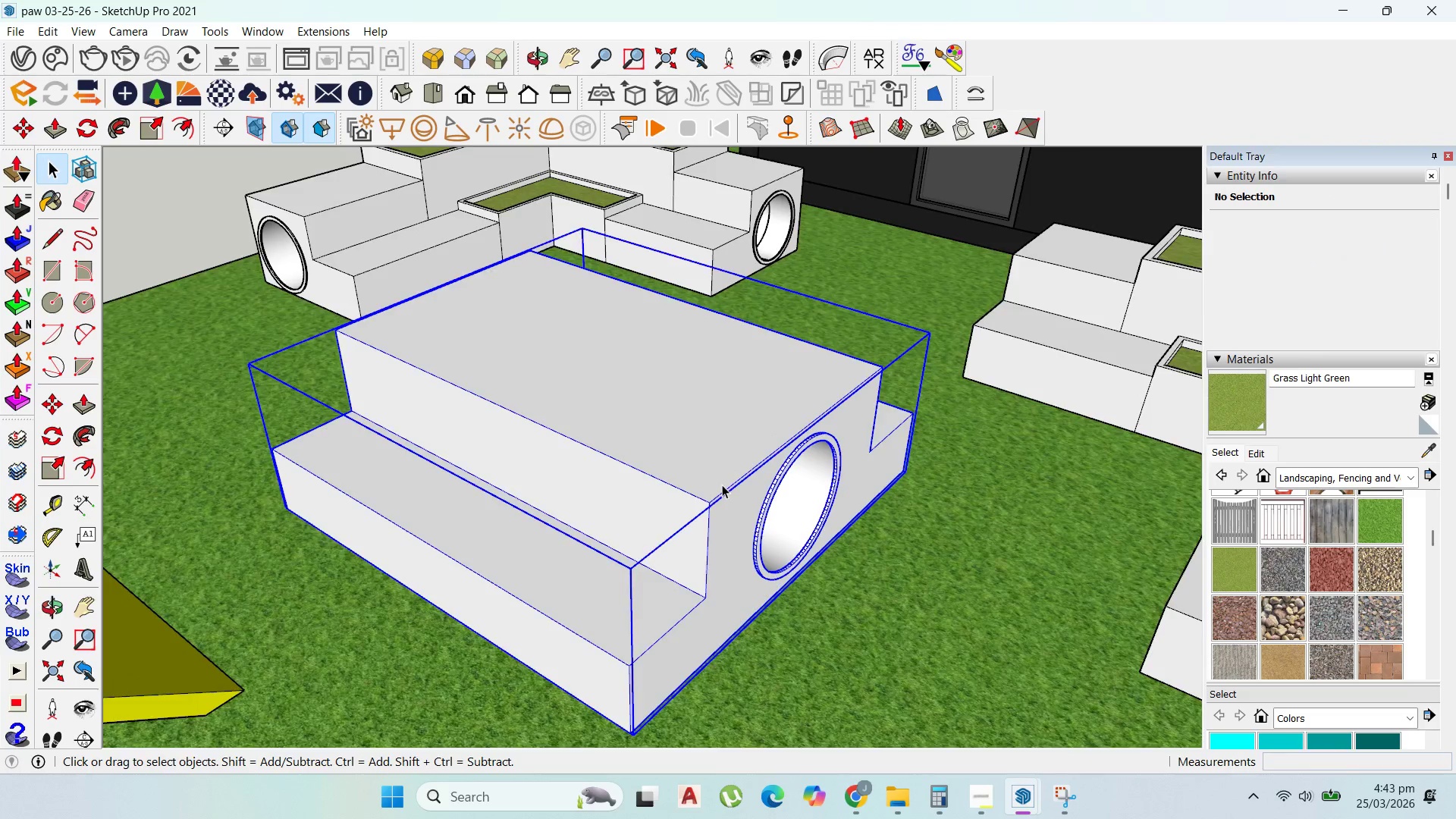 
scroll: coordinate [738, 494], scroll_direction: down, amount: 3.0
 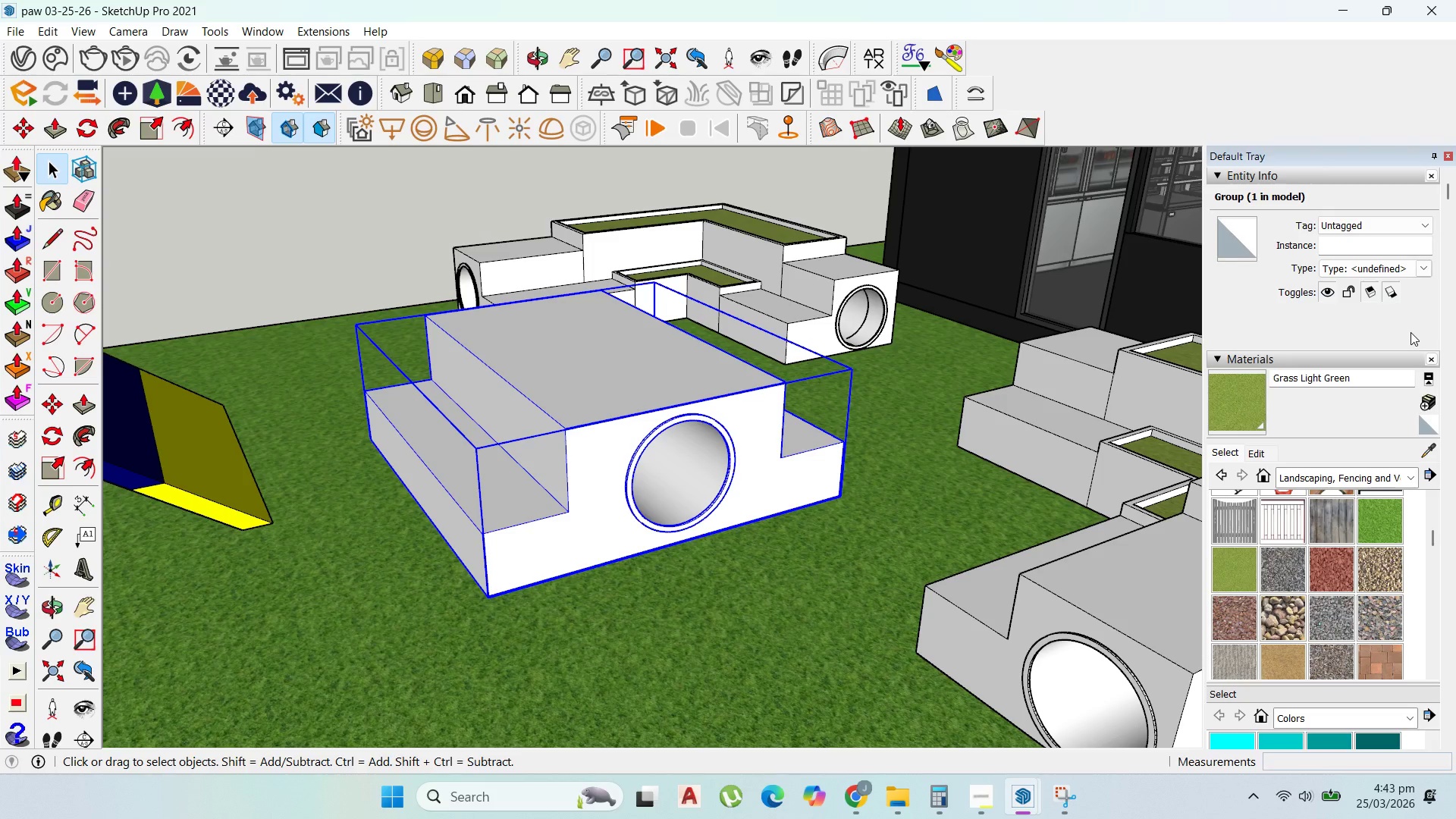 
wait(10.05)
 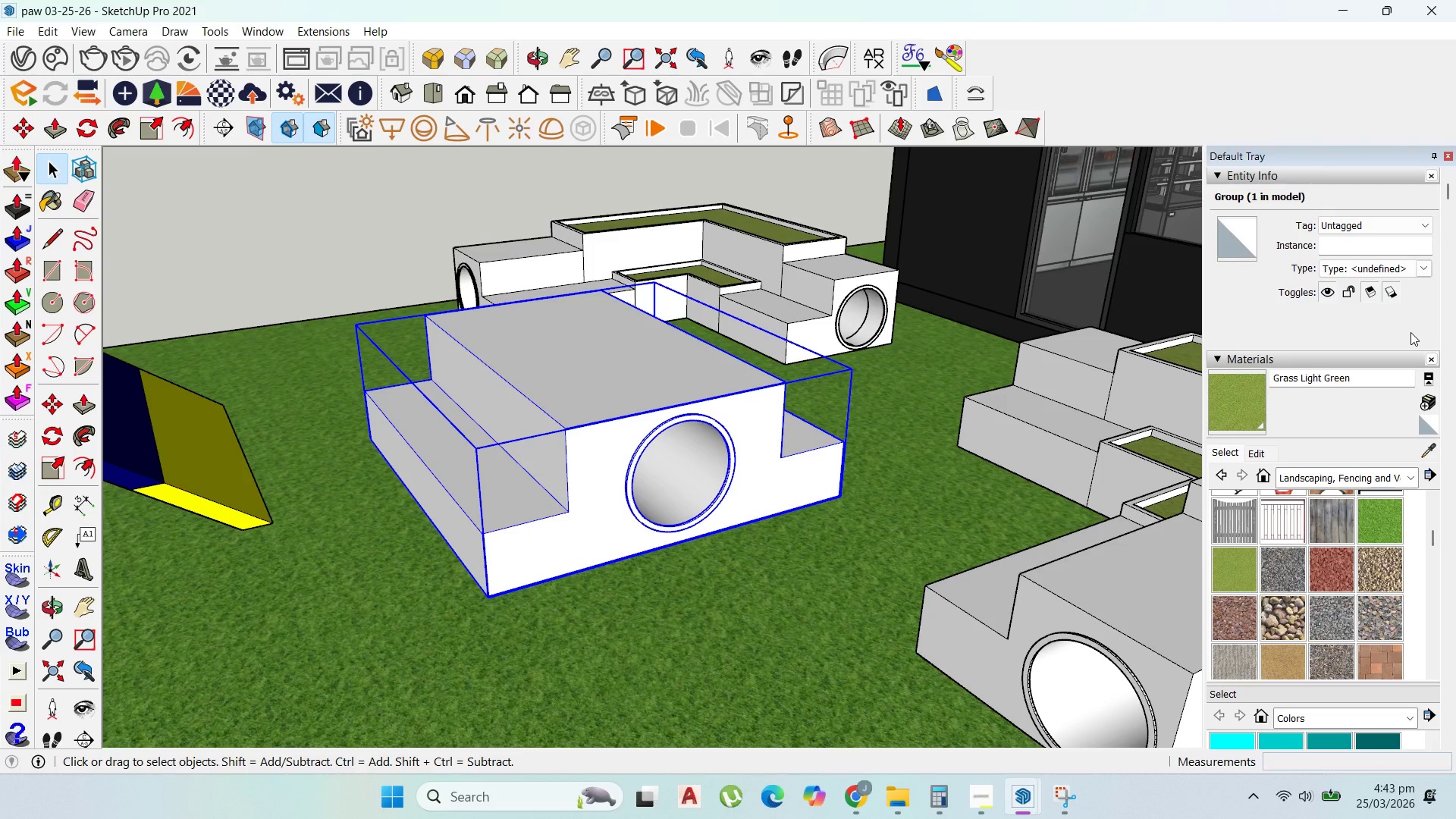 
scroll: coordinate [974, 276], scroll_direction: down, amount: 7.0
 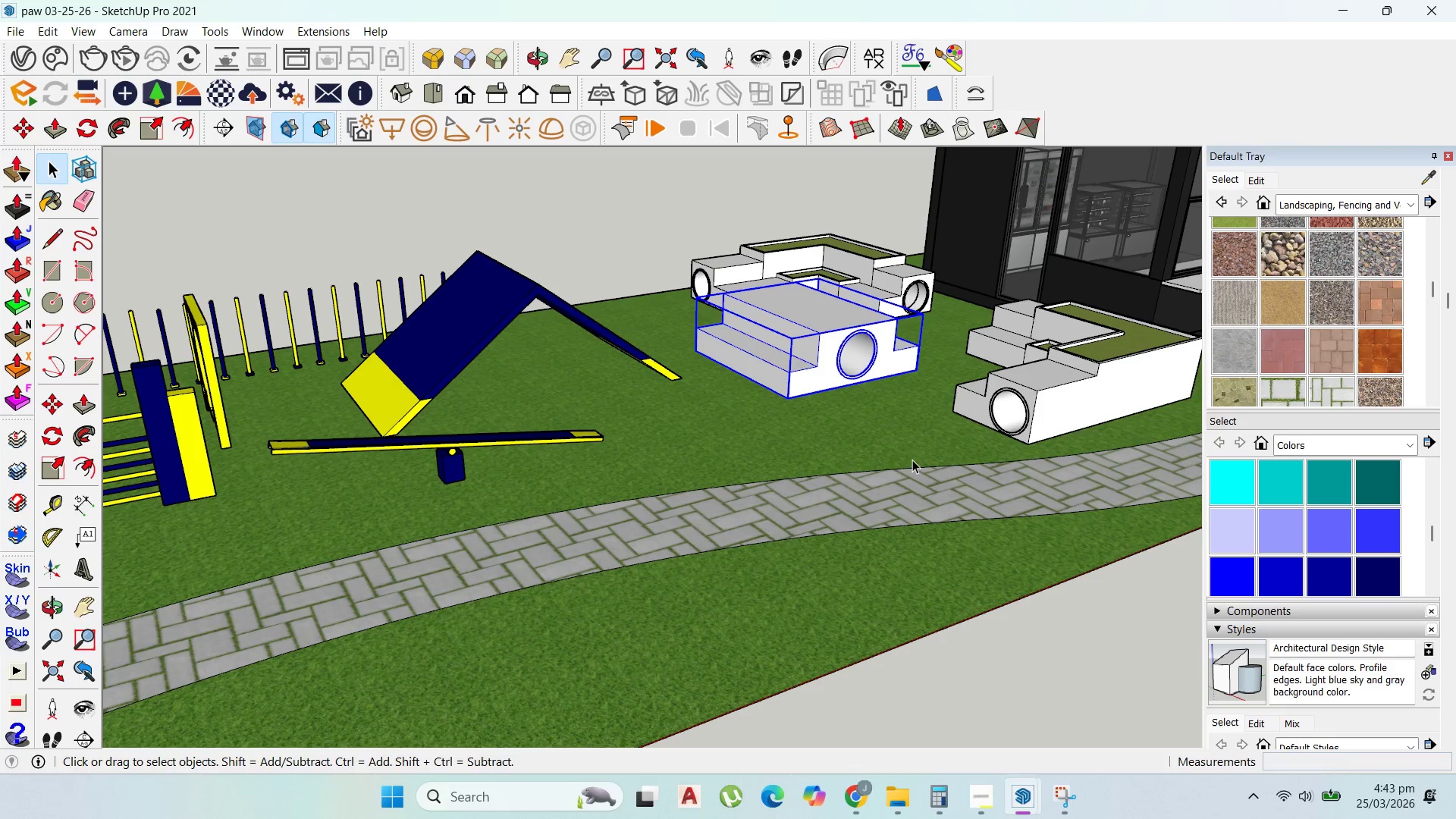 
scroll: coordinate [399, 253], scroll_direction: up, amount: 1.0
 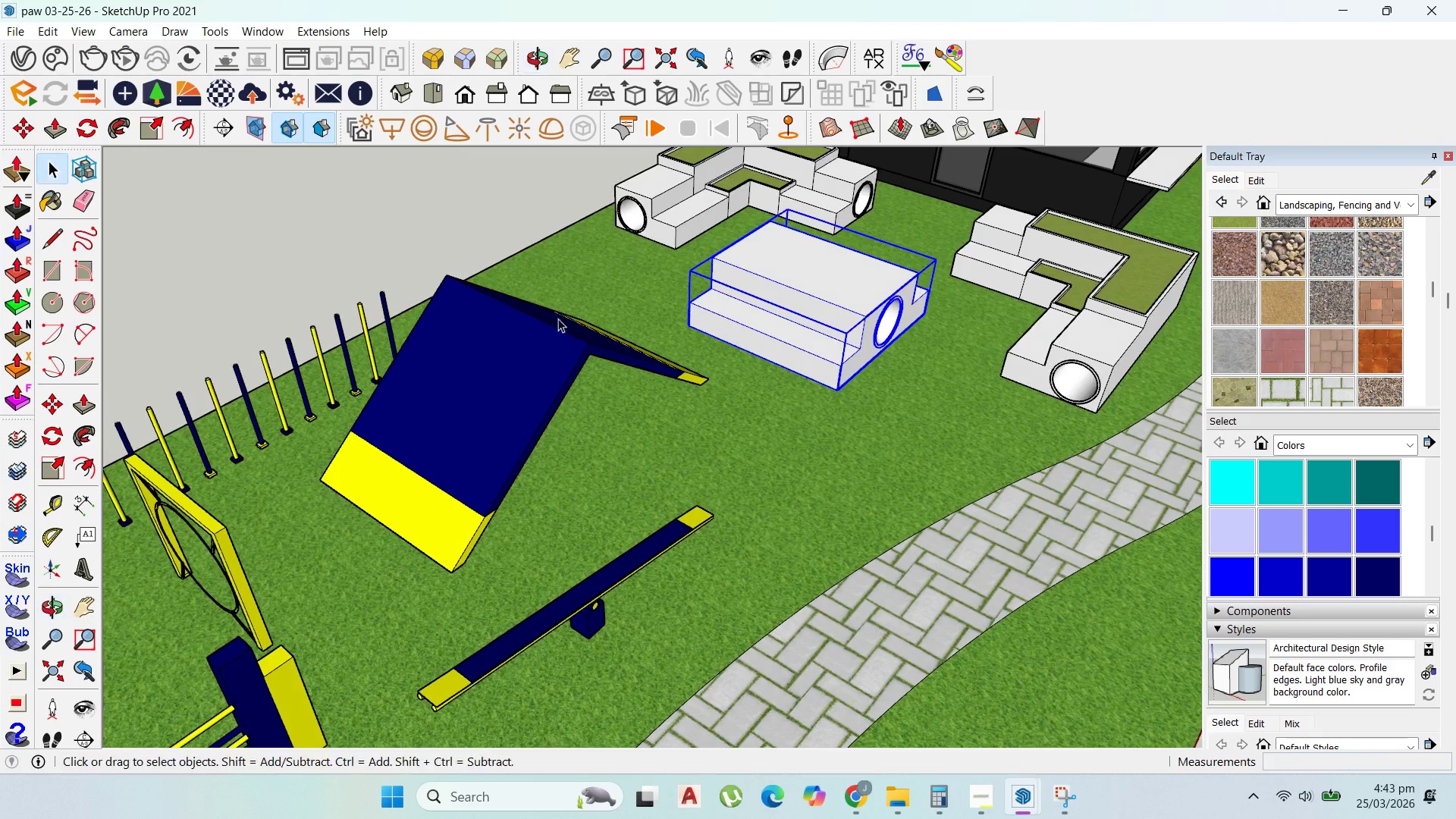 
scroll: coordinate [786, 315], scroll_direction: down, amount: 2.0
 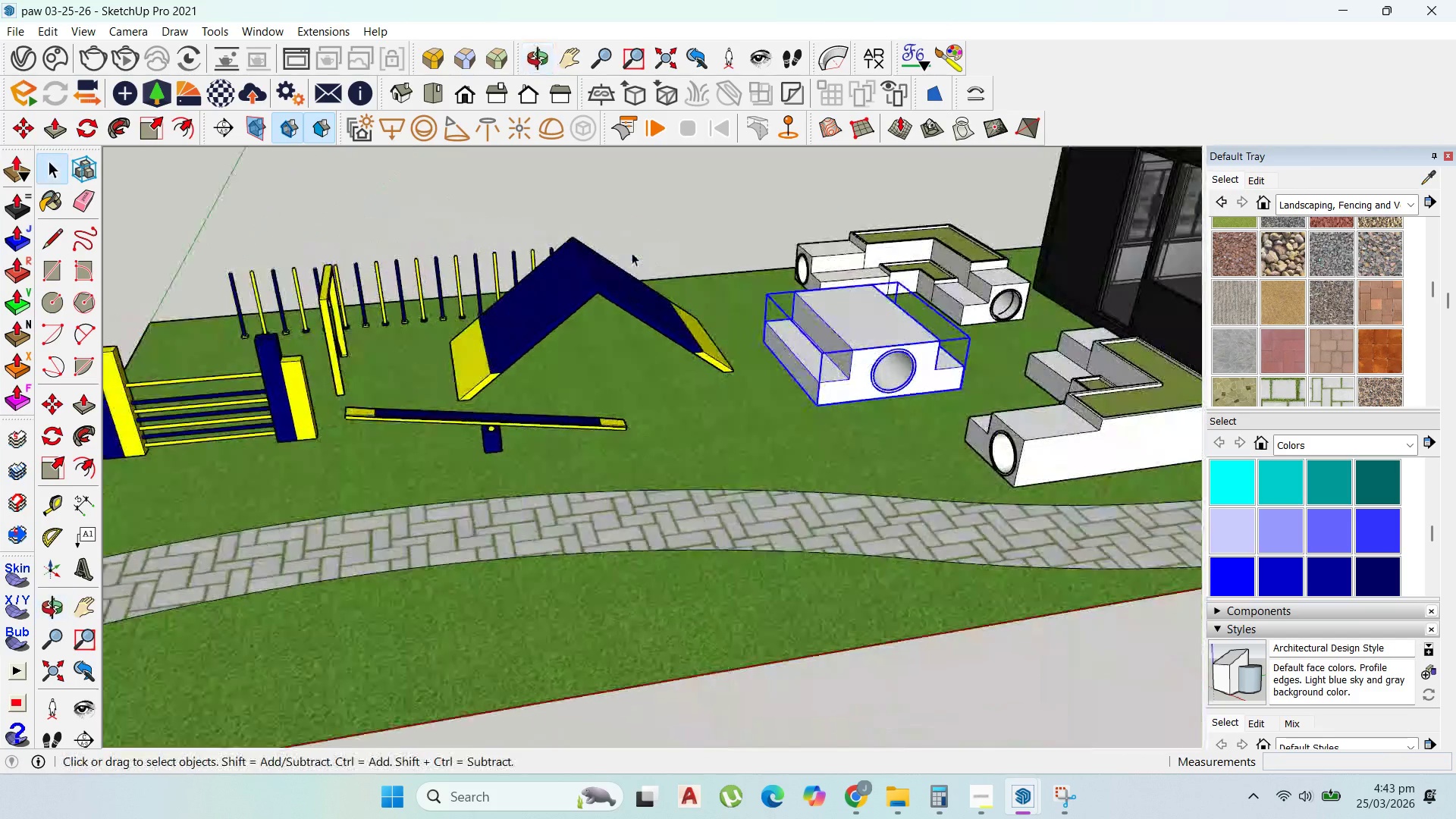 
scroll: coordinate [707, 260], scroll_direction: up, amount: 7.0
 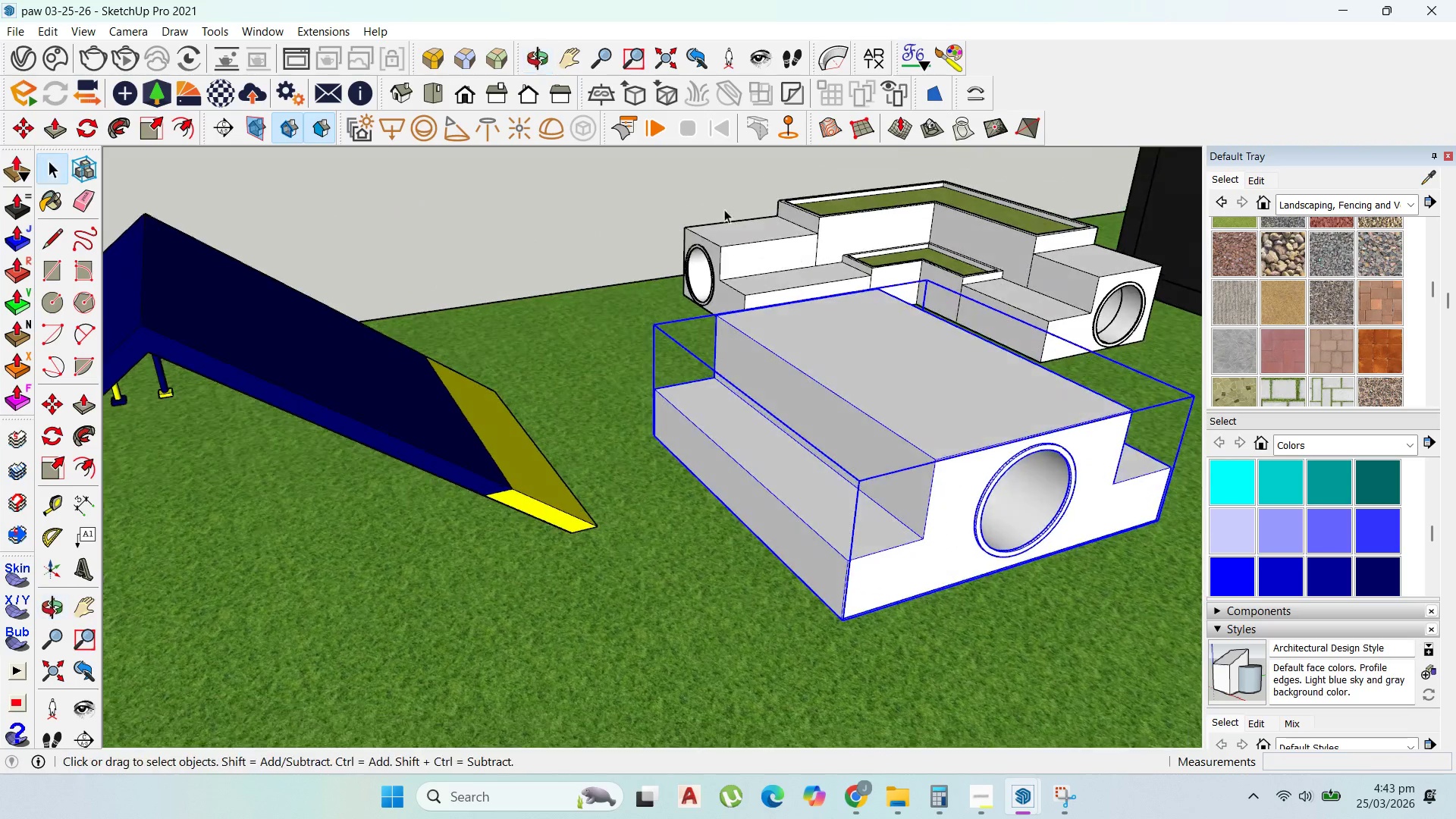 
scroll: coordinate [855, 330], scroll_direction: down, amount: 2.0
 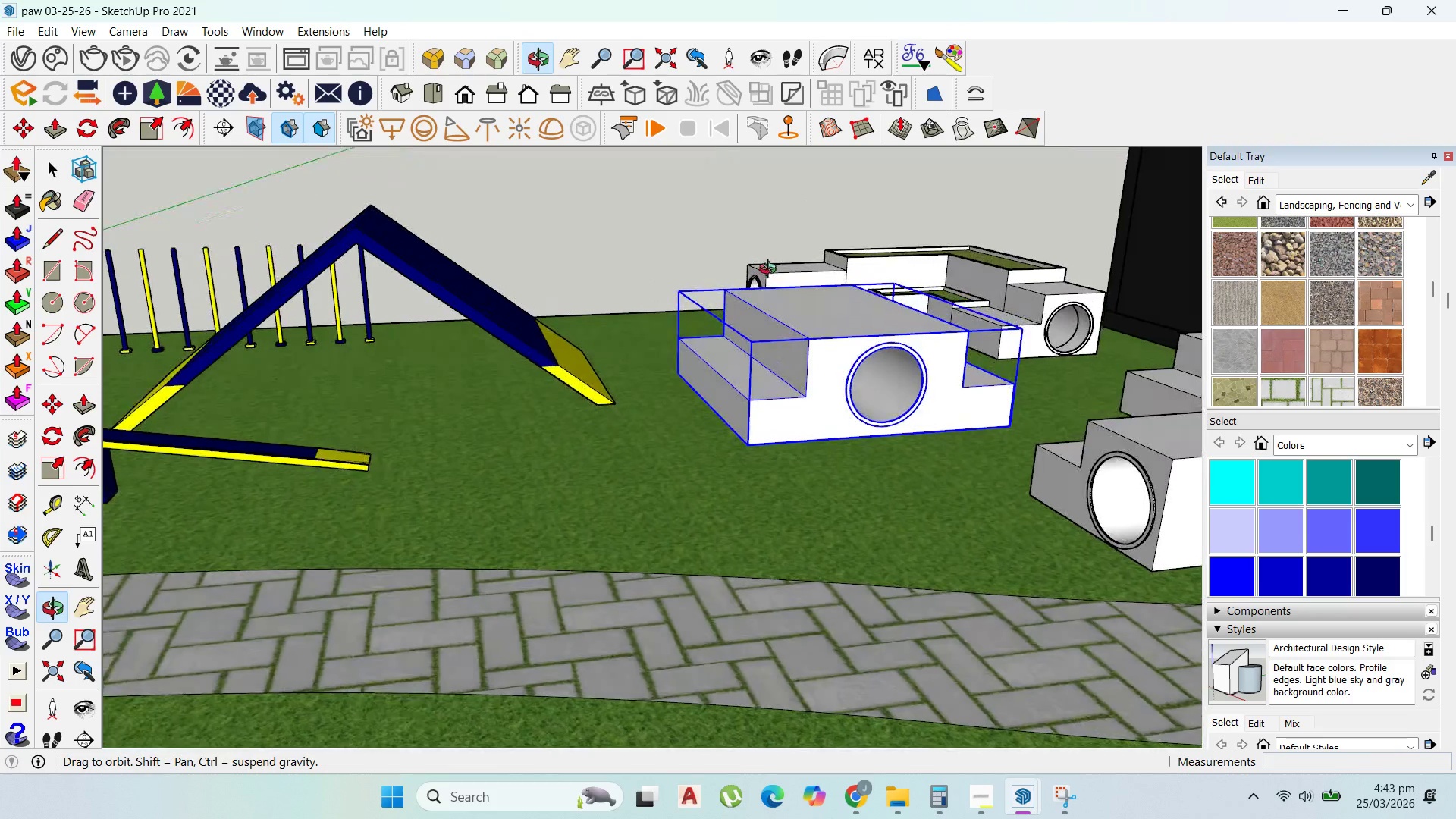 
scroll: coordinate [695, 416], scroll_direction: up, amount: 8.0
 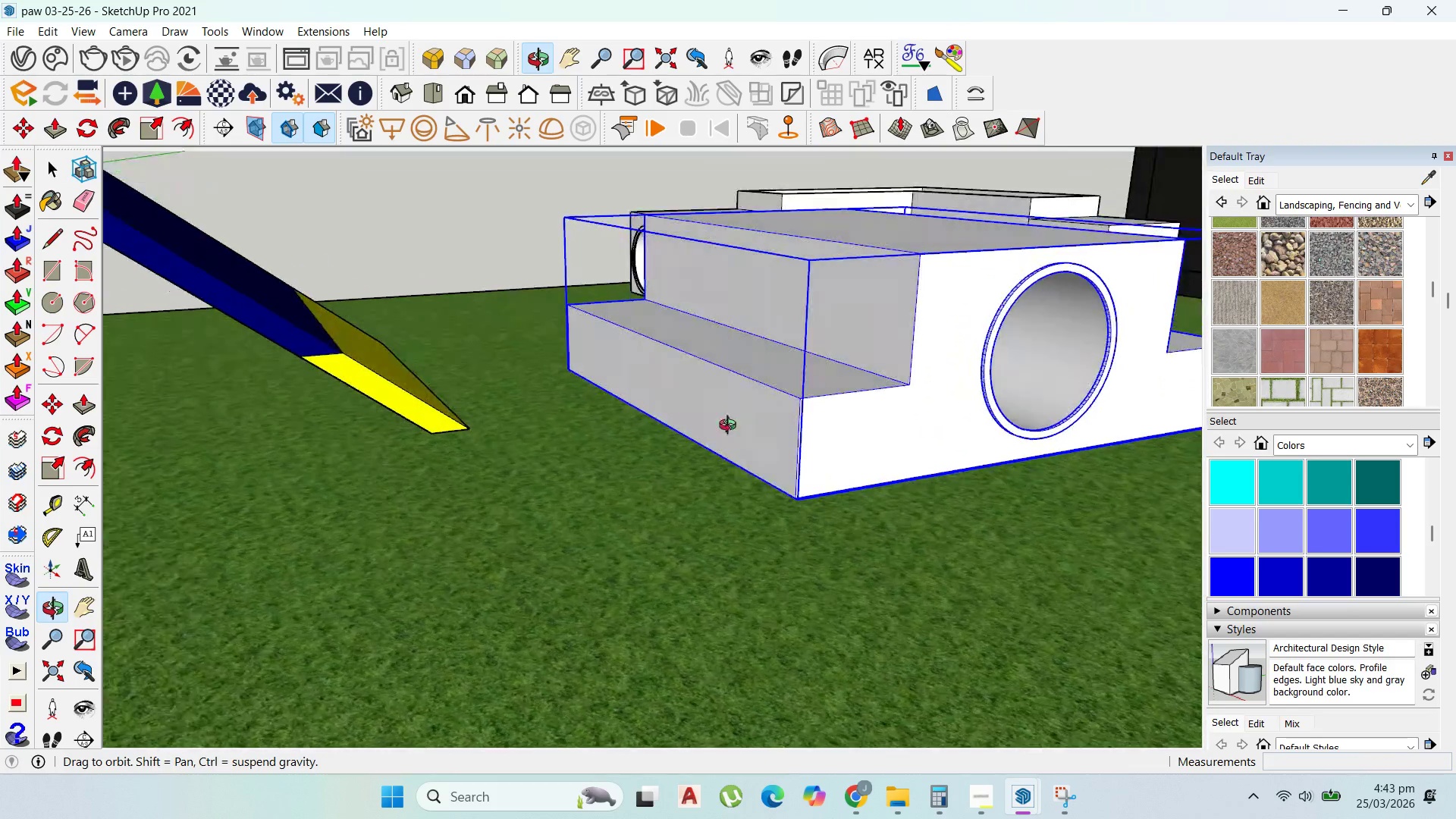 
scroll: coordinate [752, 458], scroll_direction: down, amount: 7.0
 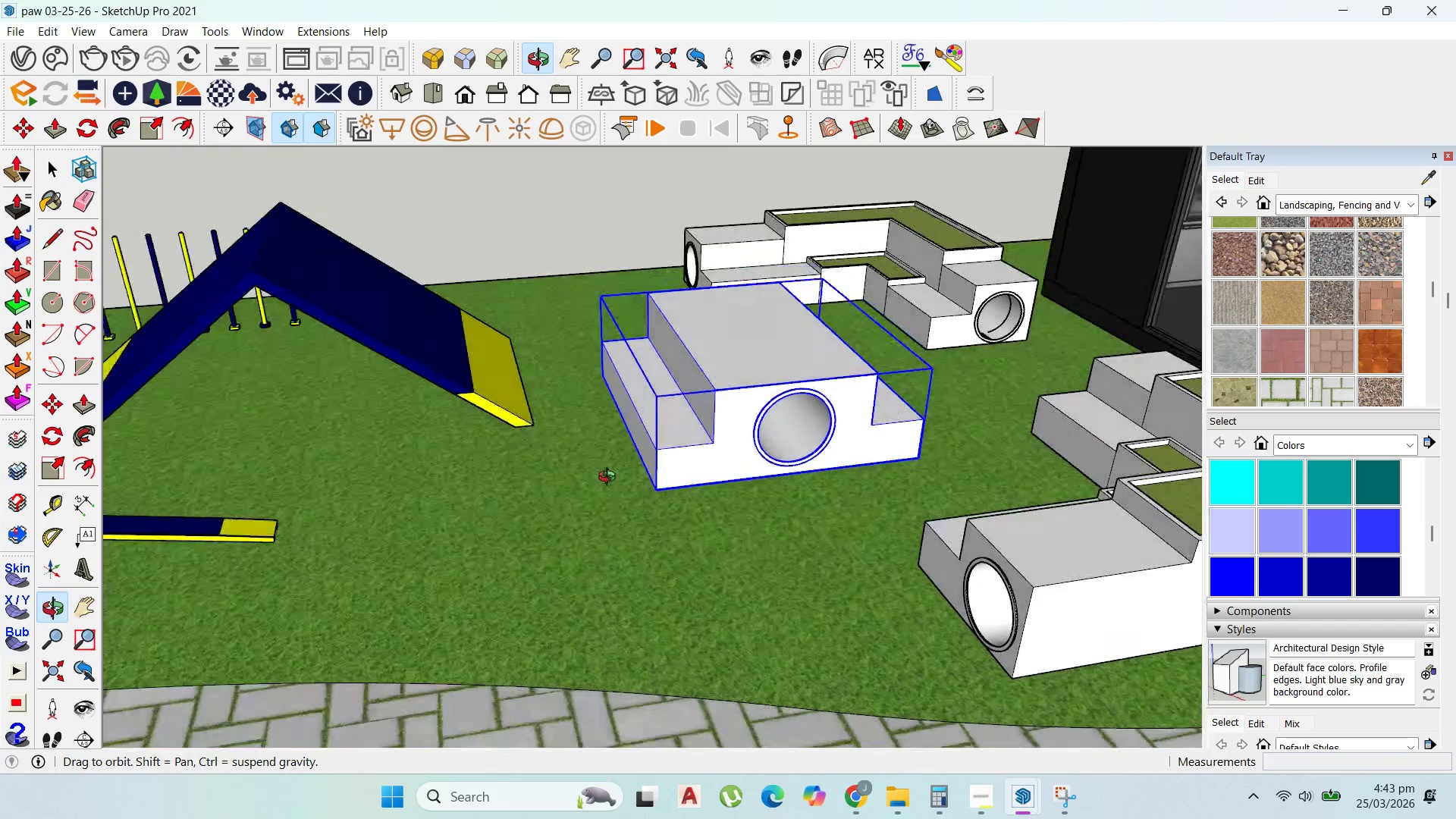 
double_click([750, 351])
 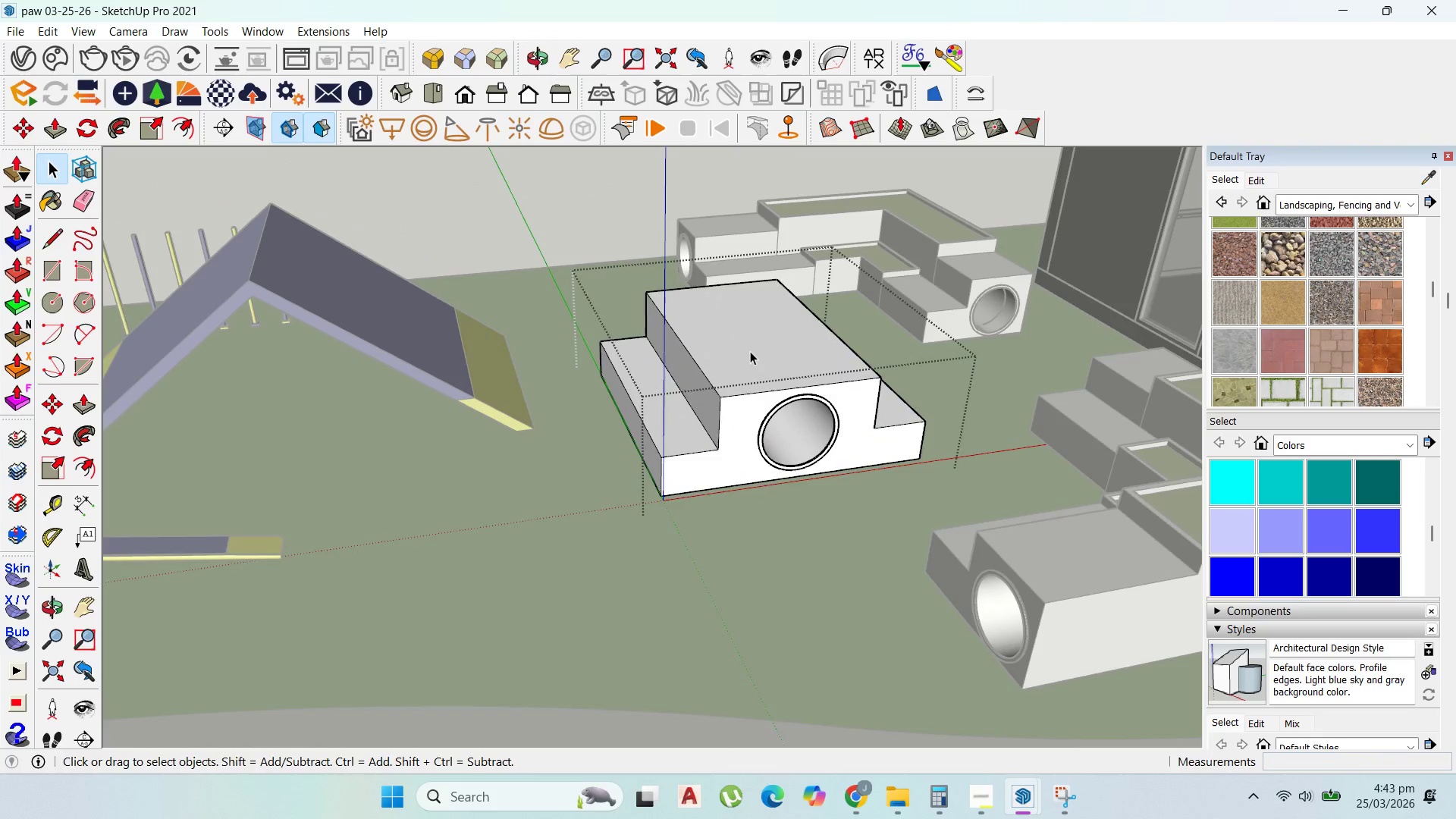 
triple_click([750, 351])
 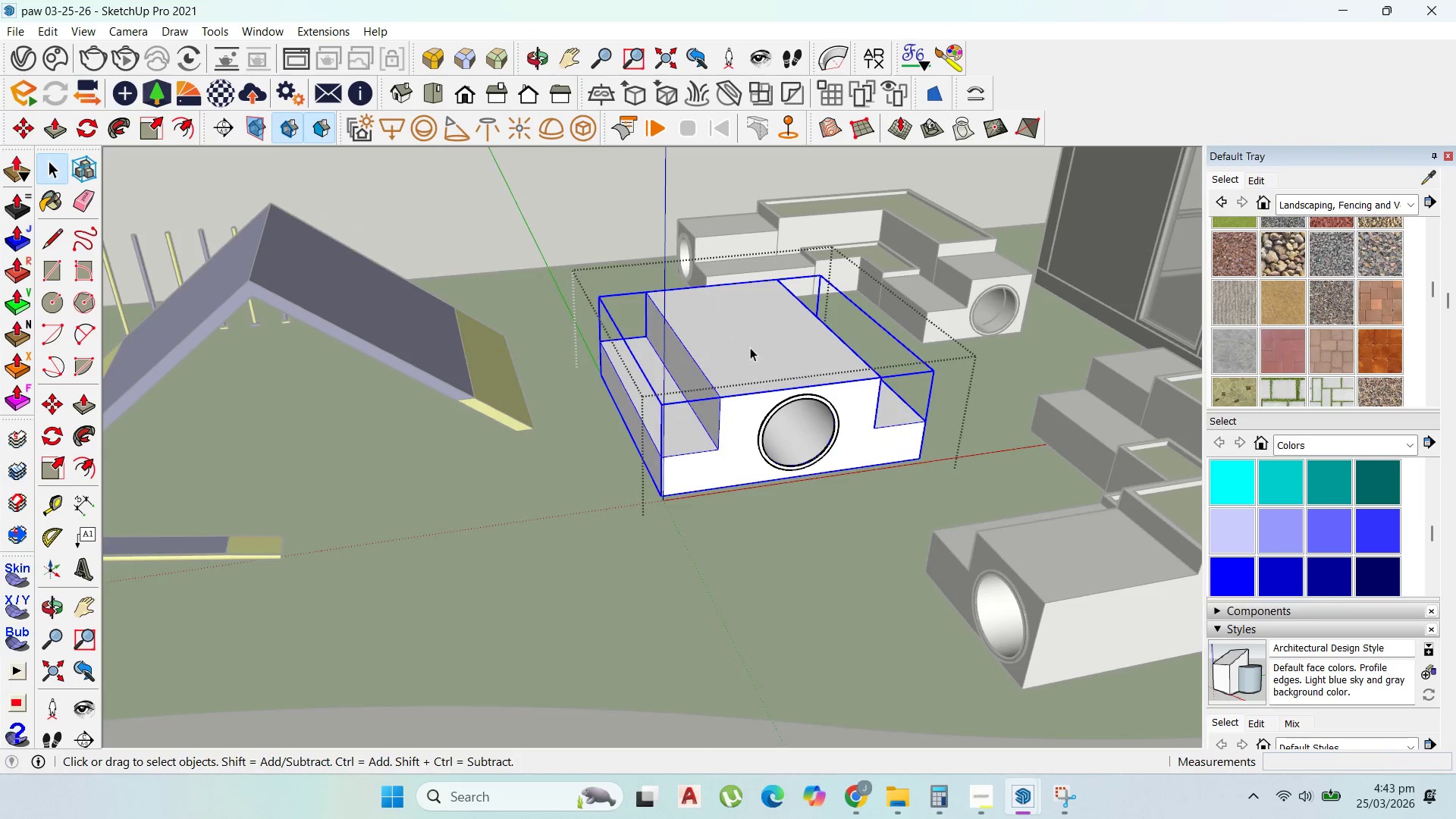 
double_click([756, 343])
 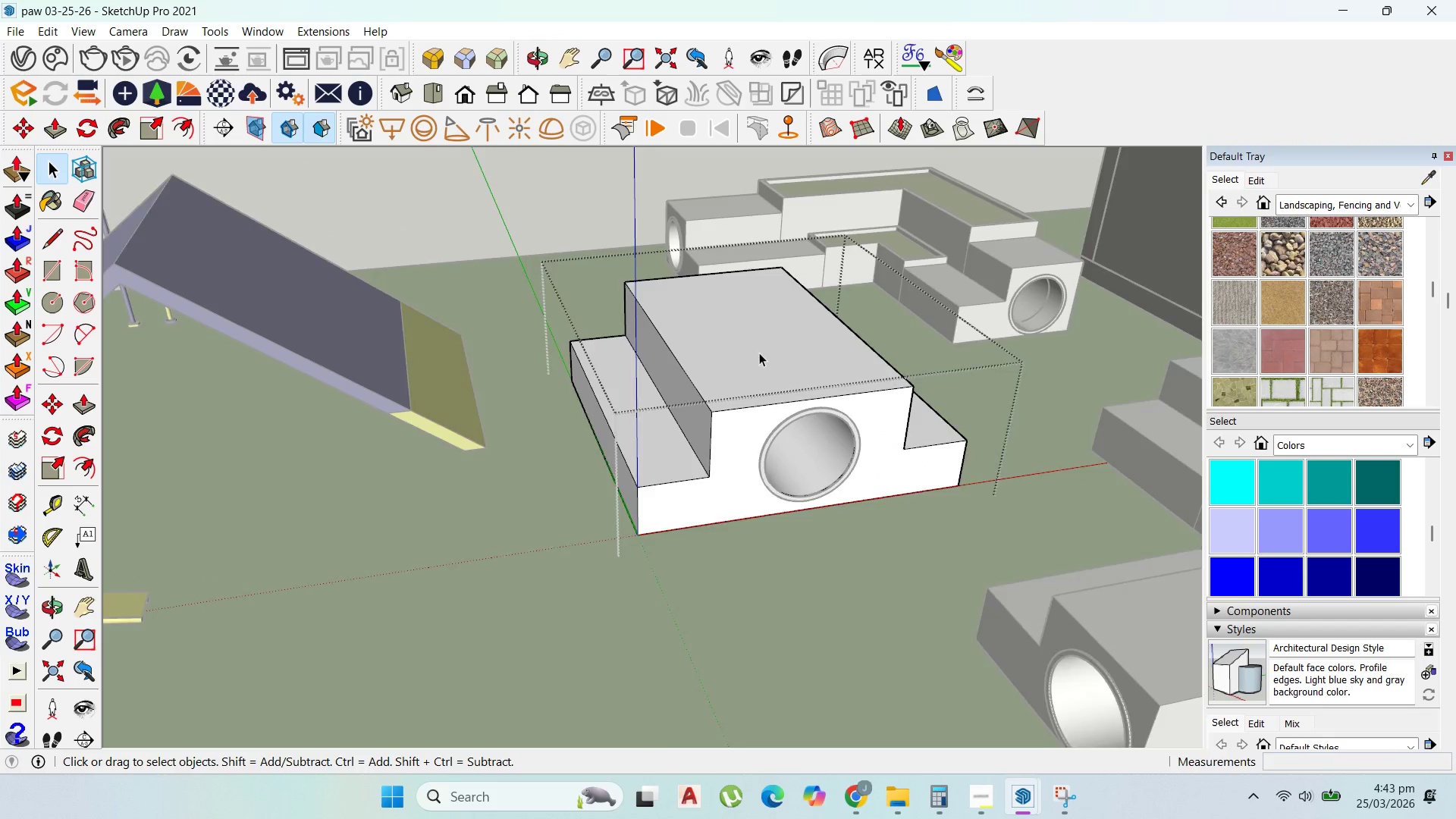 
scroll: coordinate [762, 356], scroll_direction: up, amount: 5.0
 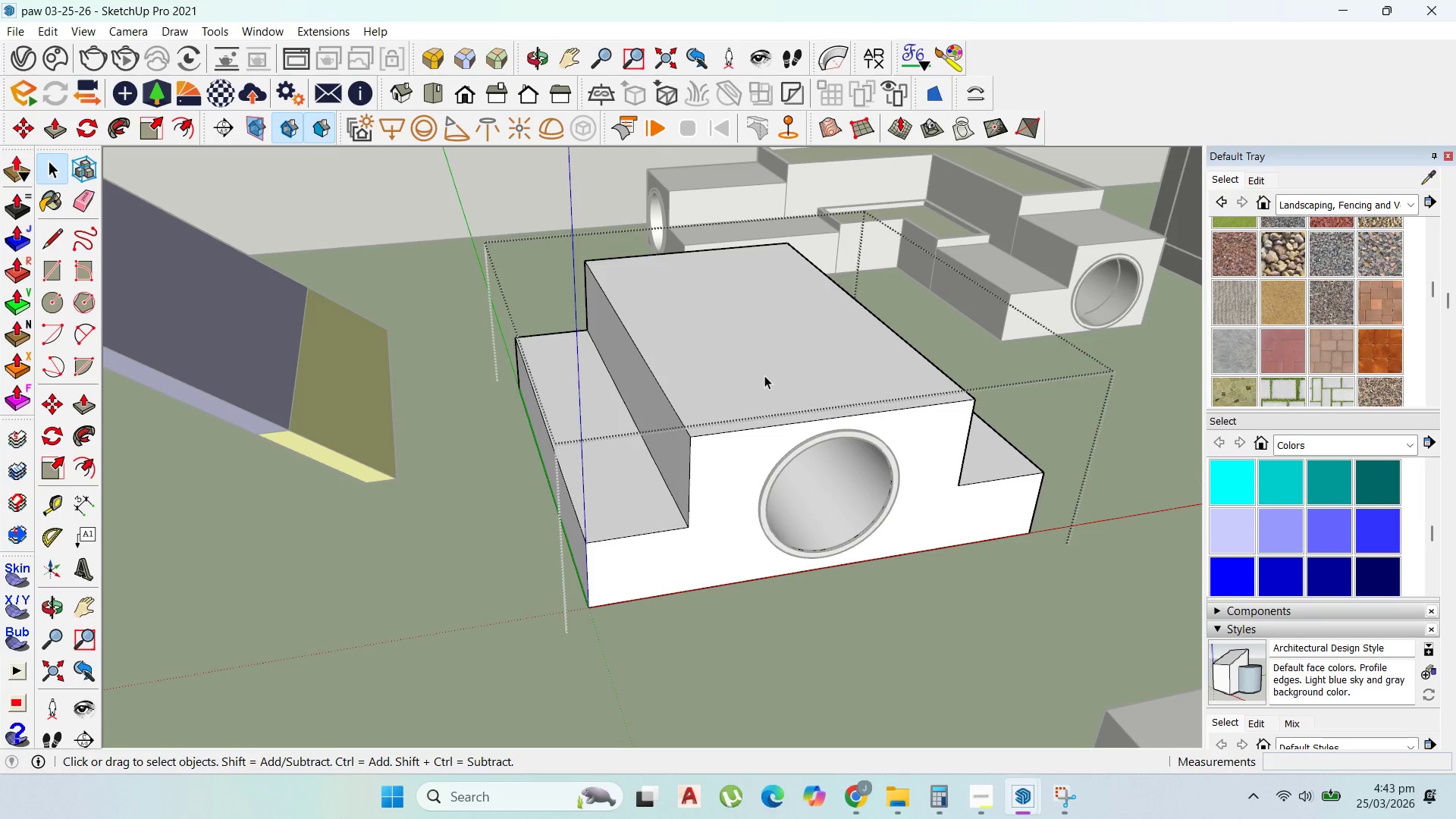 
double_click([764, 375])
 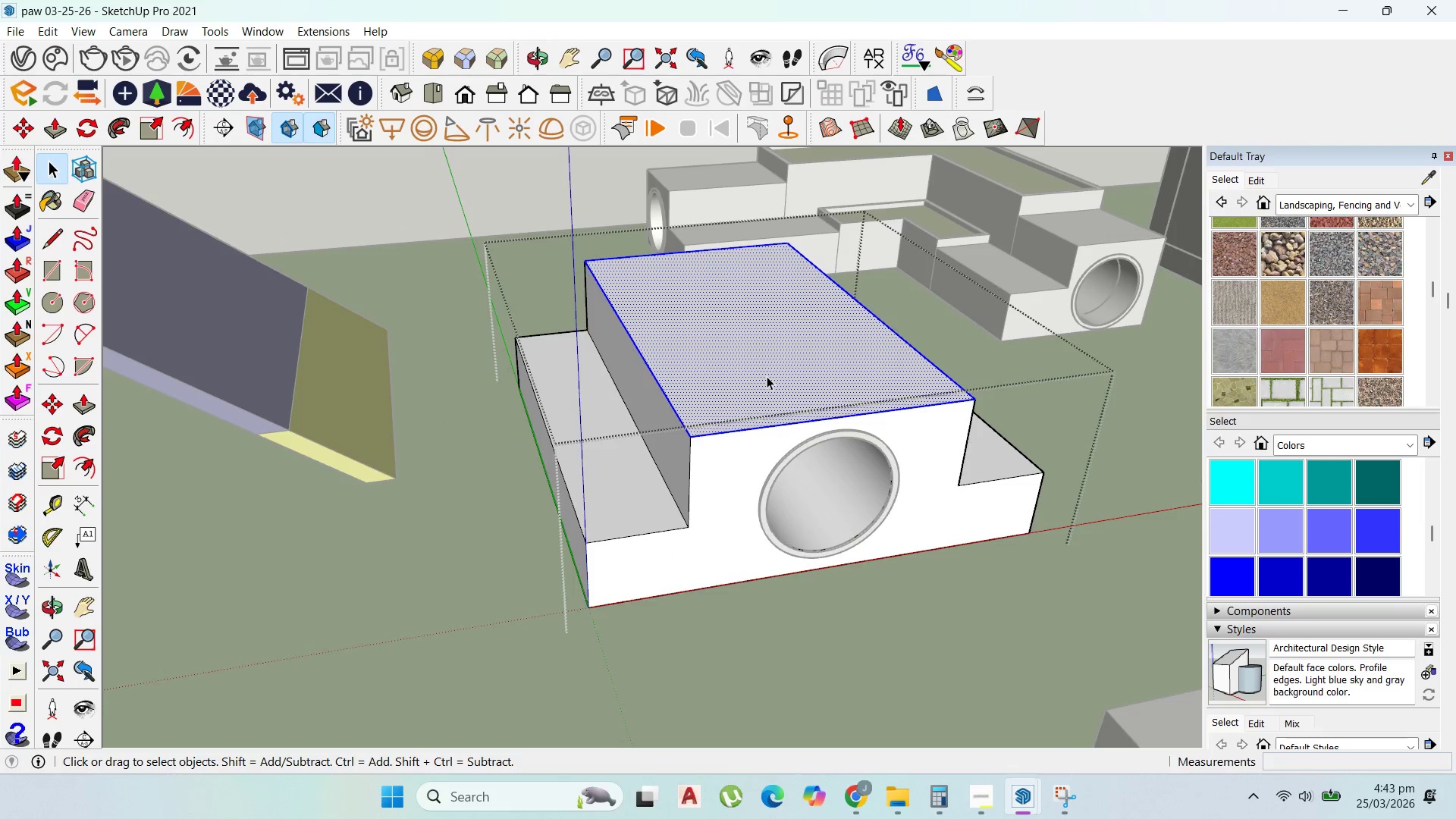 
left_click([765, 378])
 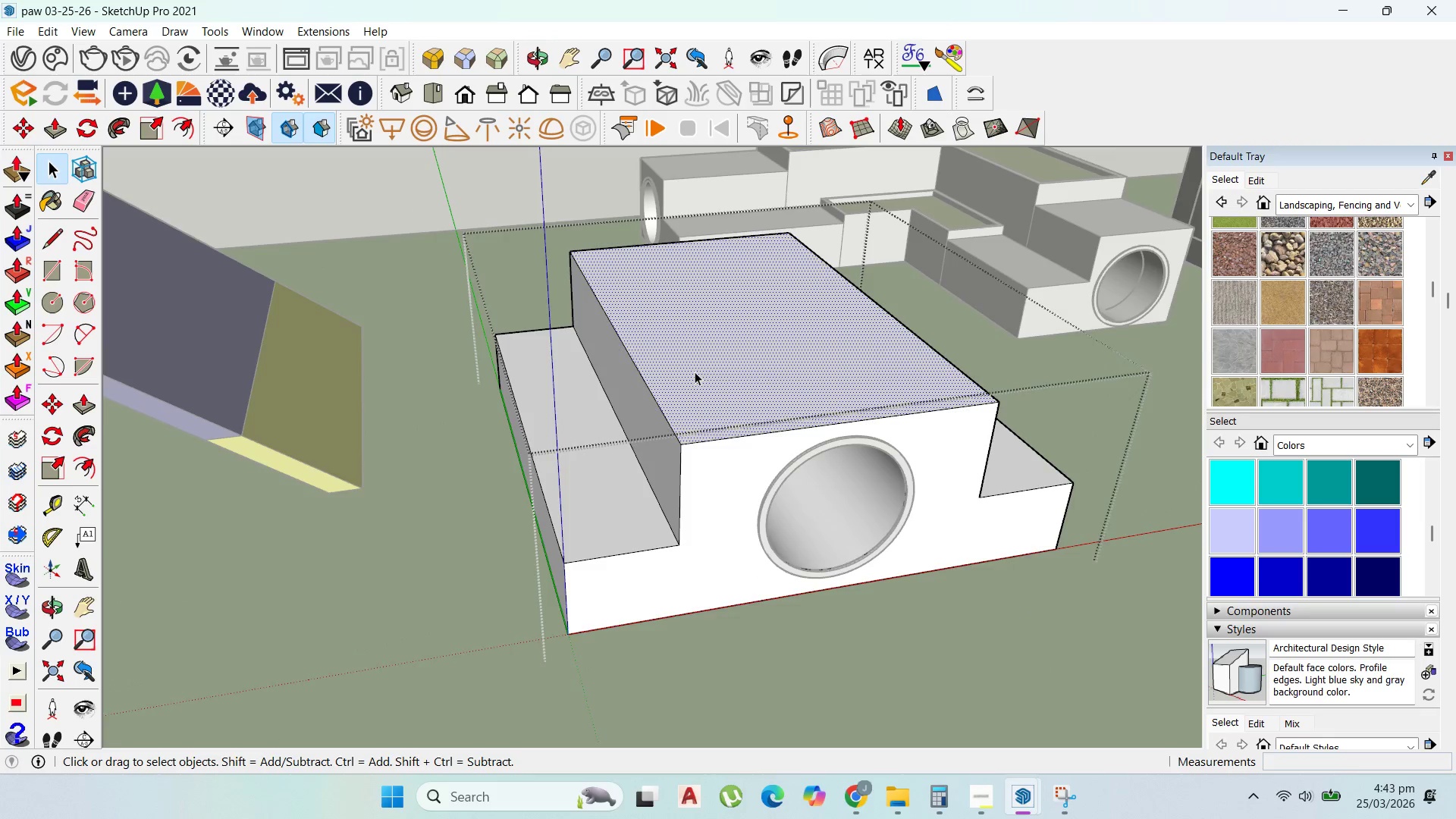 
scroll: coordinate [767, 376], scroll_direction: up, amount: 1.0
 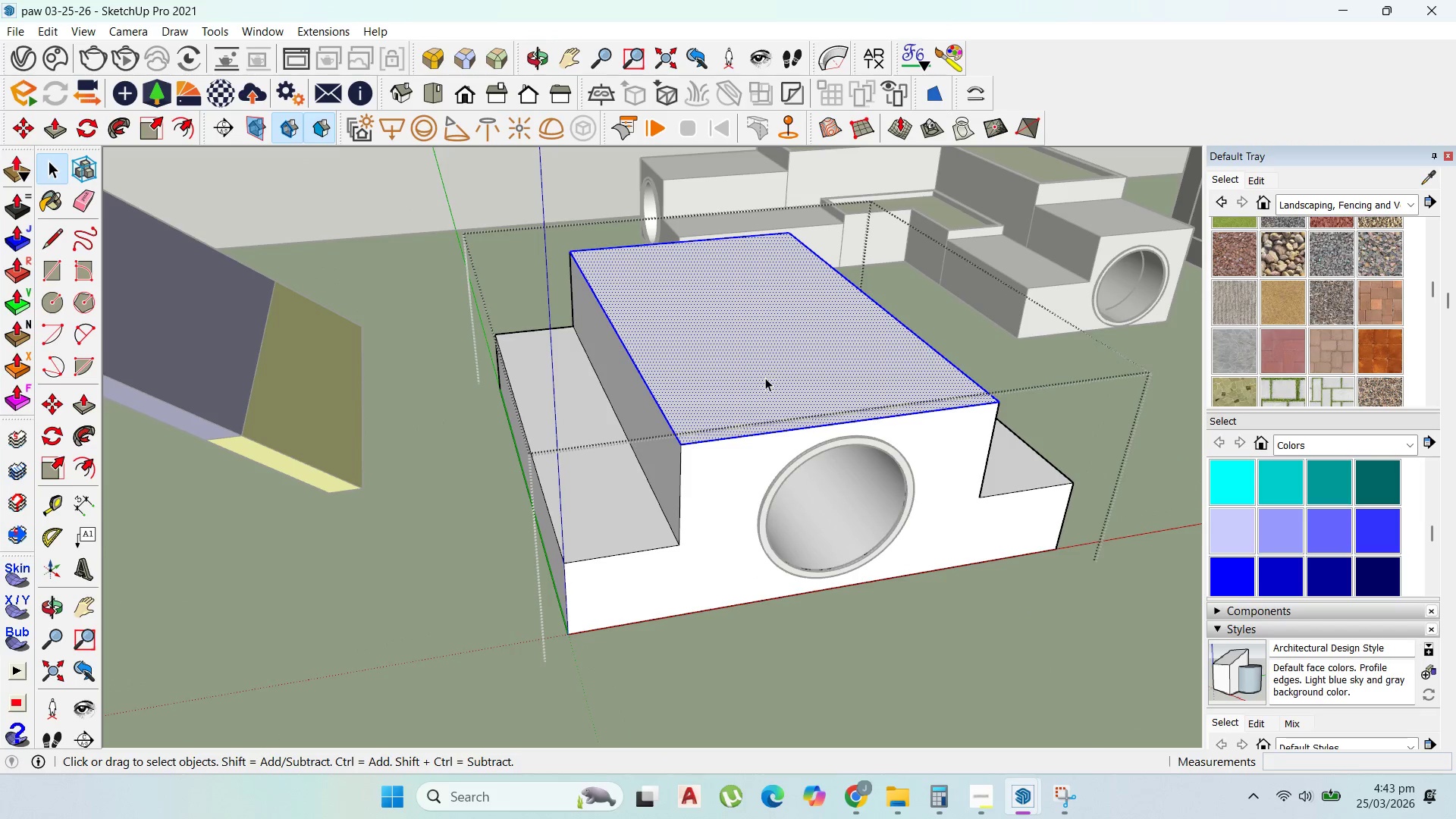 
left_click([733, 369])
 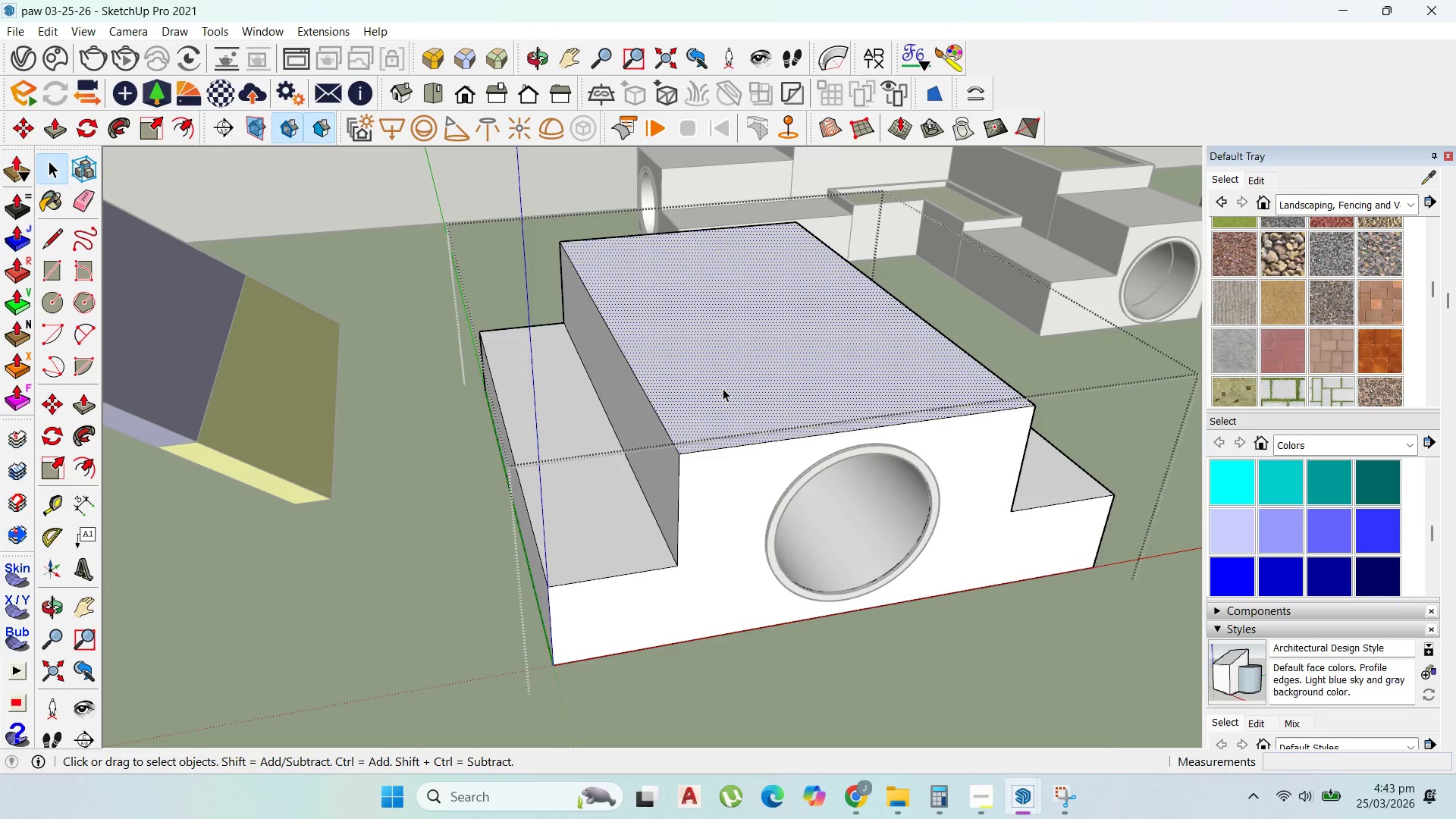 
scroll: coordinate [694, 372], scroll_direction: up, amount: 1.0
 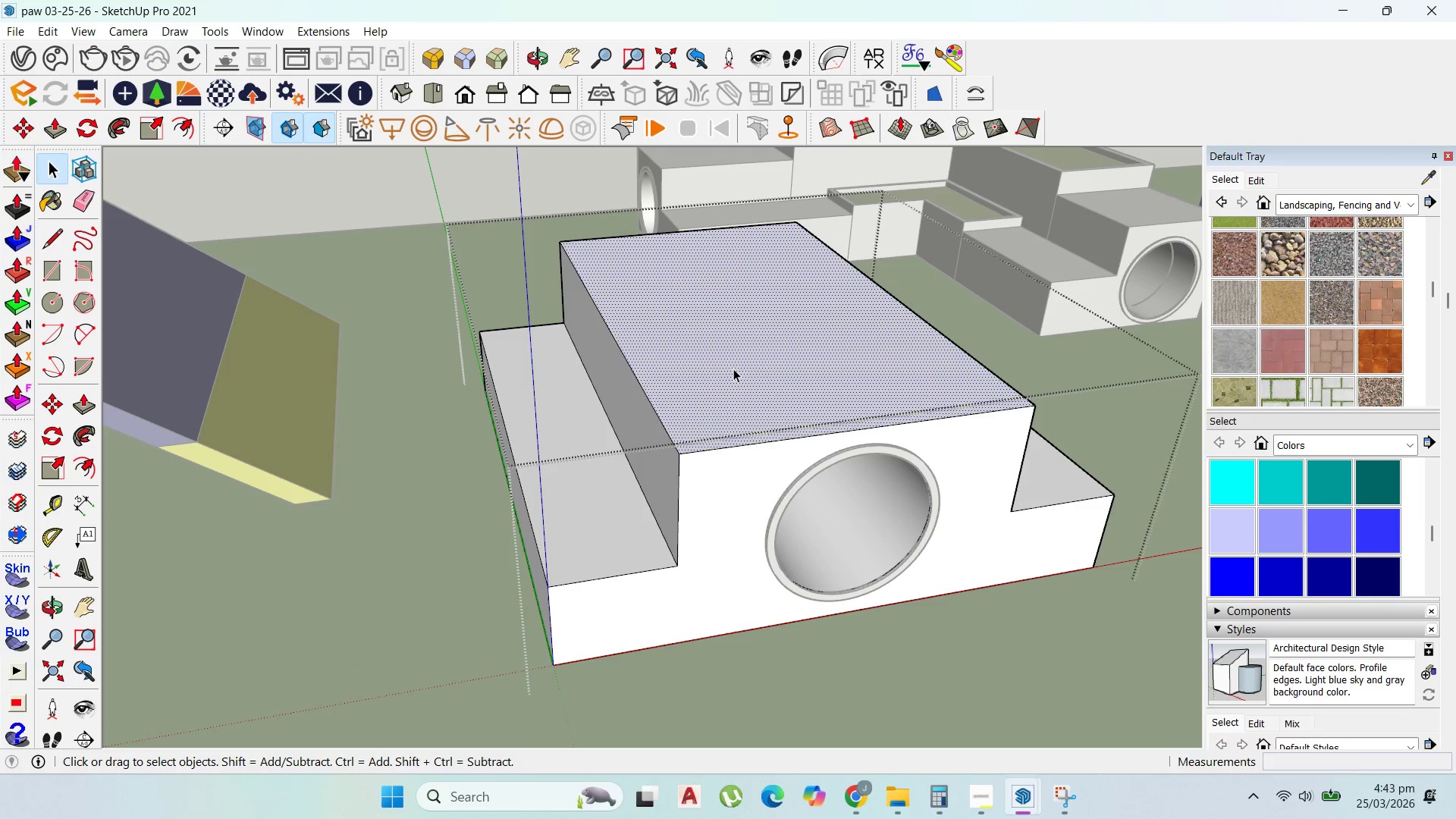 
scroll: coordinate [522, 472], scroll_direction: down, amount: 10.0
 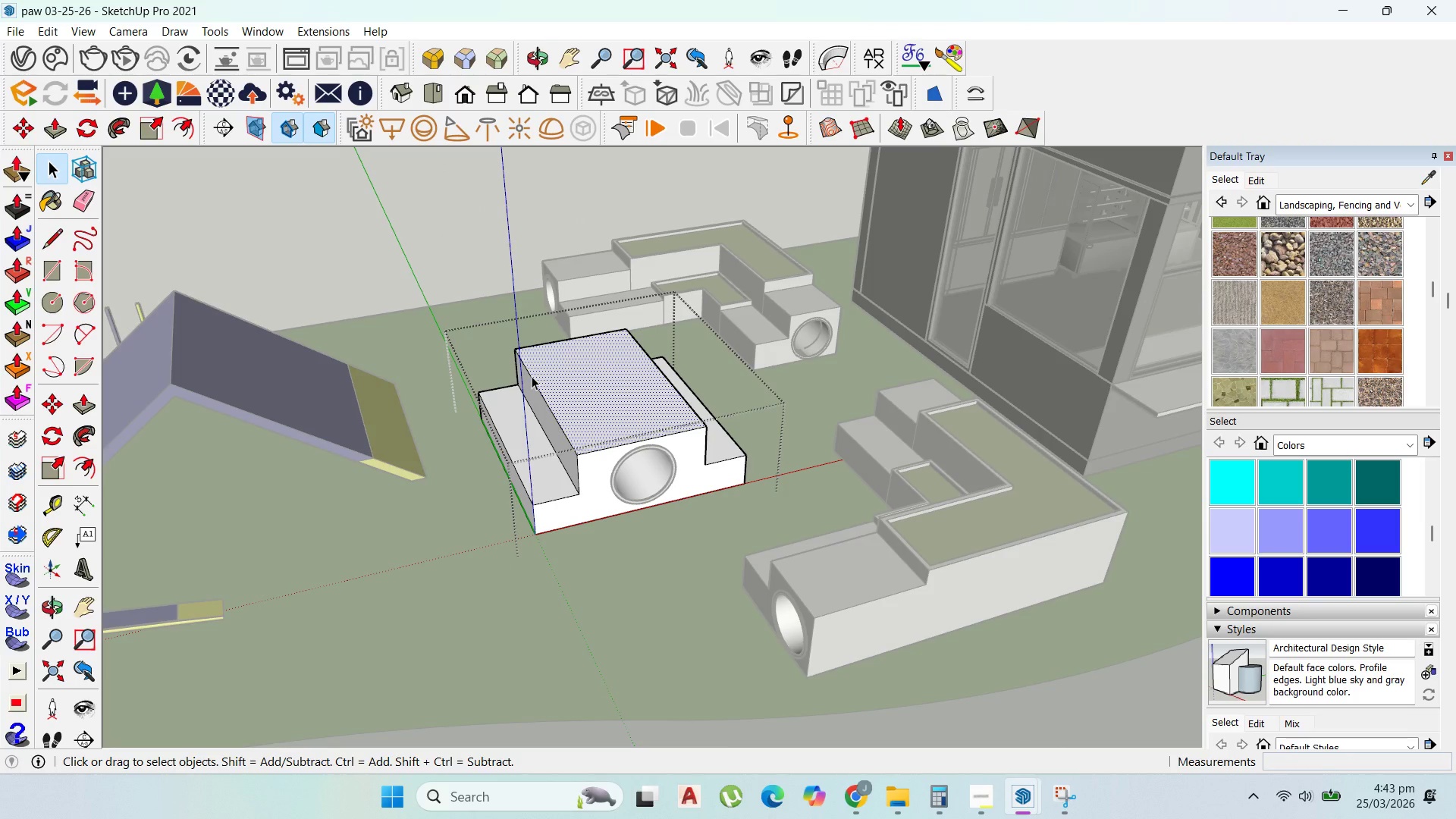 
scroll: coordinate [653, 407], scroll_direction: up, amount: 4.0
 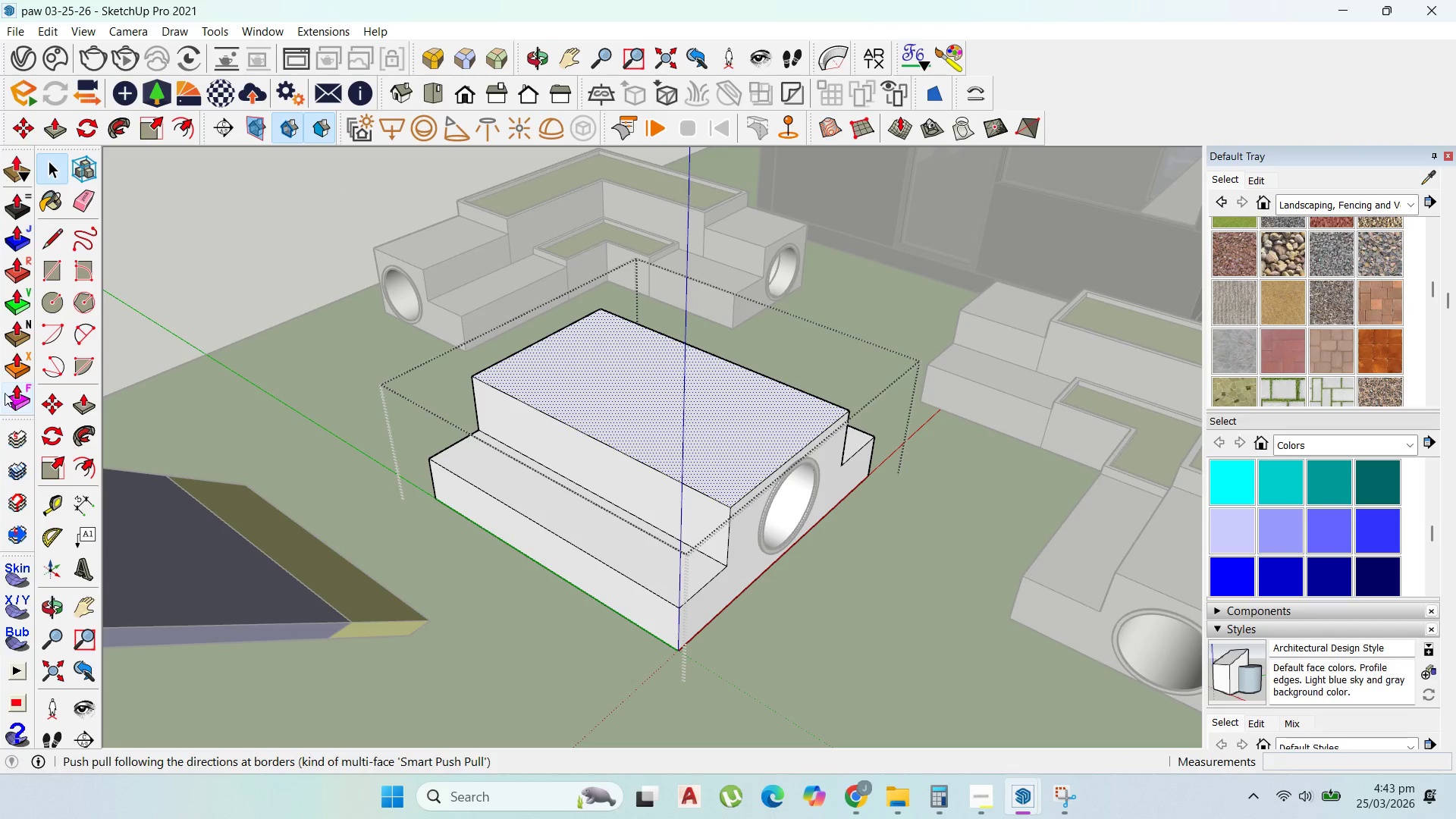 
left_click_drag(start_coordinate=[53, 506], to_coordinate=[61, 507])
 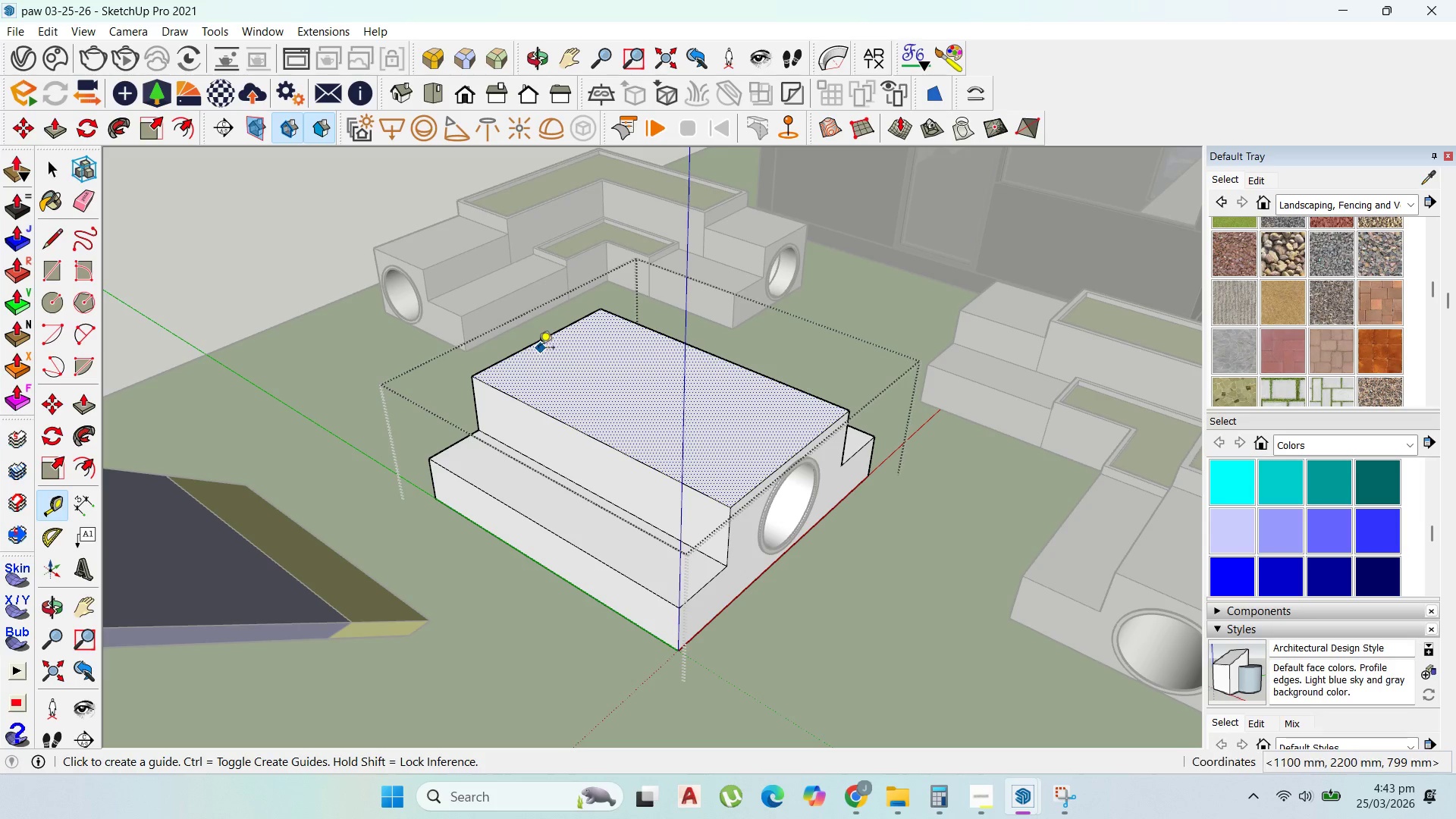 
left_click([535, 347])
 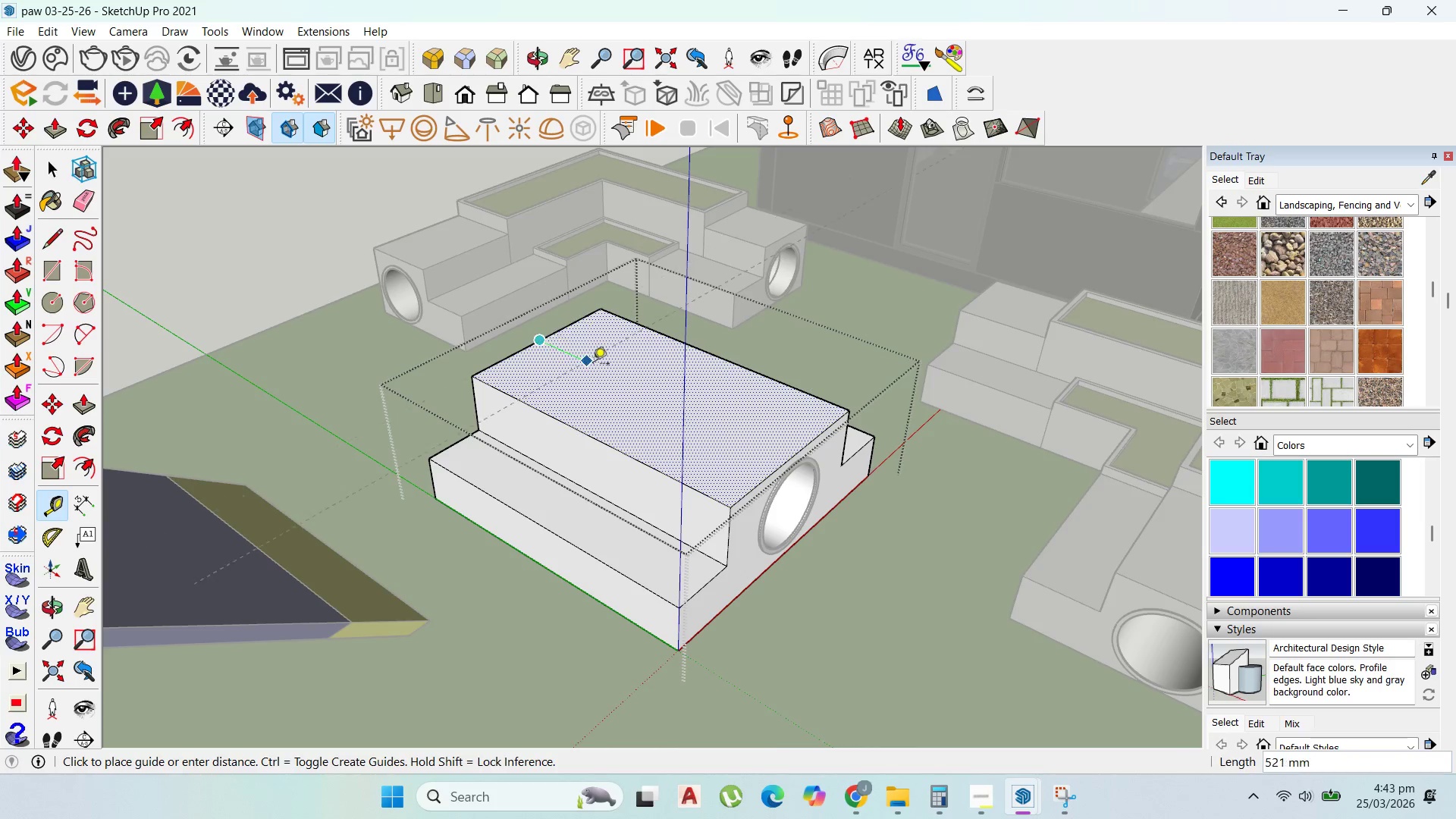 
scroll: coordinate [595, 366], scroll_direction: up, amount: 2.0
 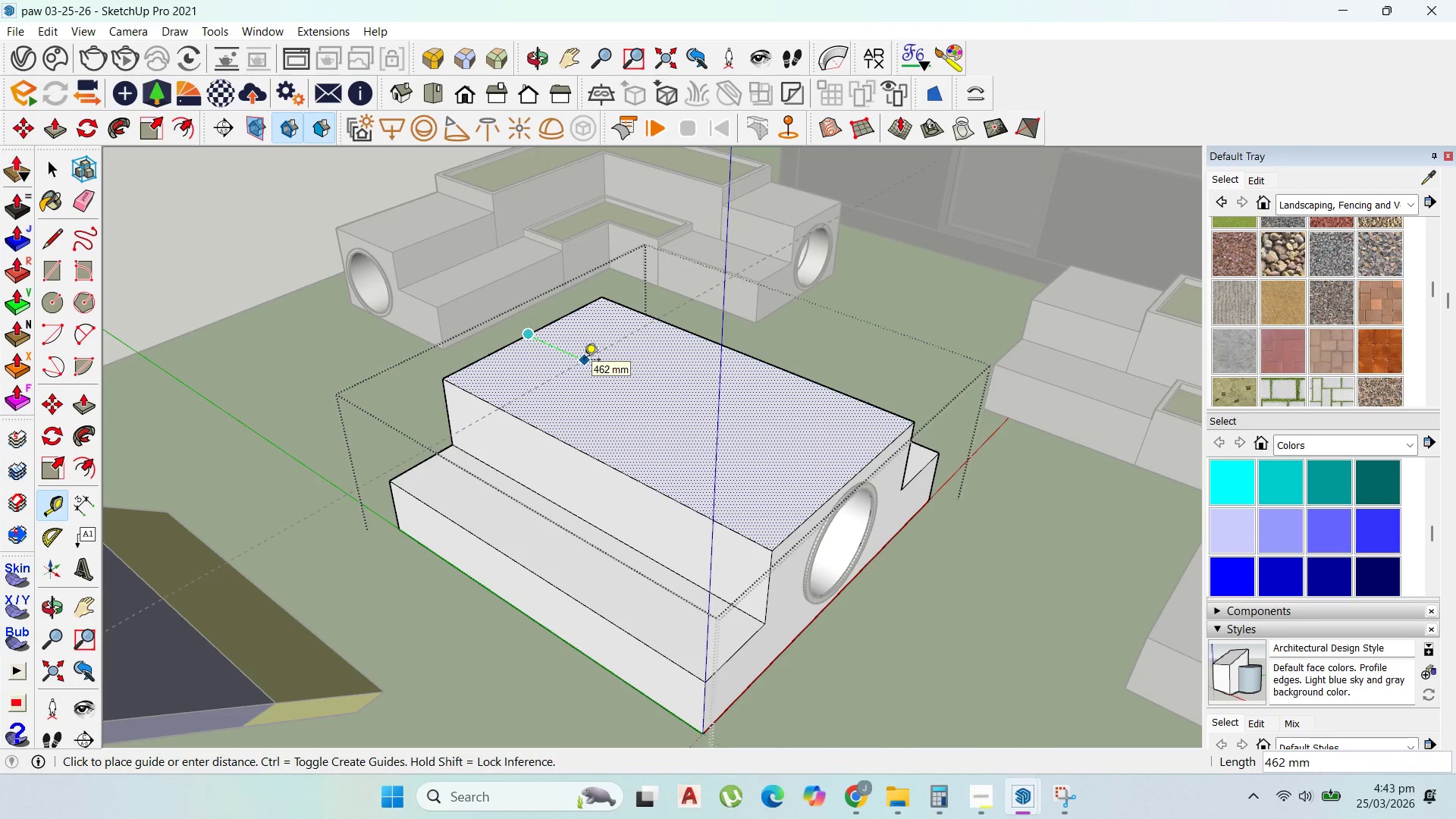 
type(500)
 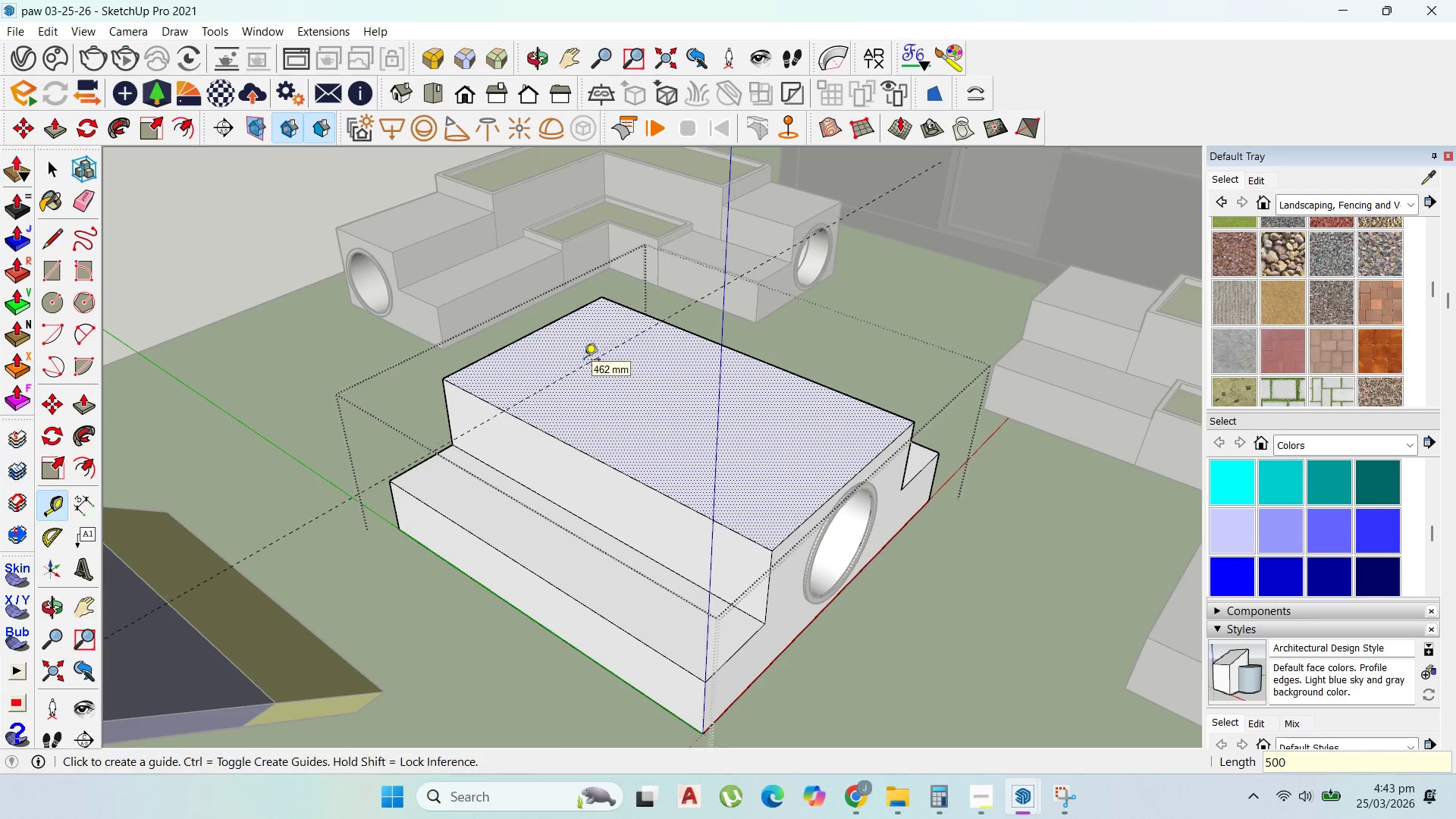 
key(Enter)
 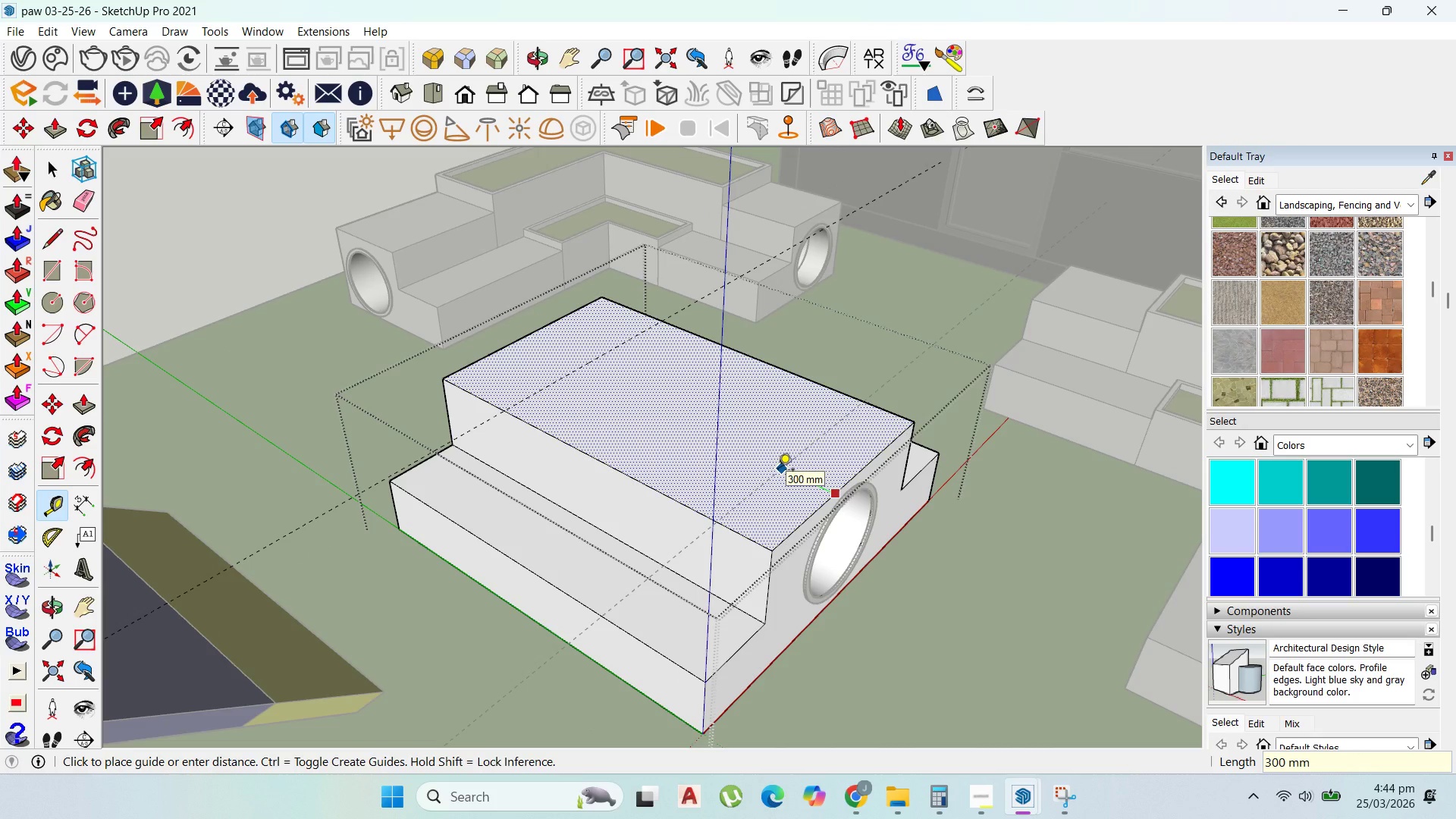 
type(500)
 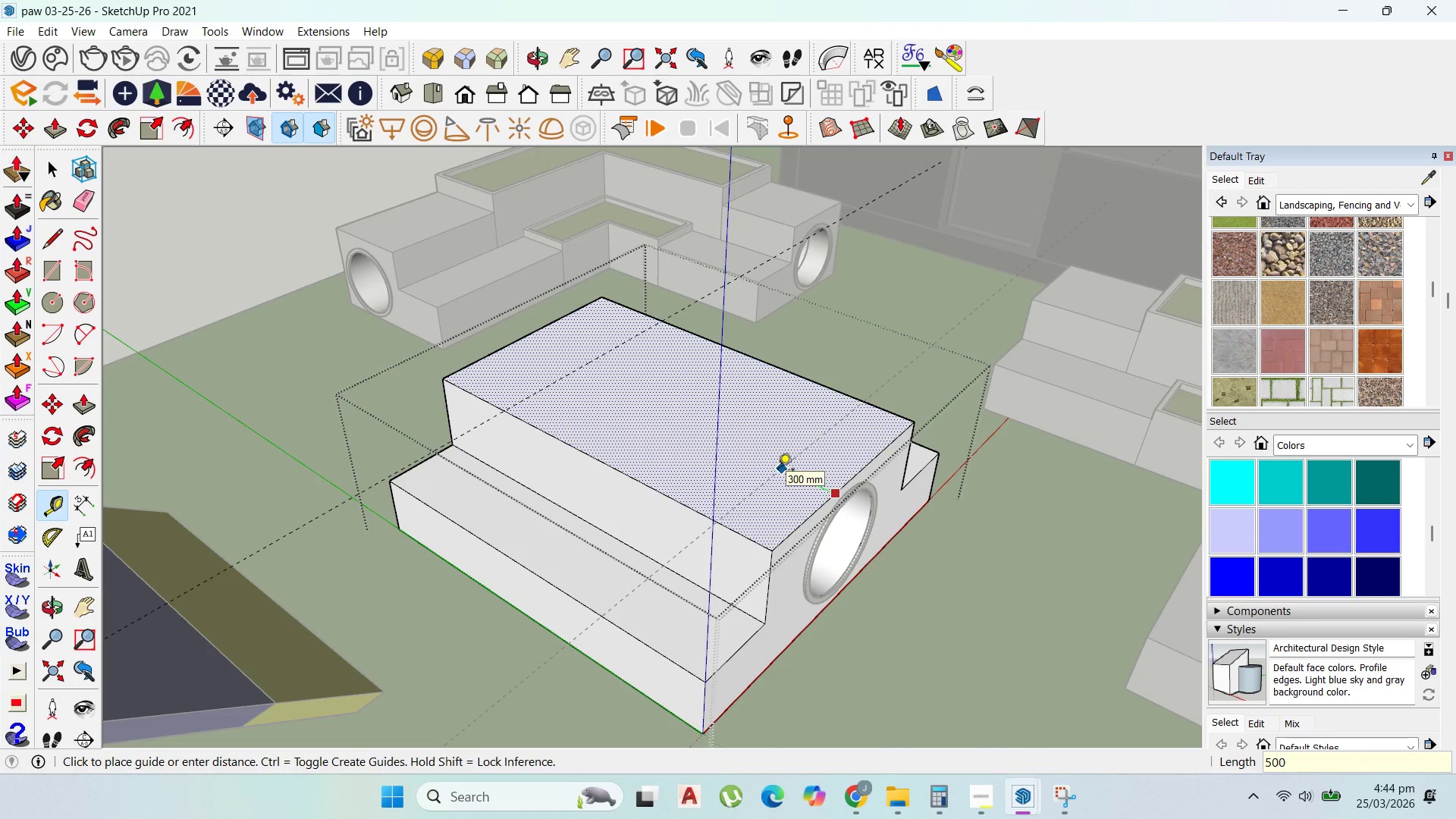 
key(Enter)
 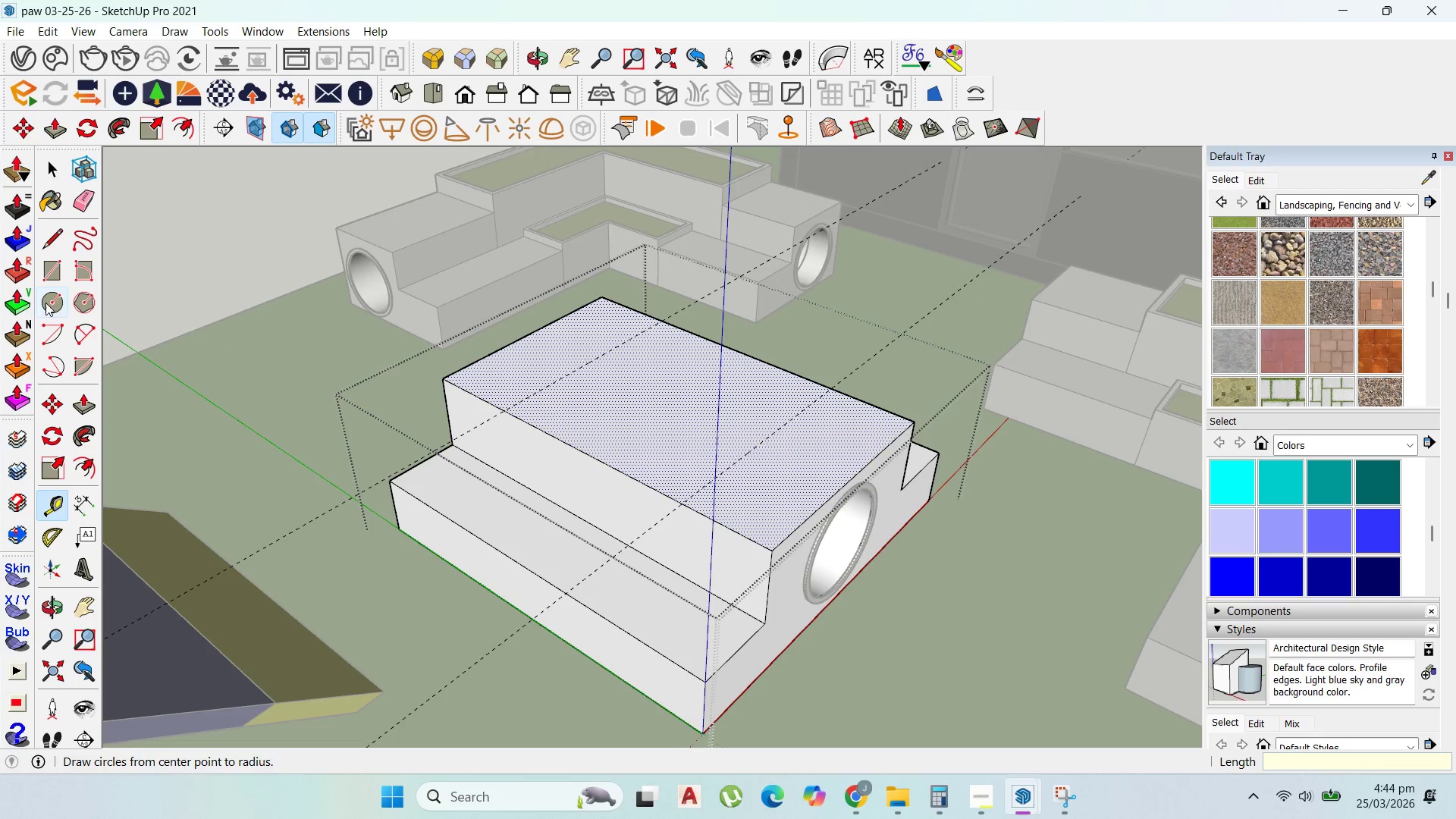 
left_click_drag(start_coordinate=[49, 268], to_coordinate=[83, 268])
 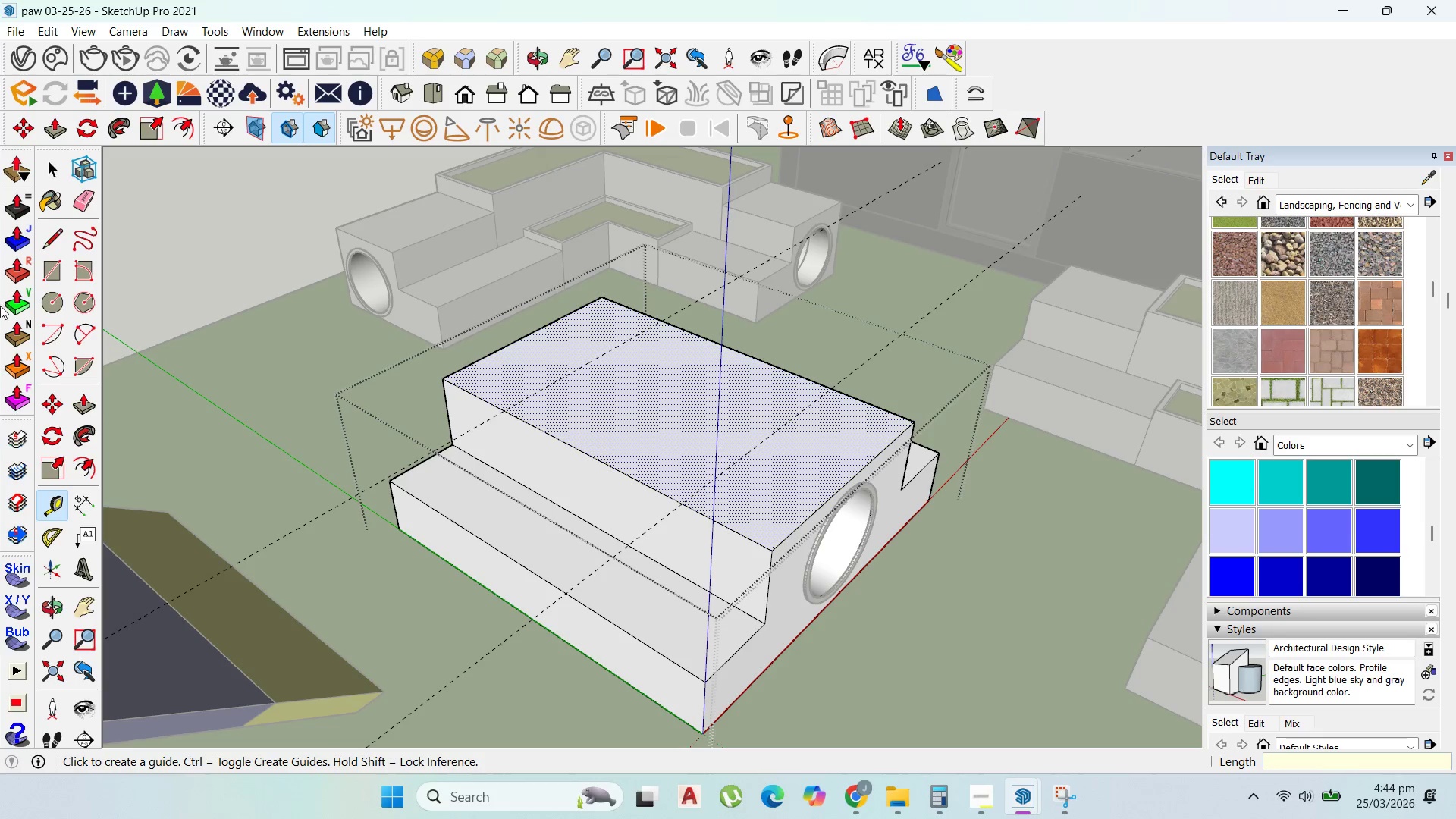 
left_click_drag(start_coordinate=[45, 277], to_coordinate=[49, 275])
 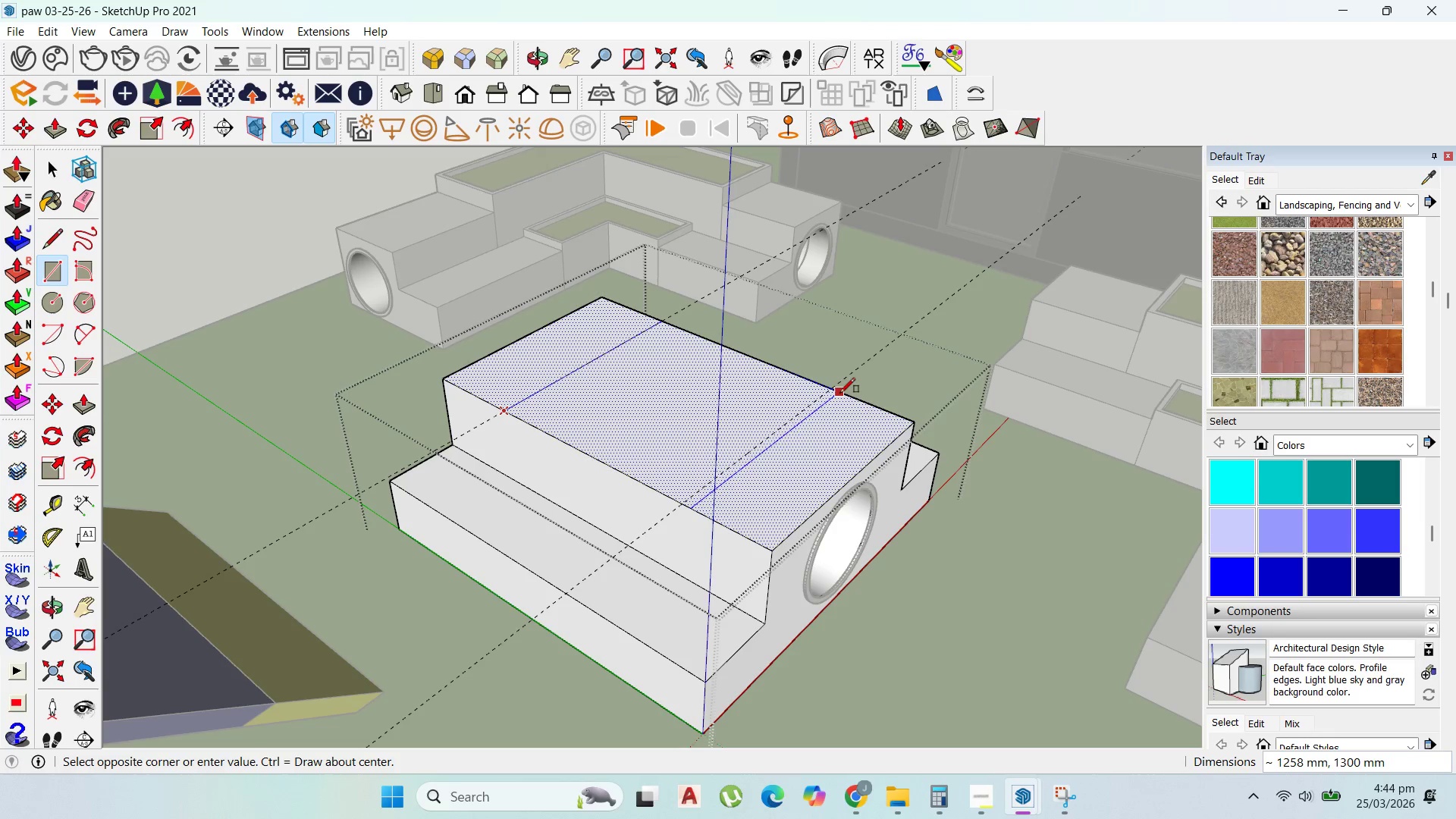 
left_click([832, 388])
 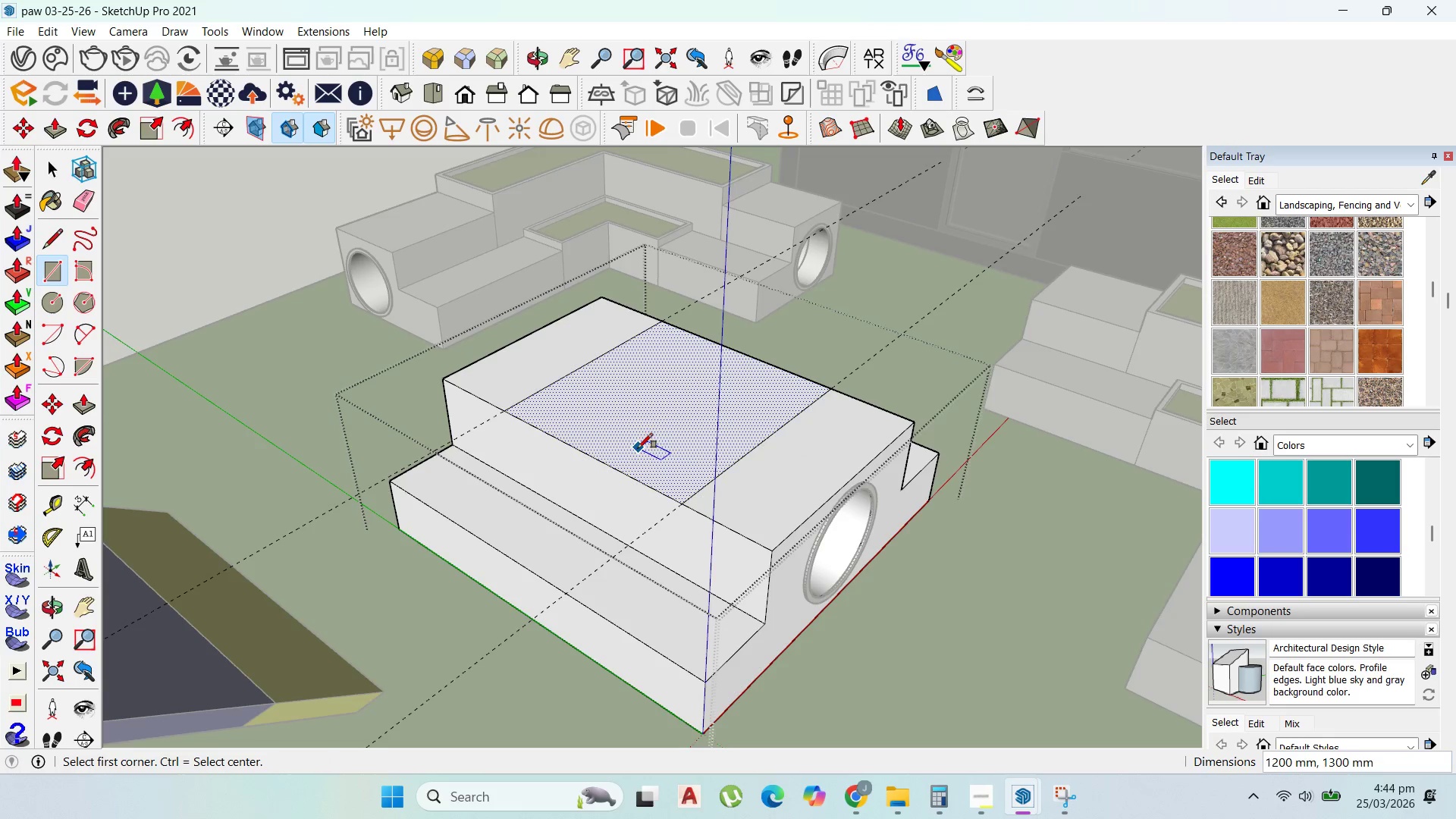 
scroll: coordinate [648, 445], scroll_direction: up, amount: 1.0
 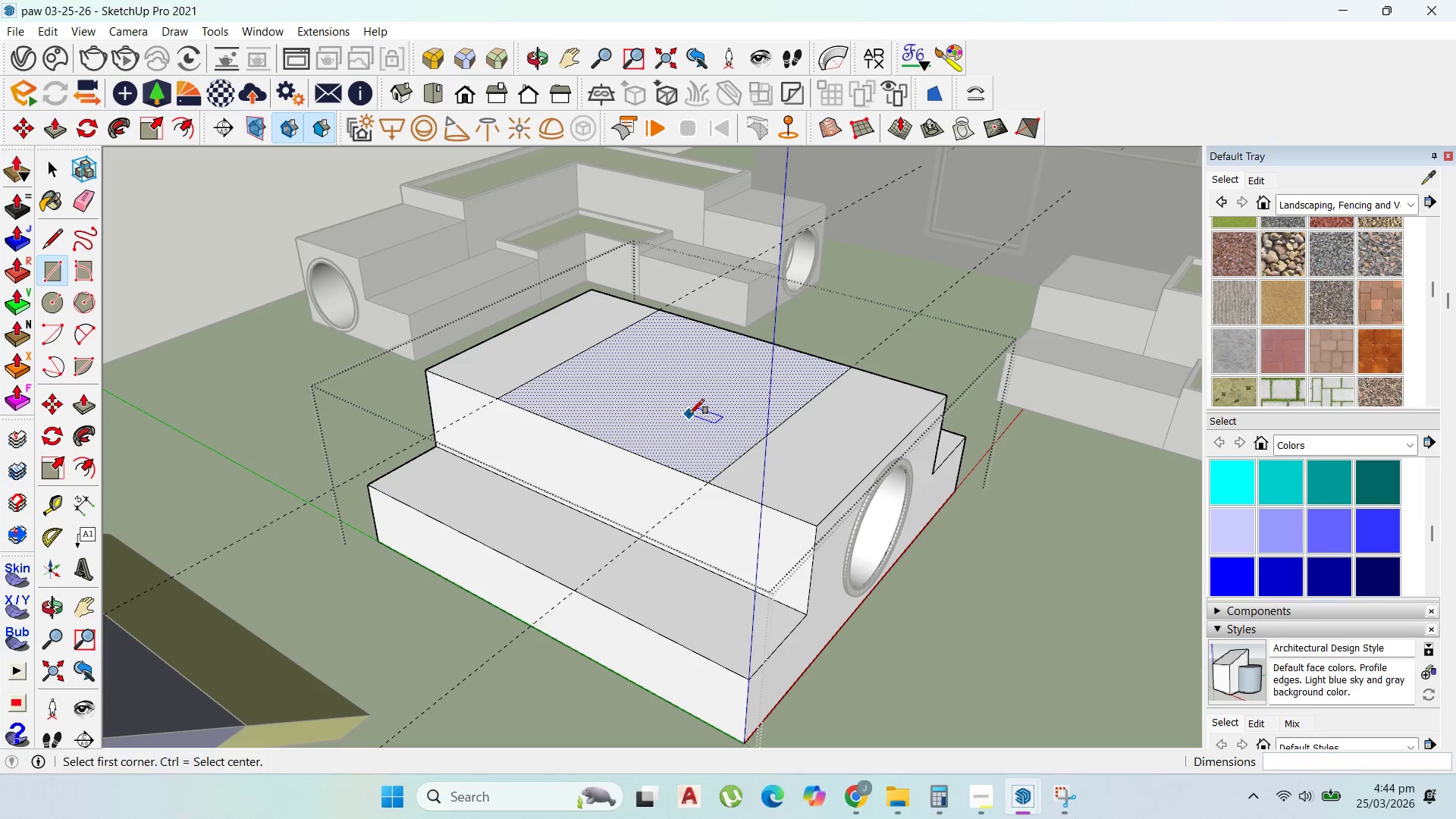 
key(P)
 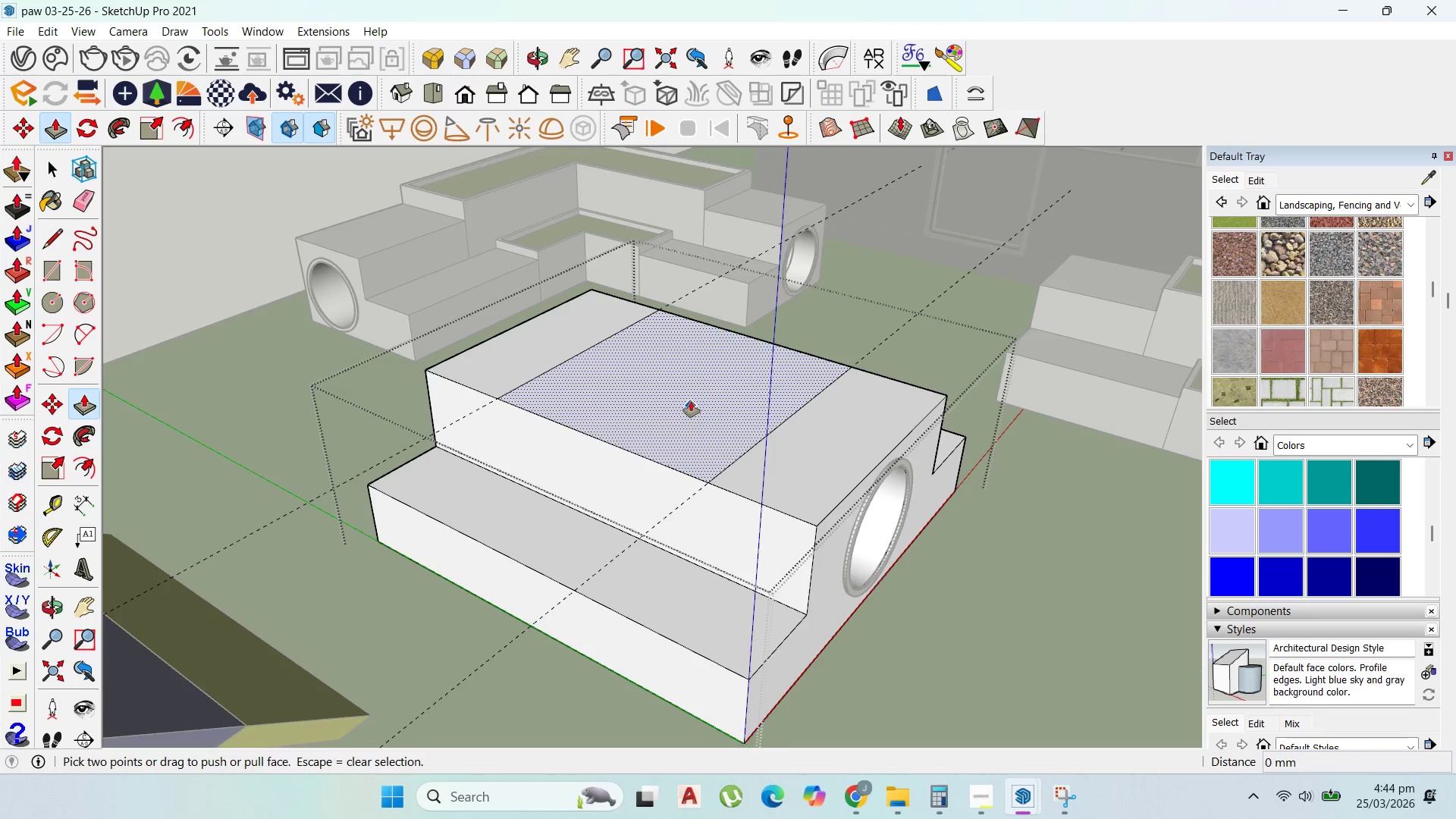 
left_click_drag(start_coordinate=[691, 406], to_coordinate=[693, 384])
 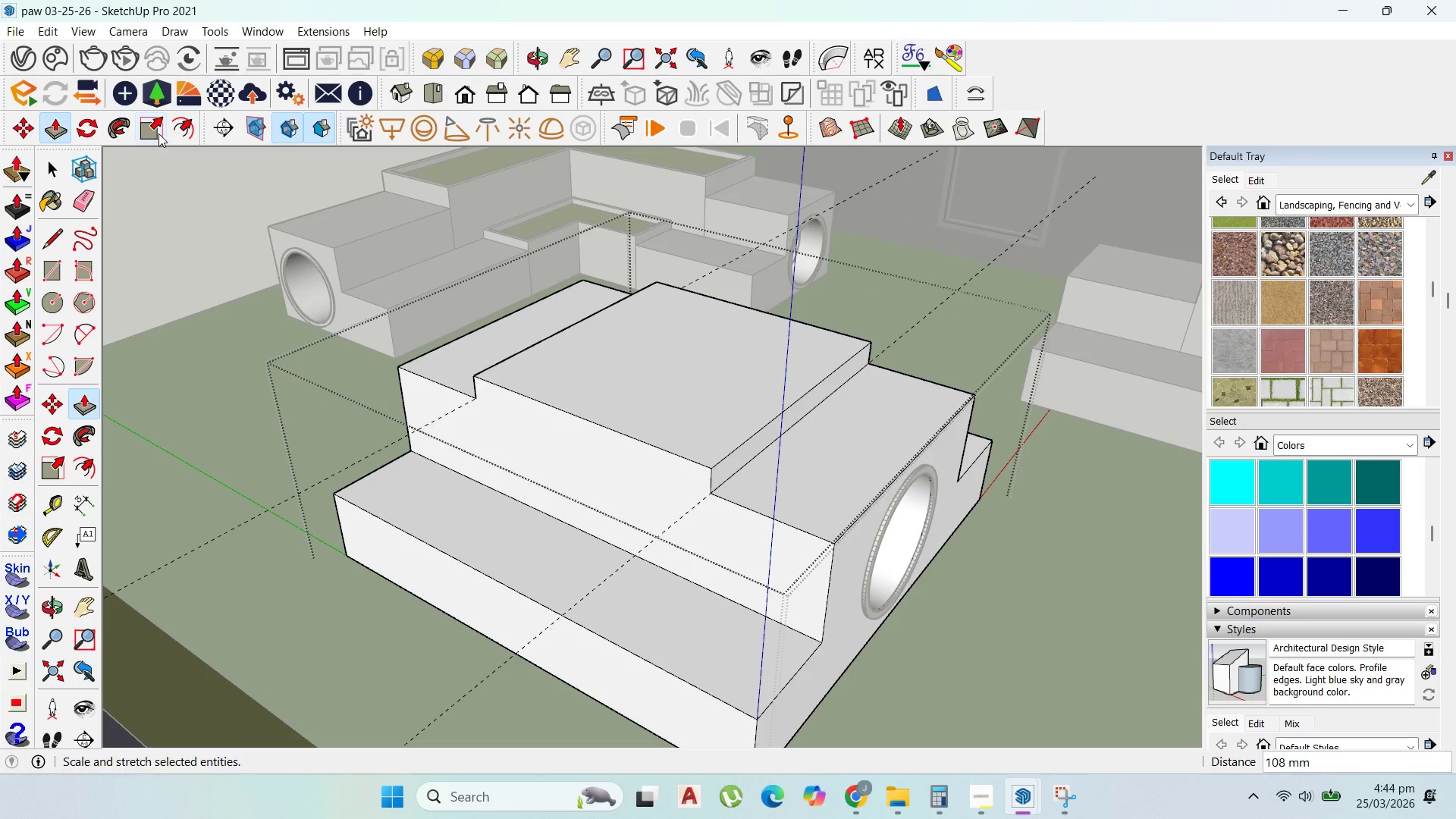 
scroll: coordinate [691, 401], scroll_direction: up, amount: 1.0
 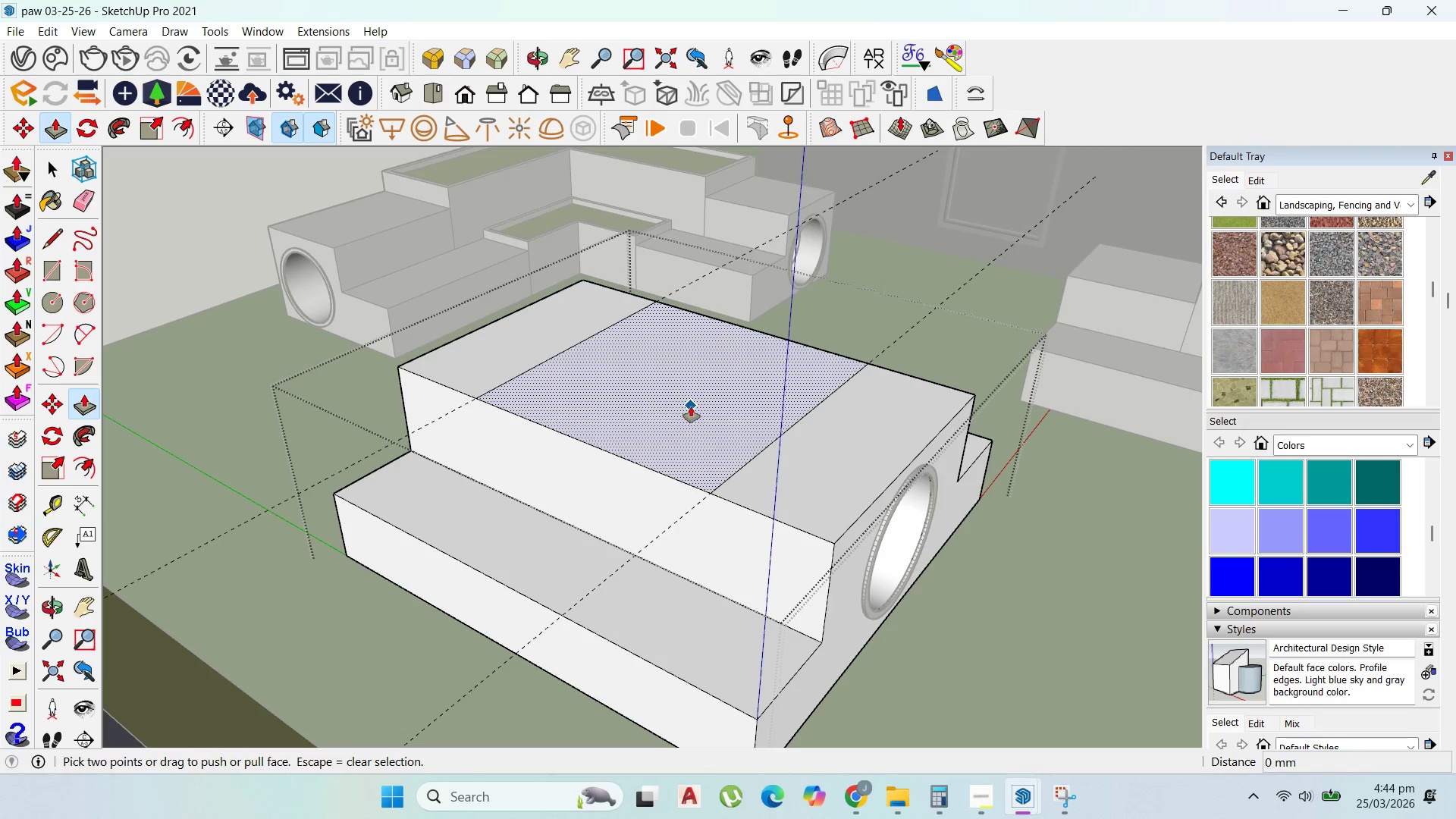 
left_click_drag(start_coordinate=[181, 130], to_coordinate=[191, 130])
 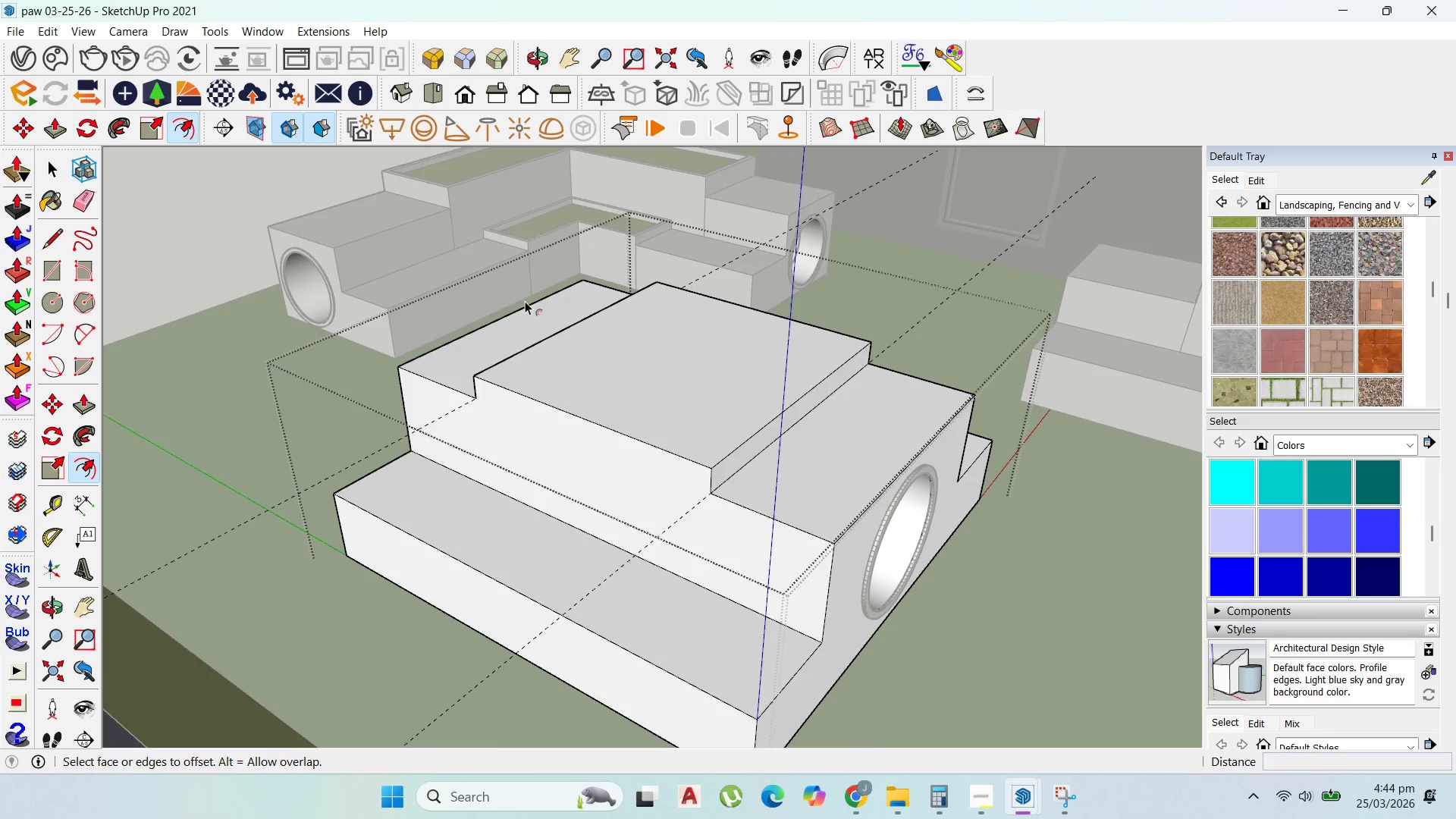 
scroll: coordinate [527, 305], scroll_direction: up, amount: 1.0
 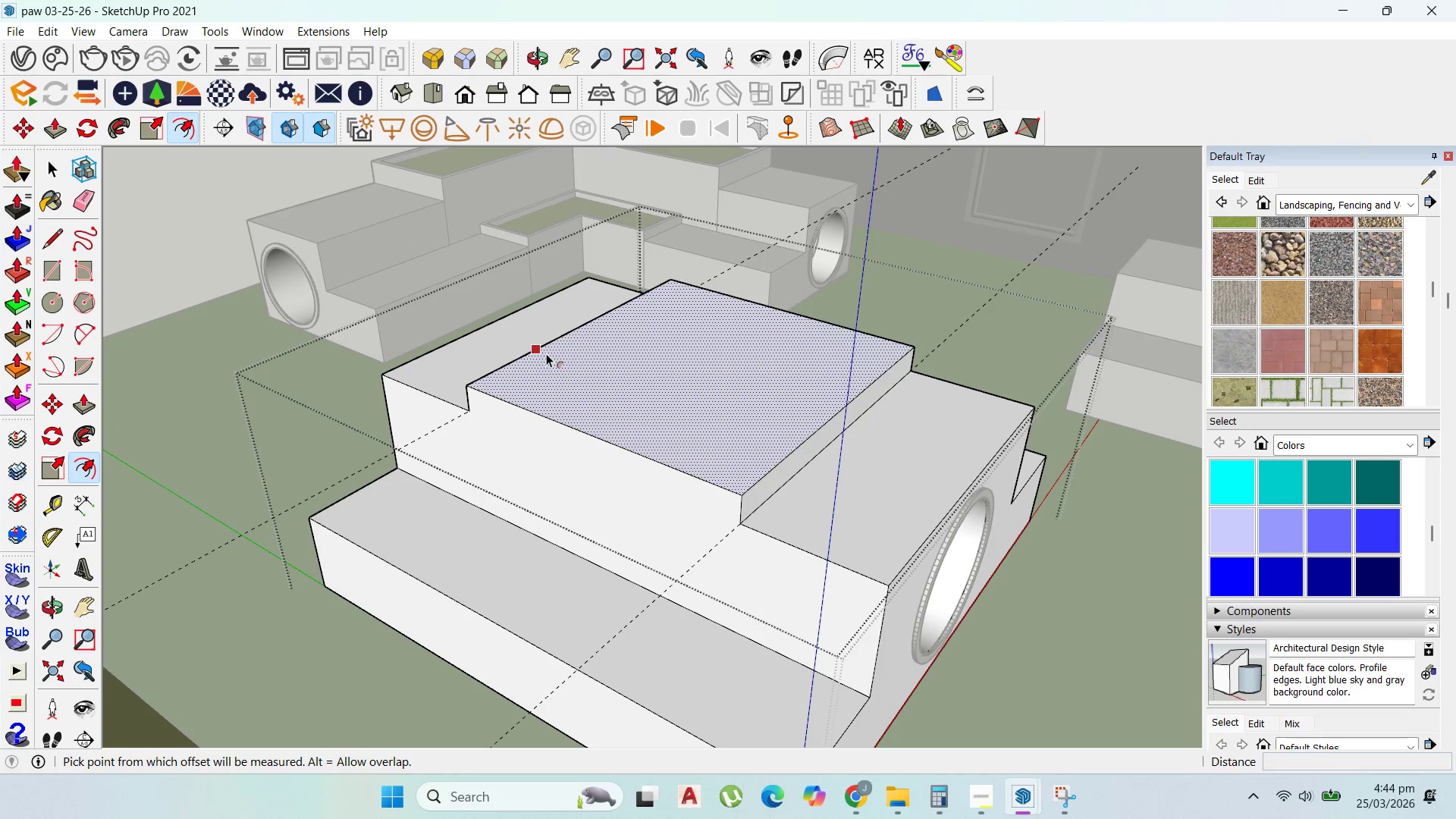 
left_click_drag(start_coordinate=[546, 353], to_coordinate=[551, 353])
 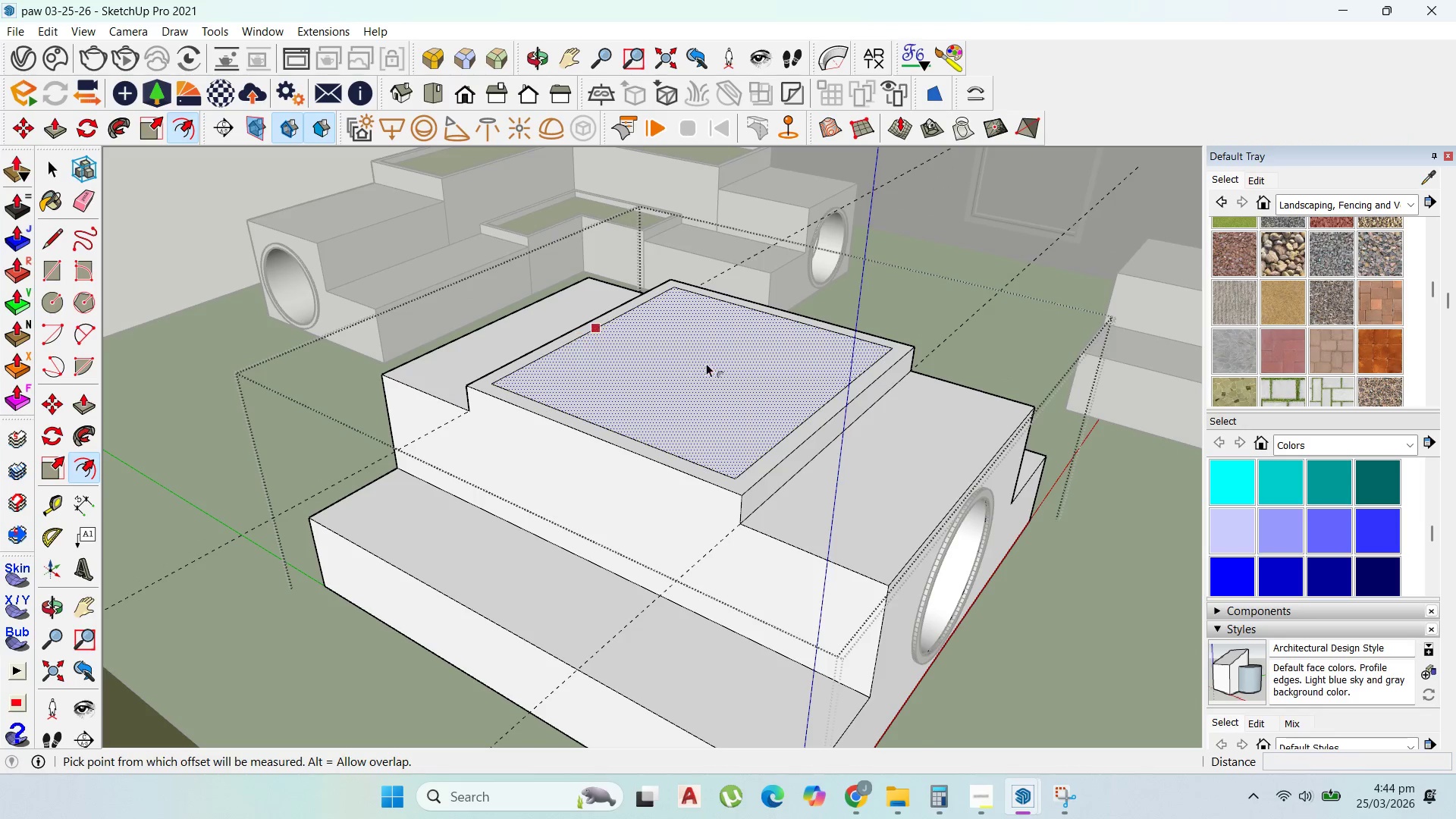 
key(P)
 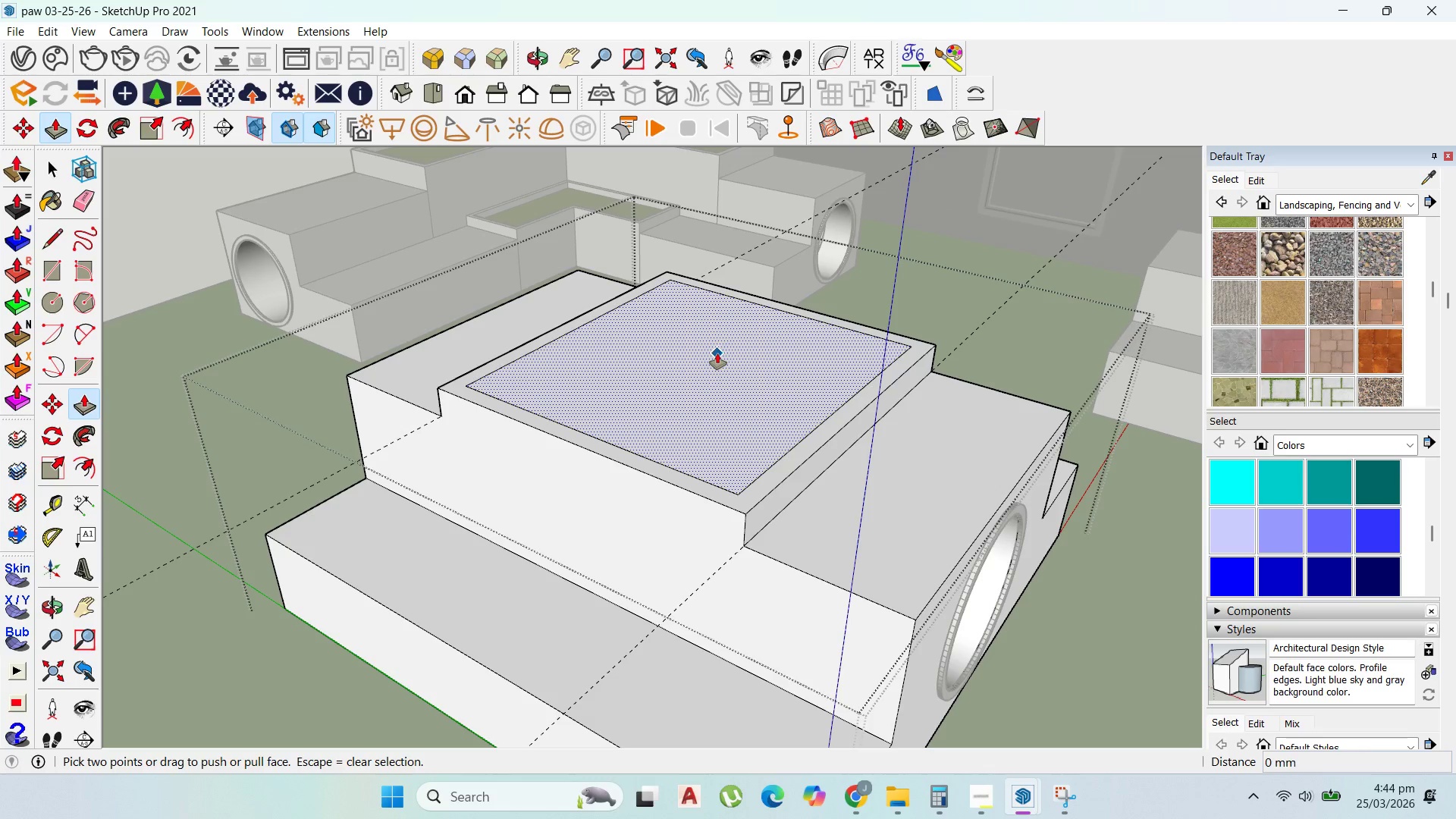 
scroll: coordinate [714, 365], scroll_direction: up, amount: 1.0
 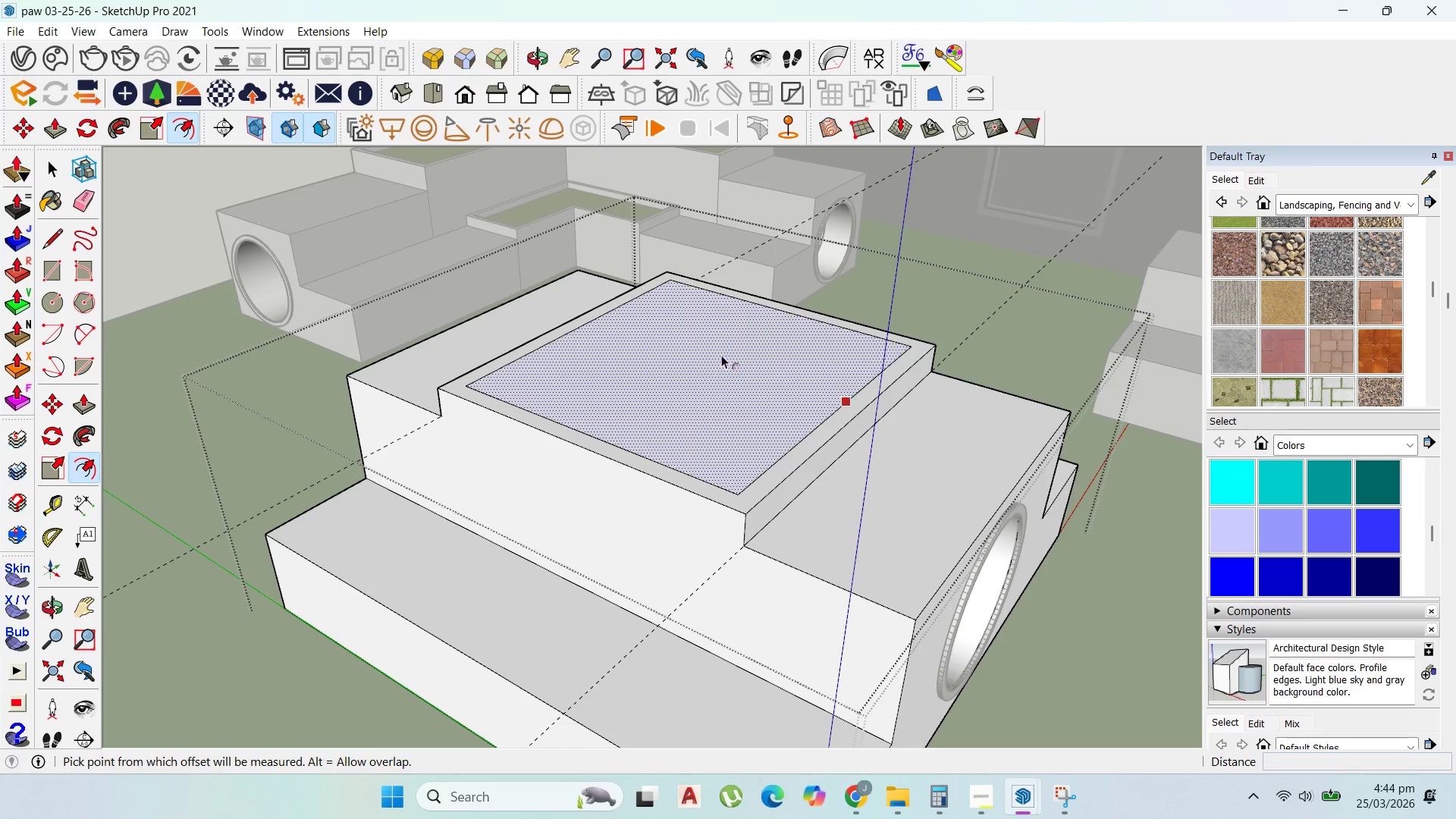 
left_click_drag(start_coordinate=[717, 353], to_coordinate=[721, 360])
 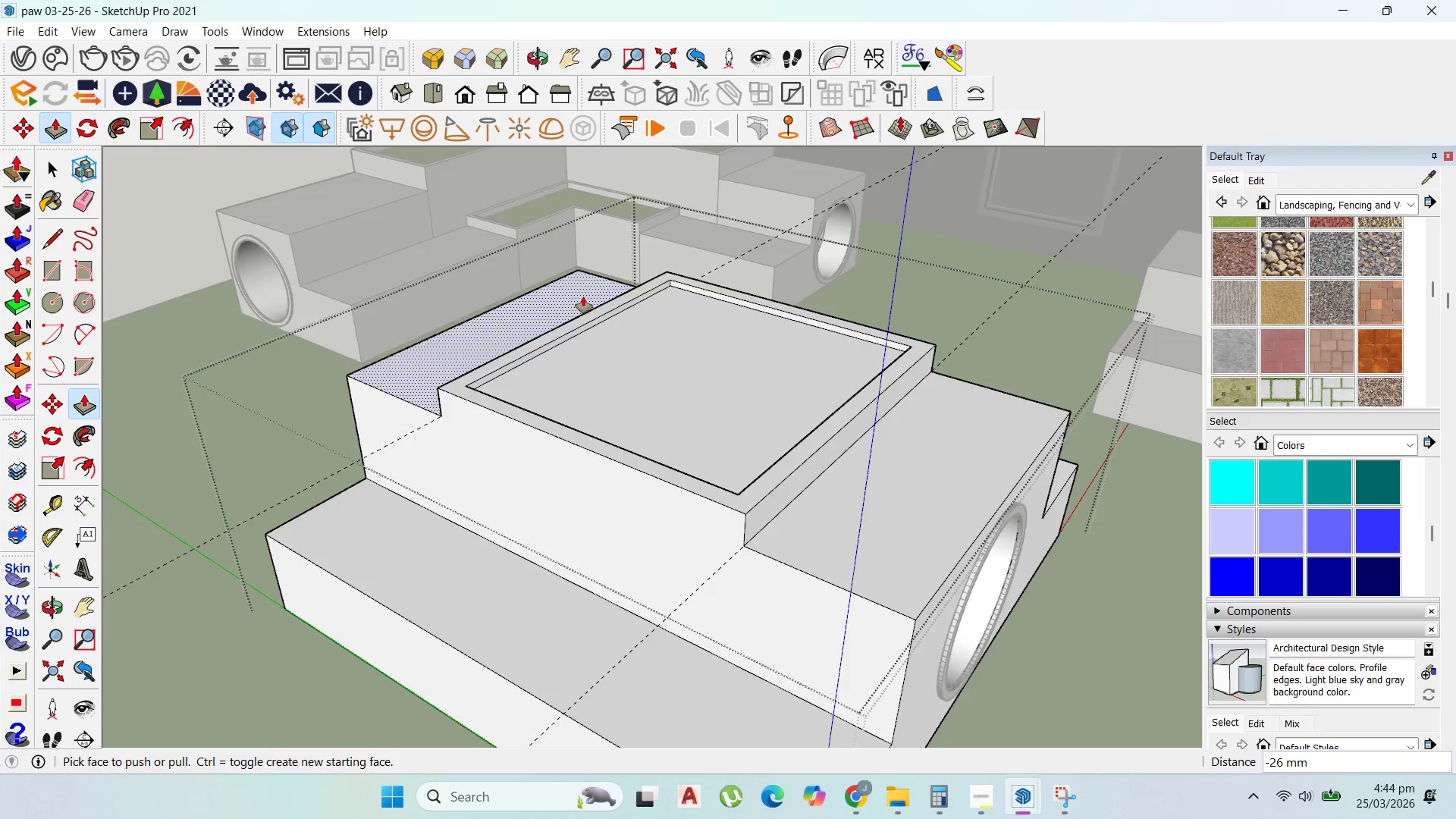 
scroll: coordinate [584, 388], scroll_direction: down, amount: 8.0
 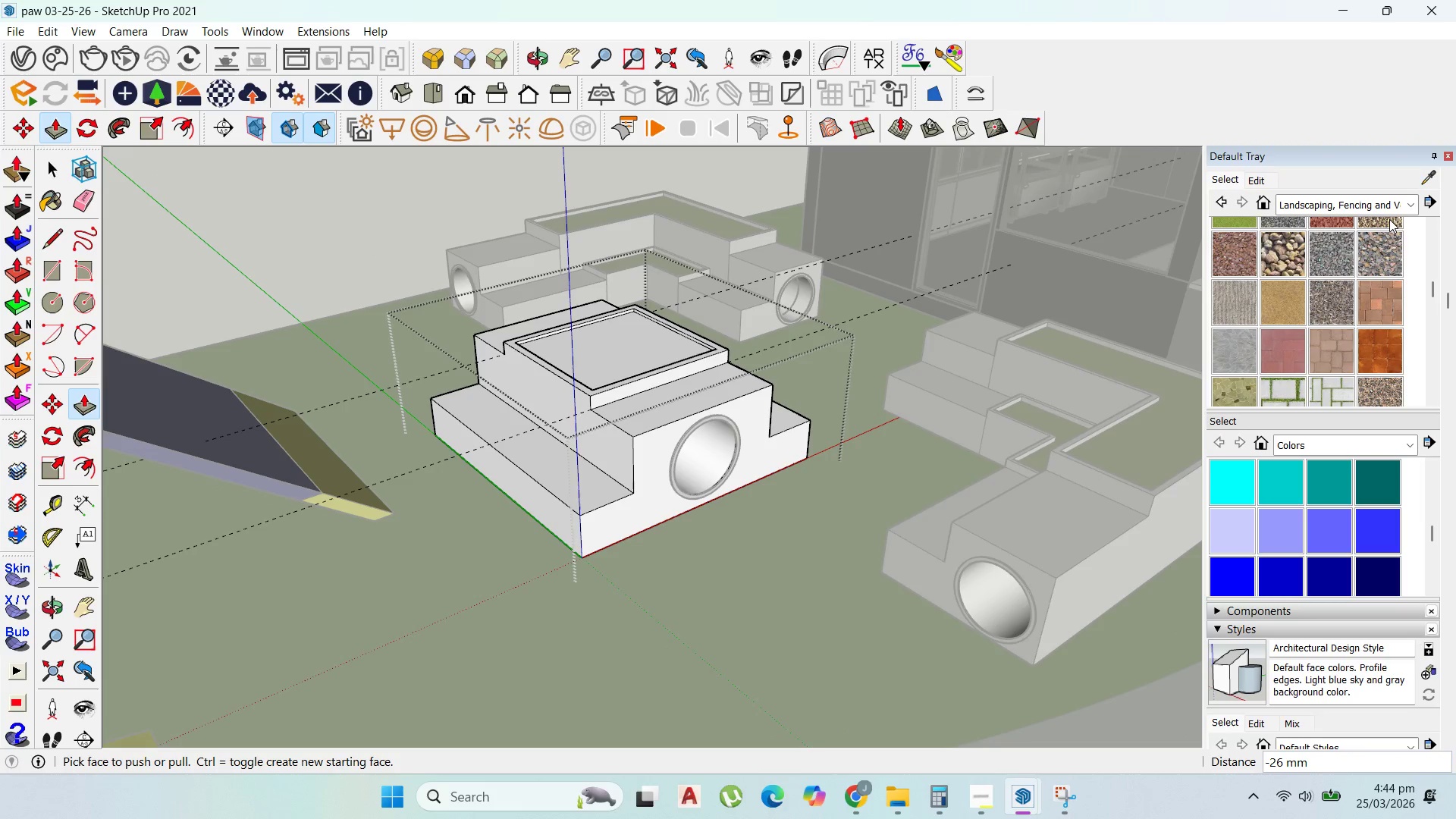 
left_click([1423, 181])
 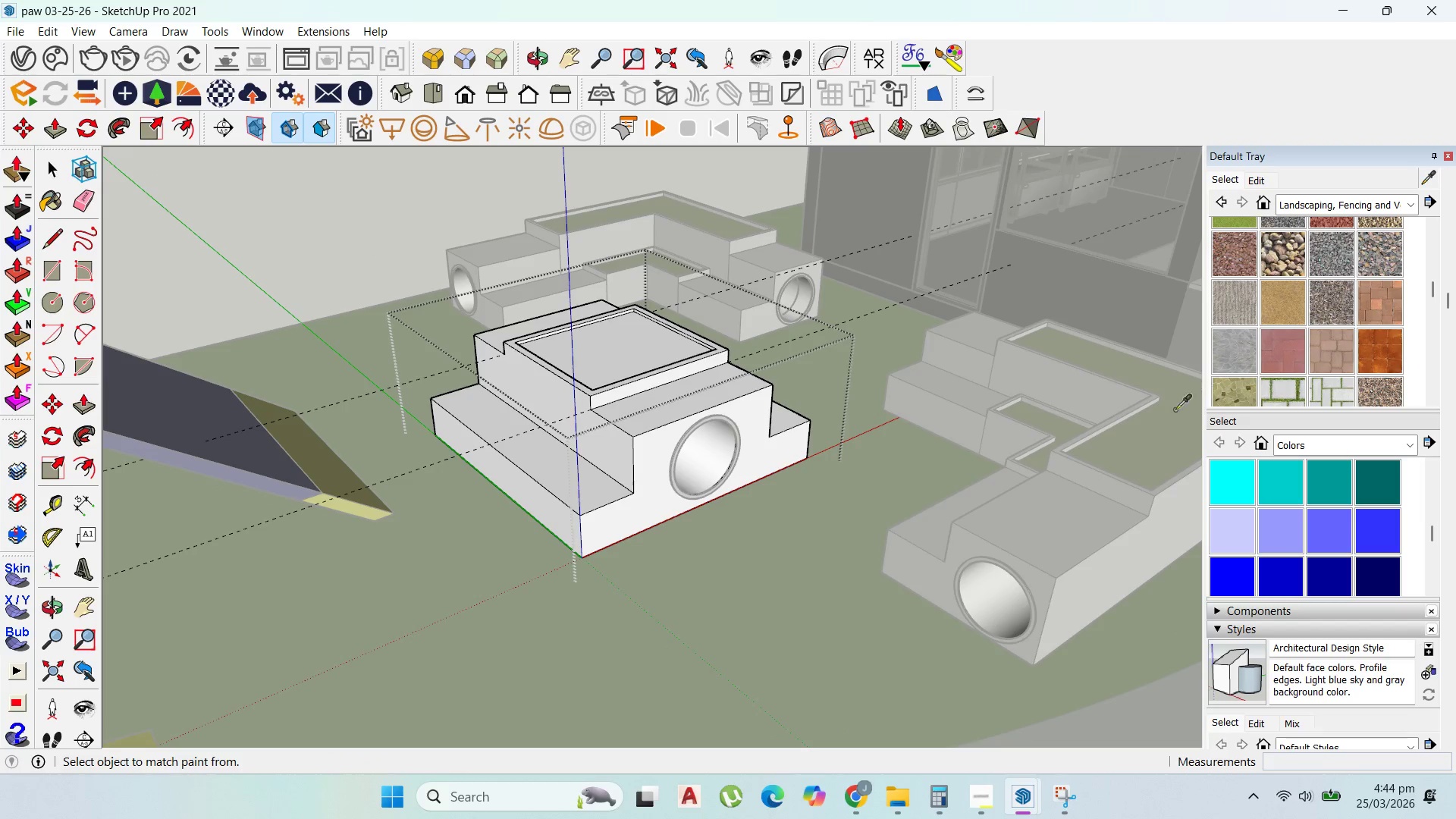 
left_click([1164, 428])
 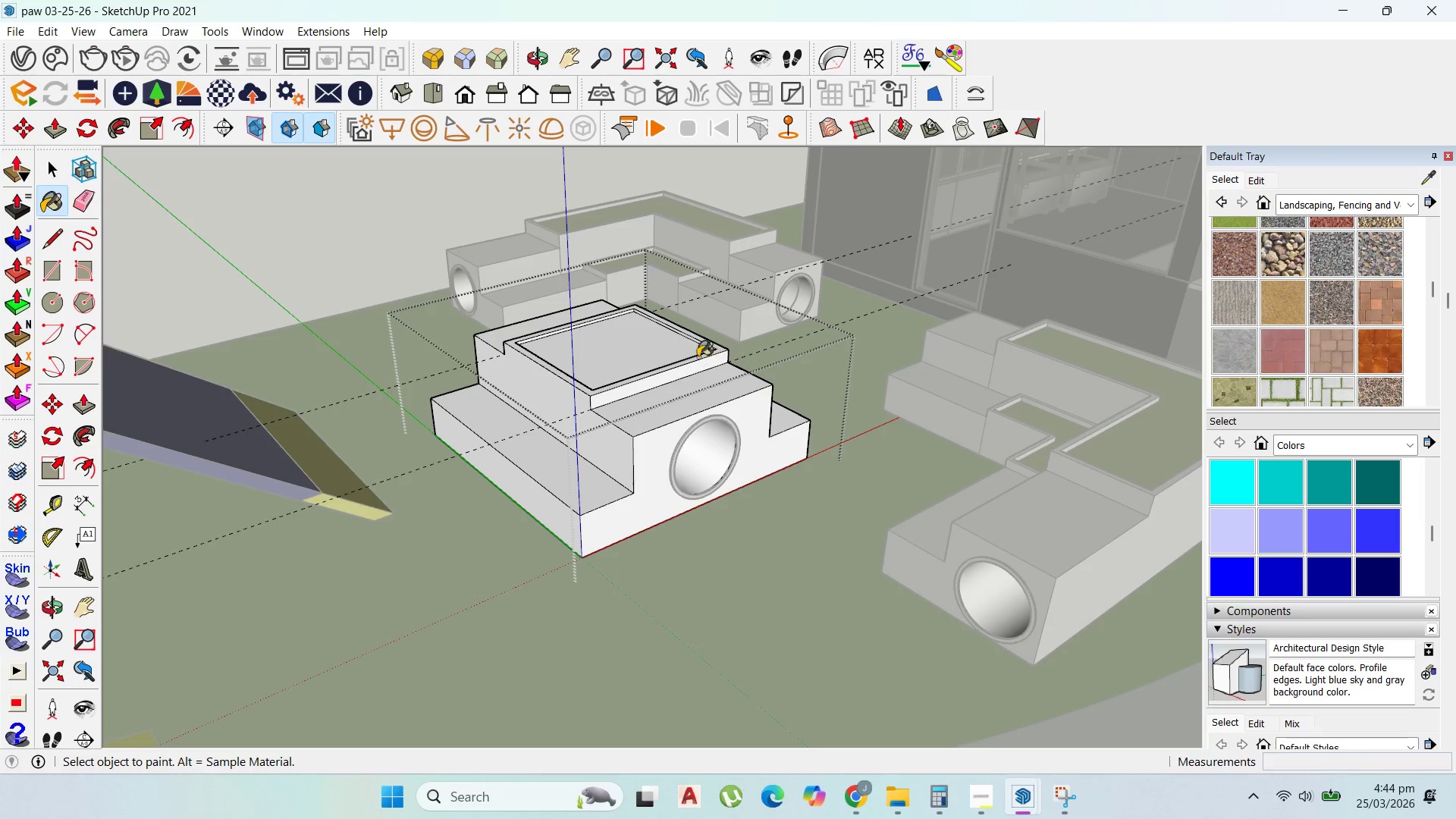 
left_click([631, 350])
 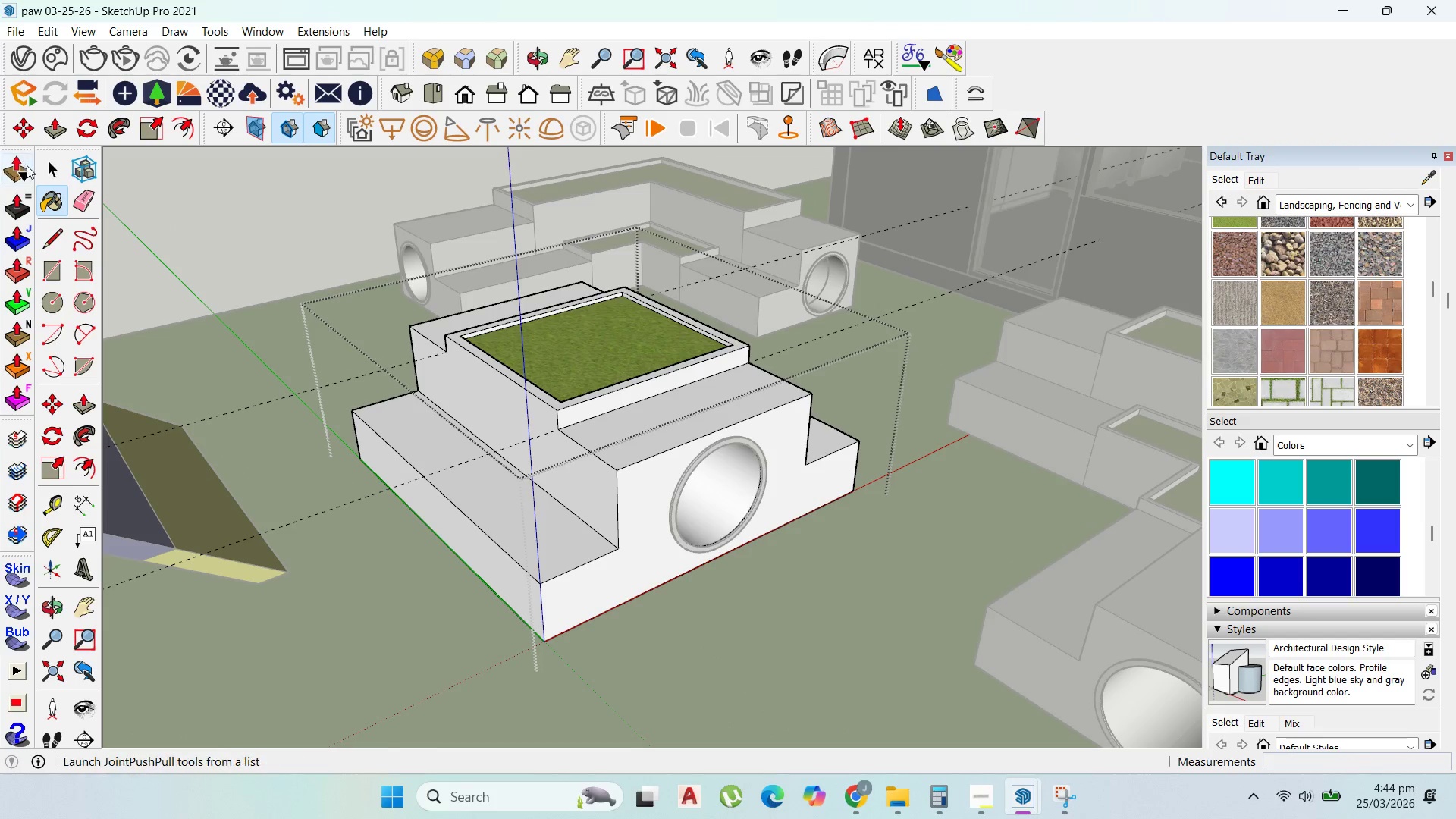 
scroll: coordinate [664, 361], scroll_direction: up, amount: 3.0
 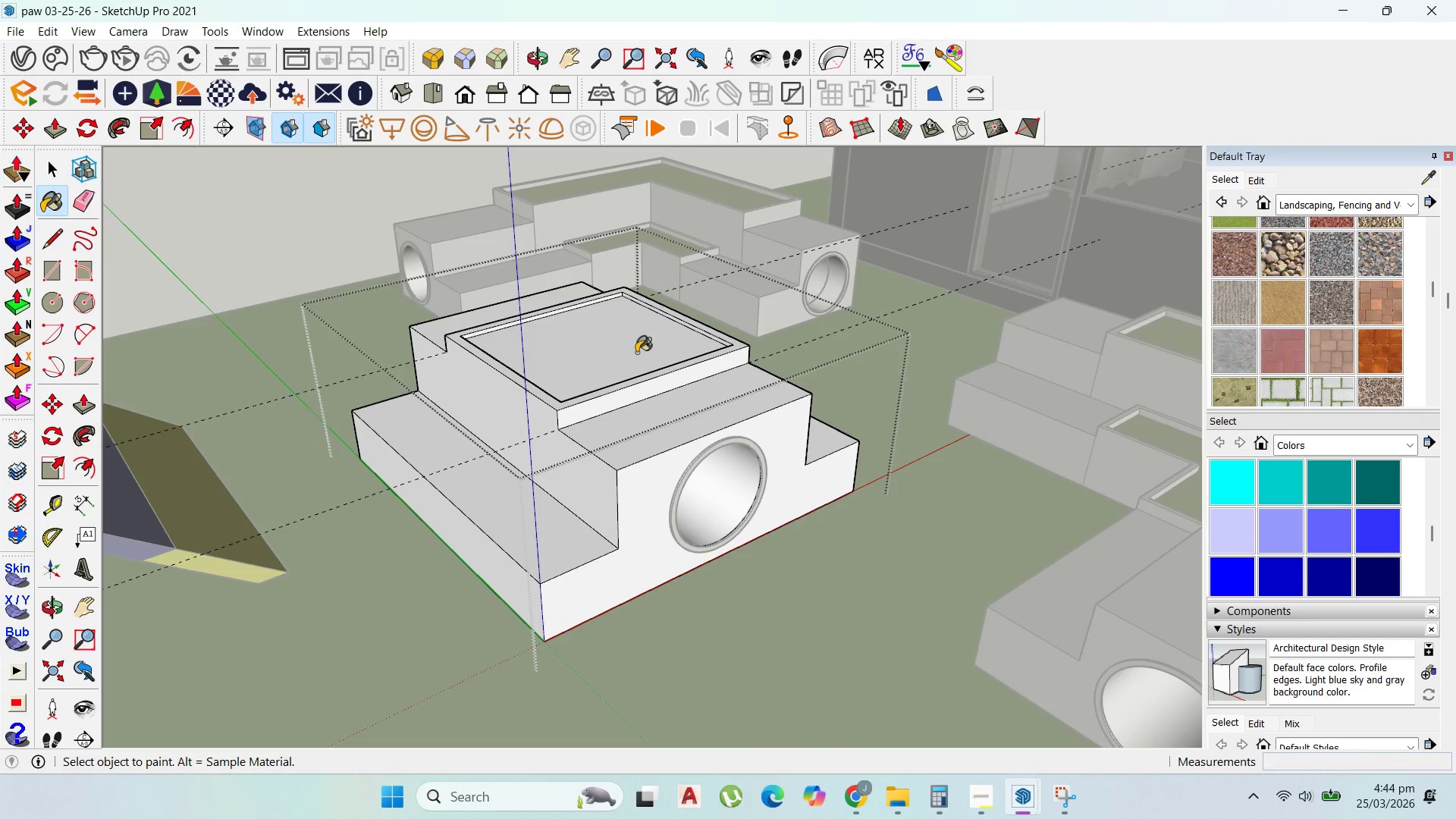 
left_click([45, 168])
 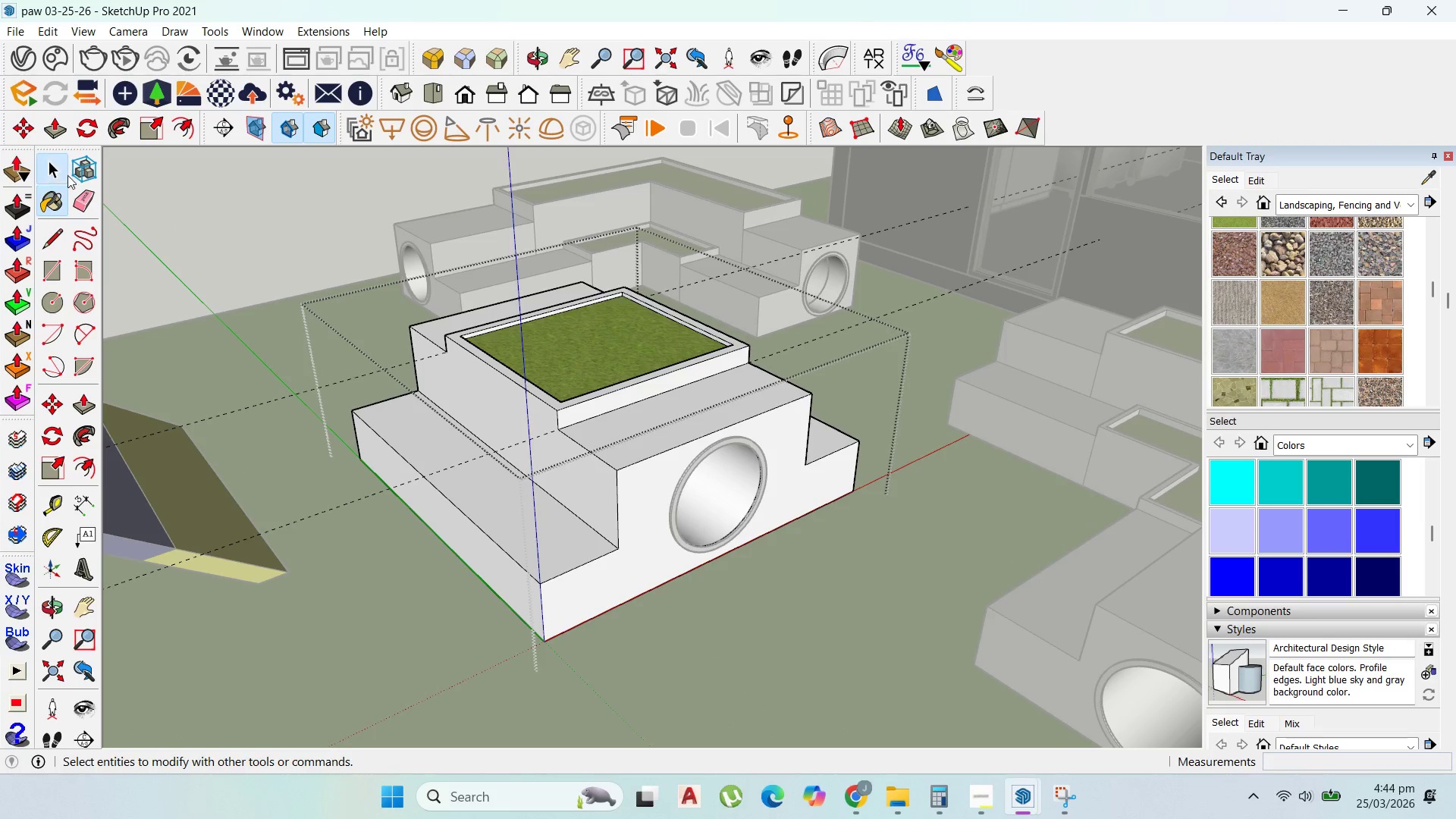 
key(Escape)
 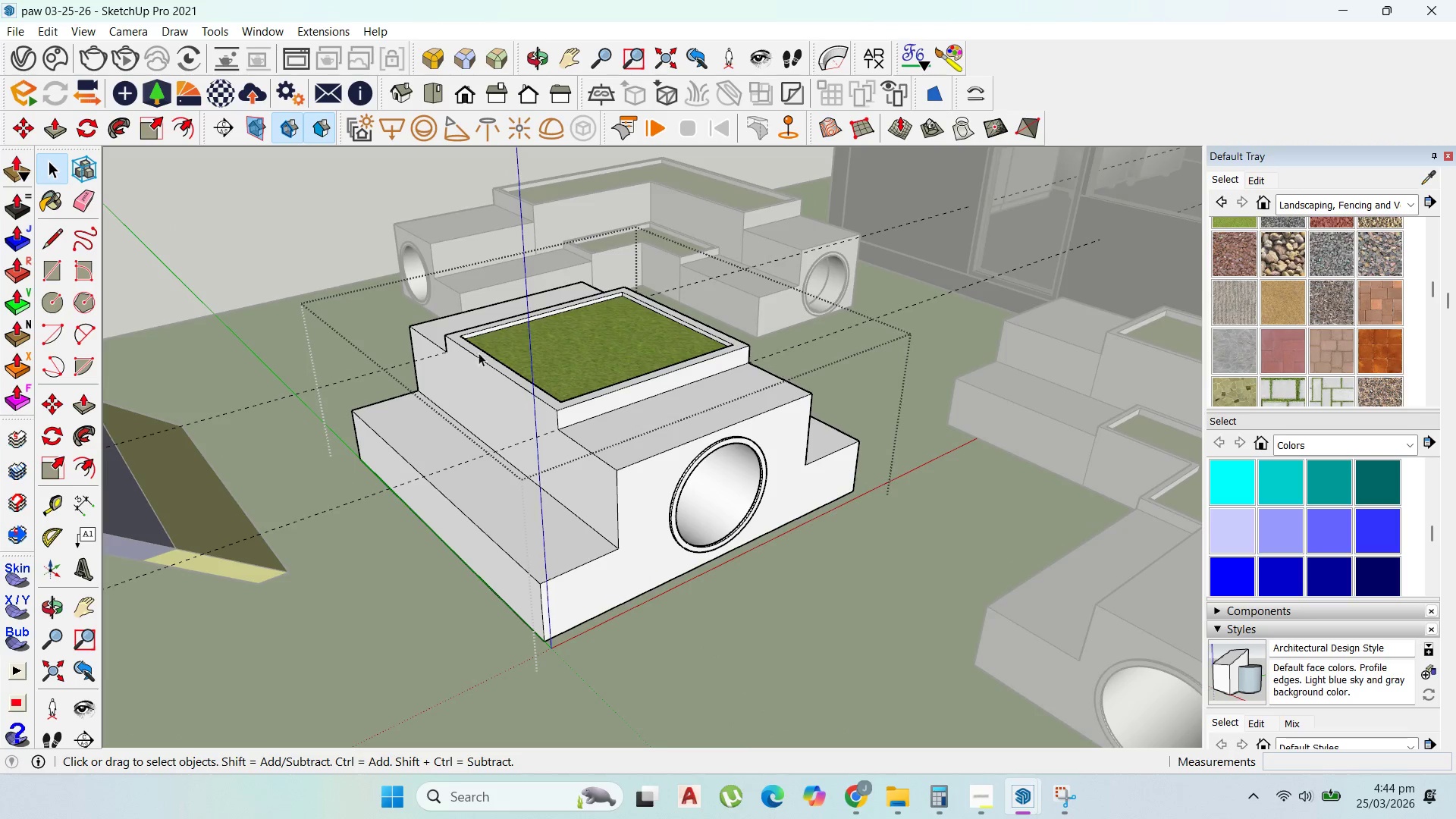 
key(Escape)
 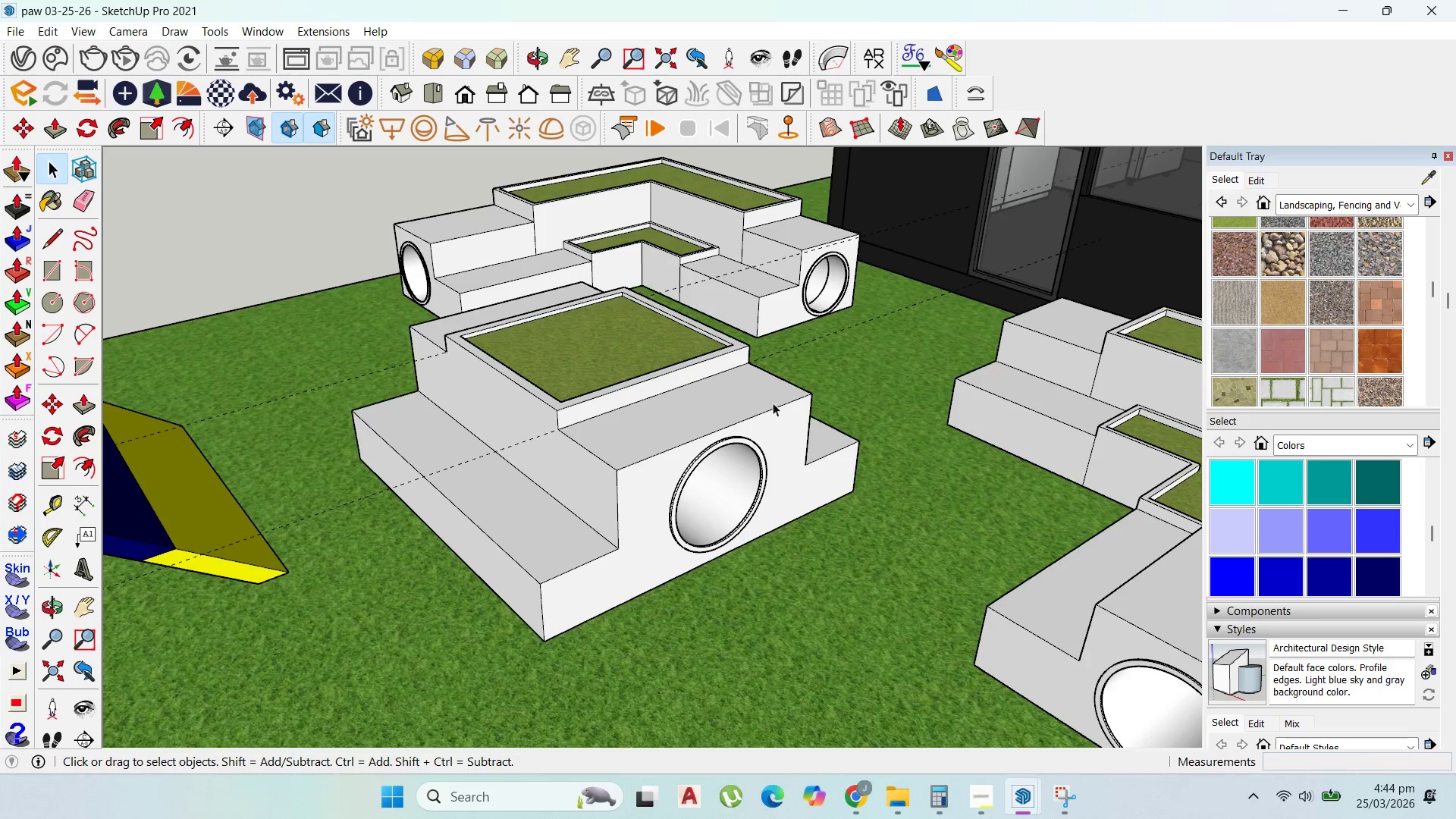 
scroll: coordinate [793, 398], scroll_direction: down, amount: 1.0
 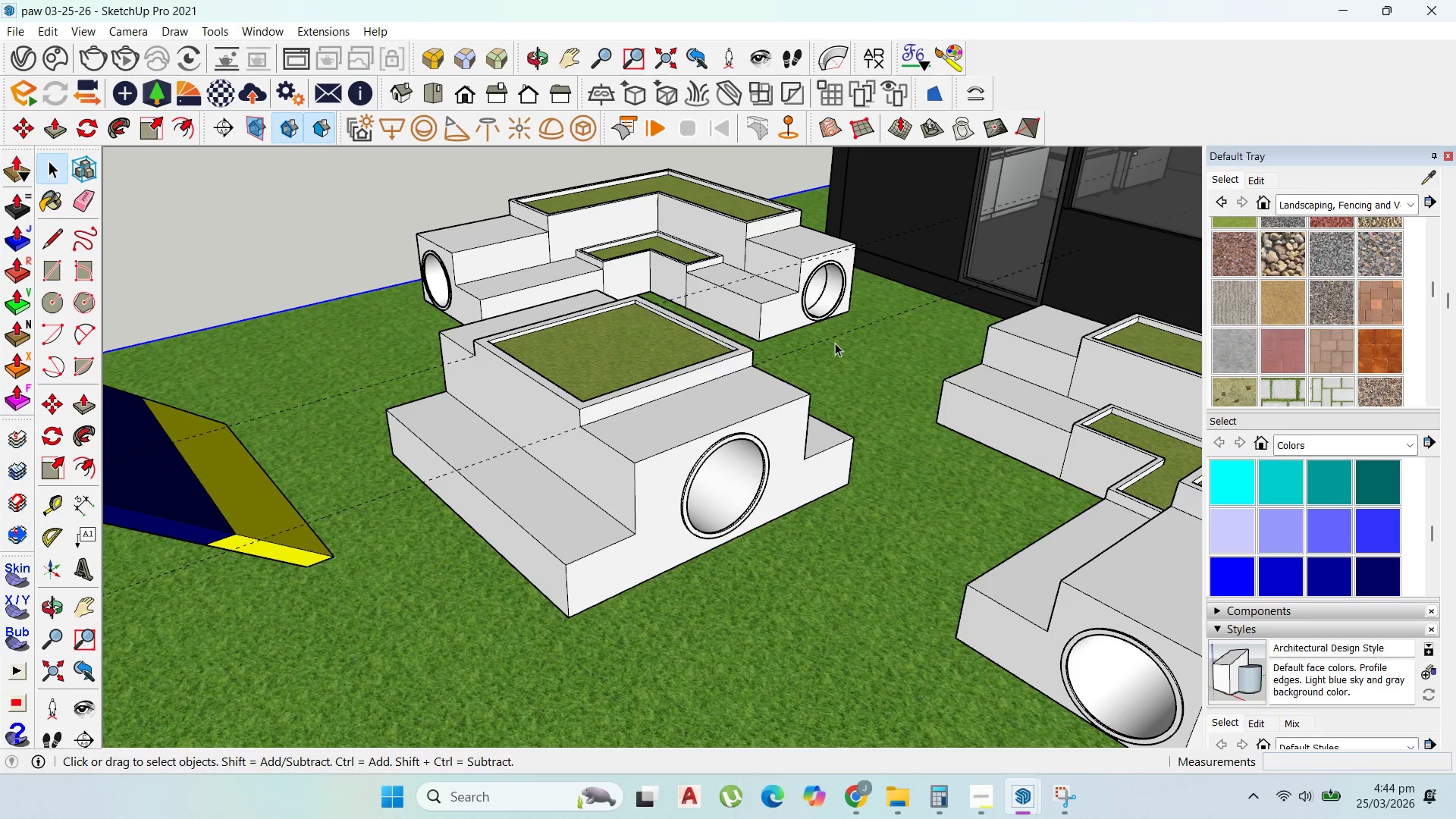 
double_click([831, 340])
 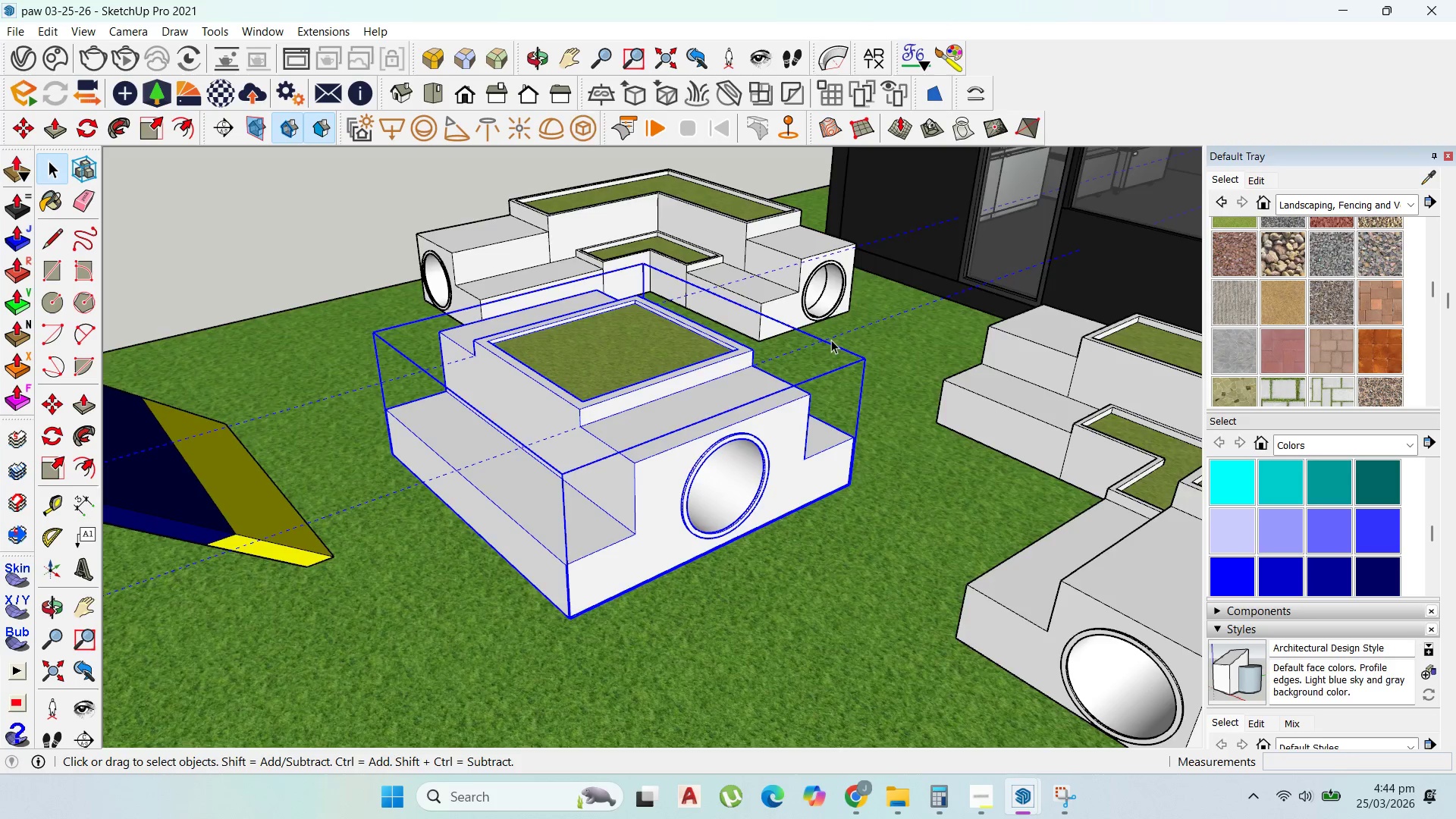 
triple_click([831, 340])
 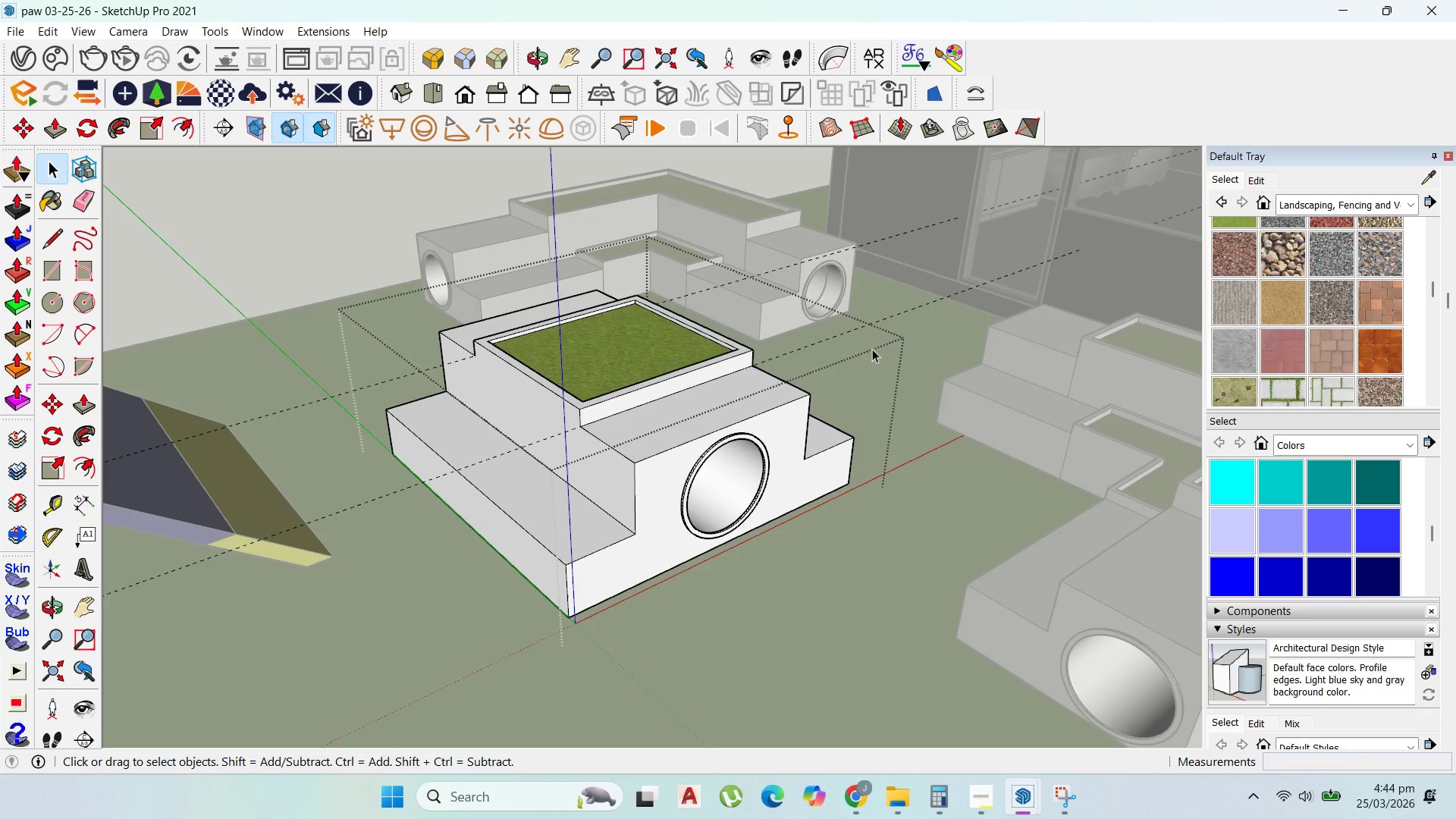 
left_click_drag(start_coordinate=[872, 349], to_coordinate=[839, 228])
 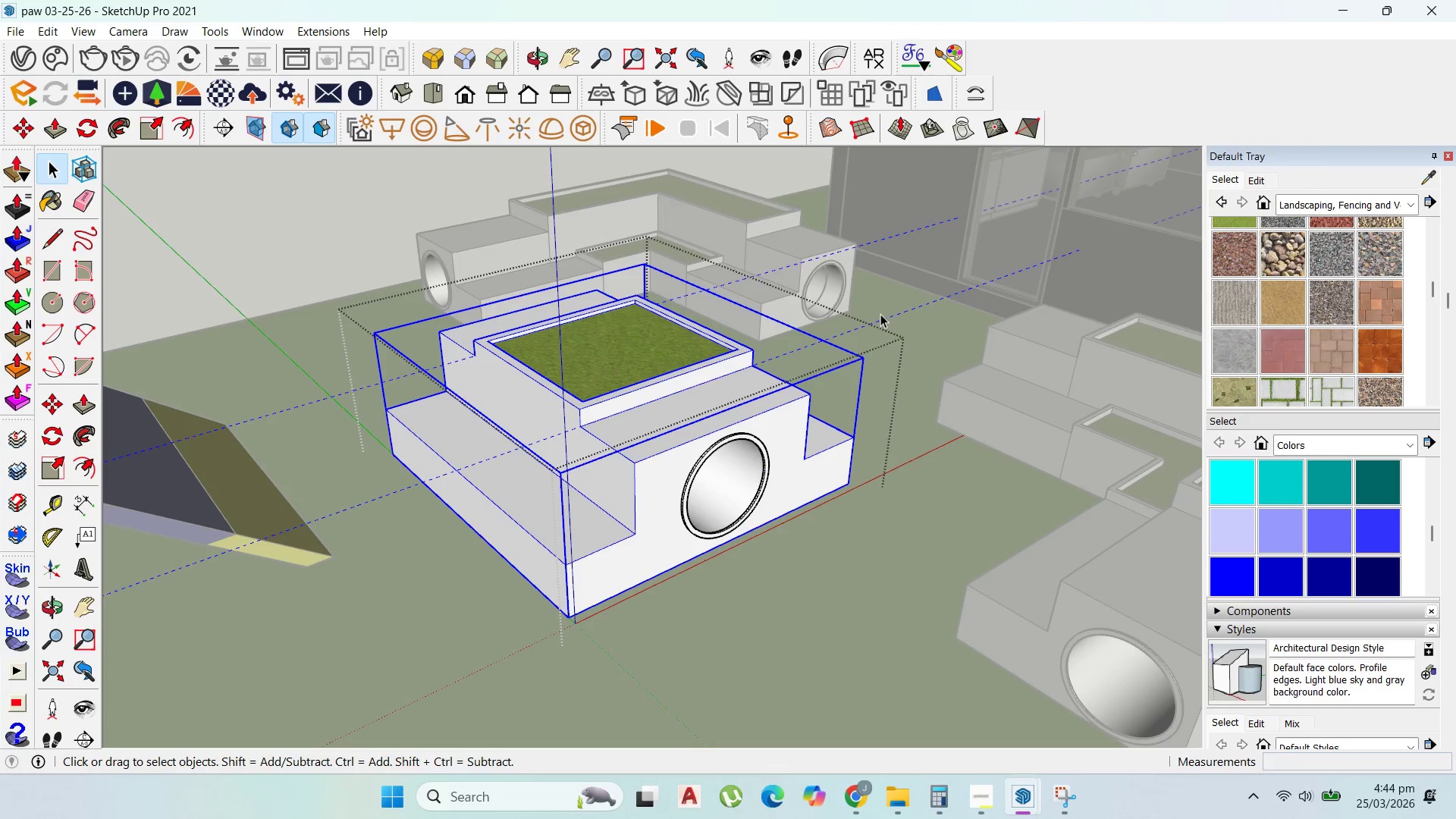 
double_click([880, 319])
 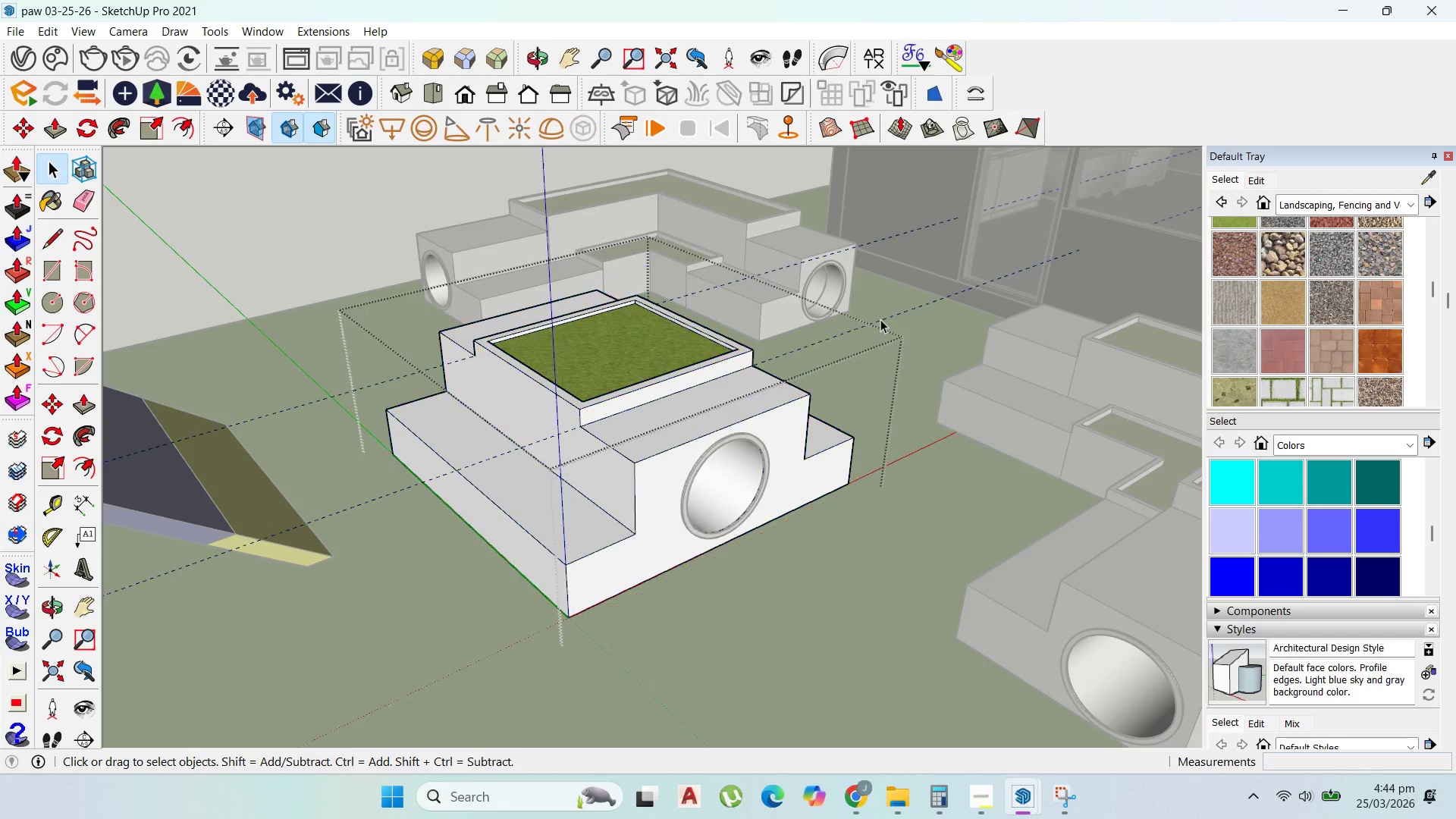 
triple_click([880, 319])
 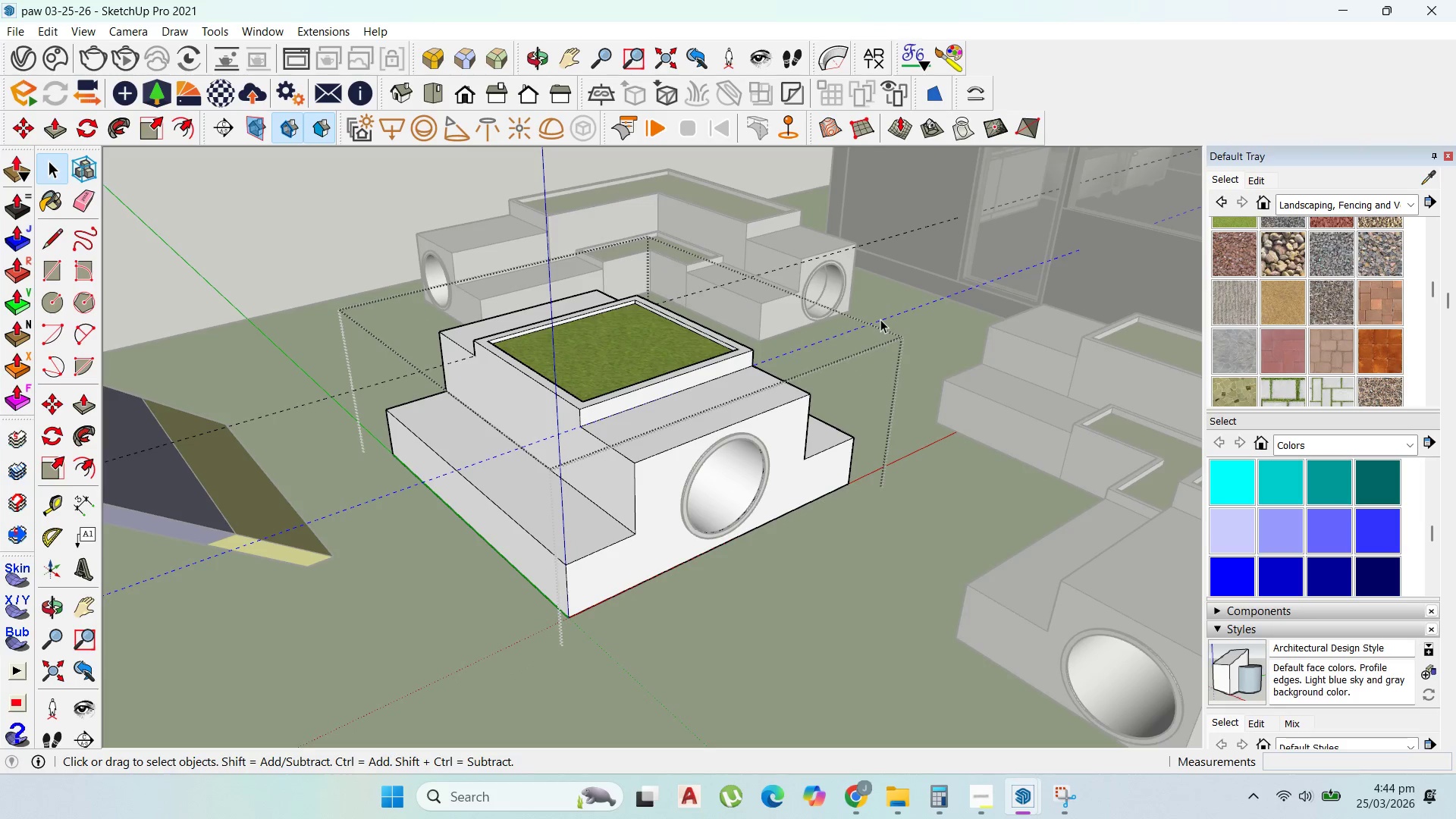 
triple_click([880, 319])
 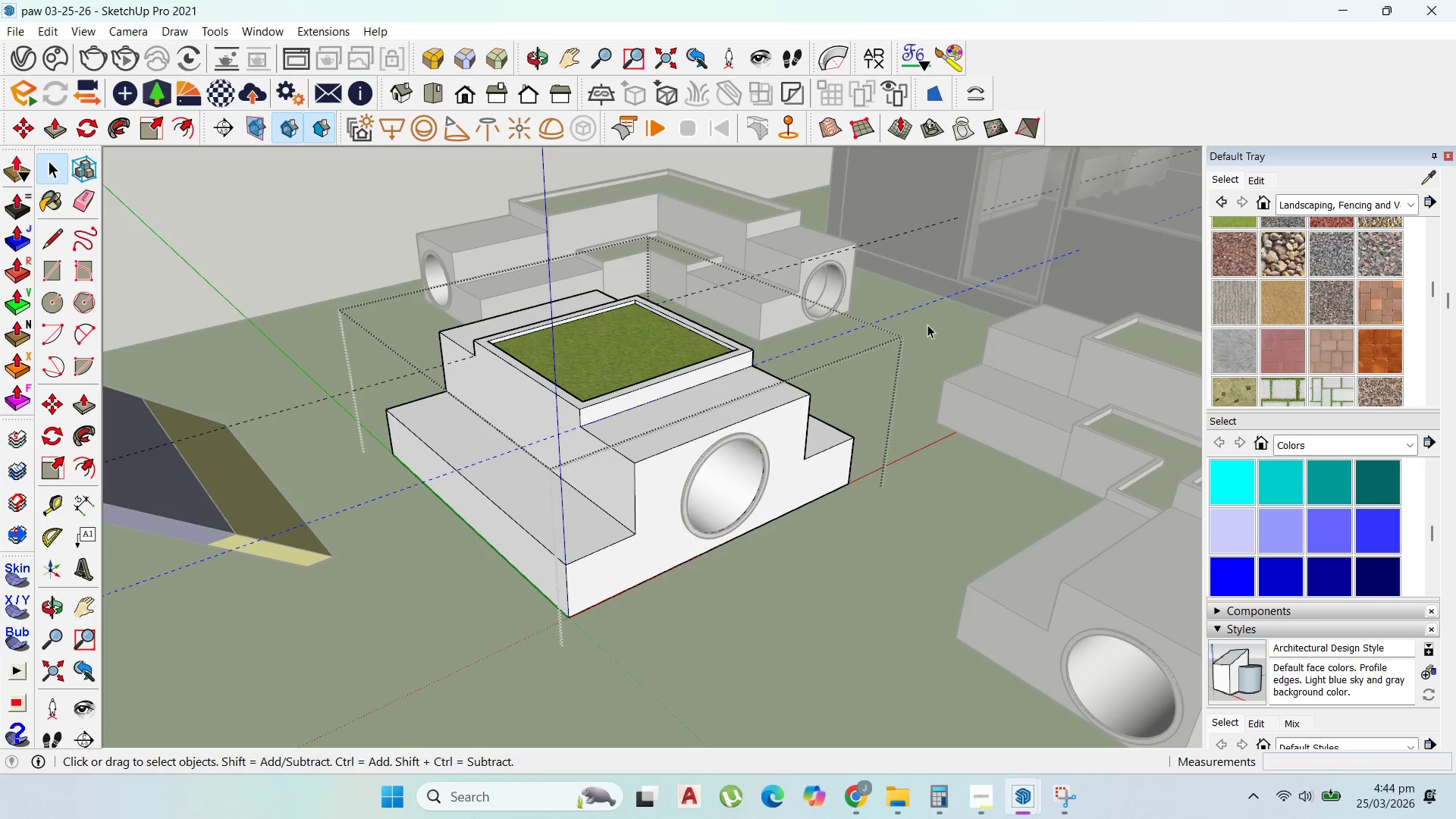 
left_click_drag(start_coordinate=[937, 325], to_coordinate=[880, 223])
 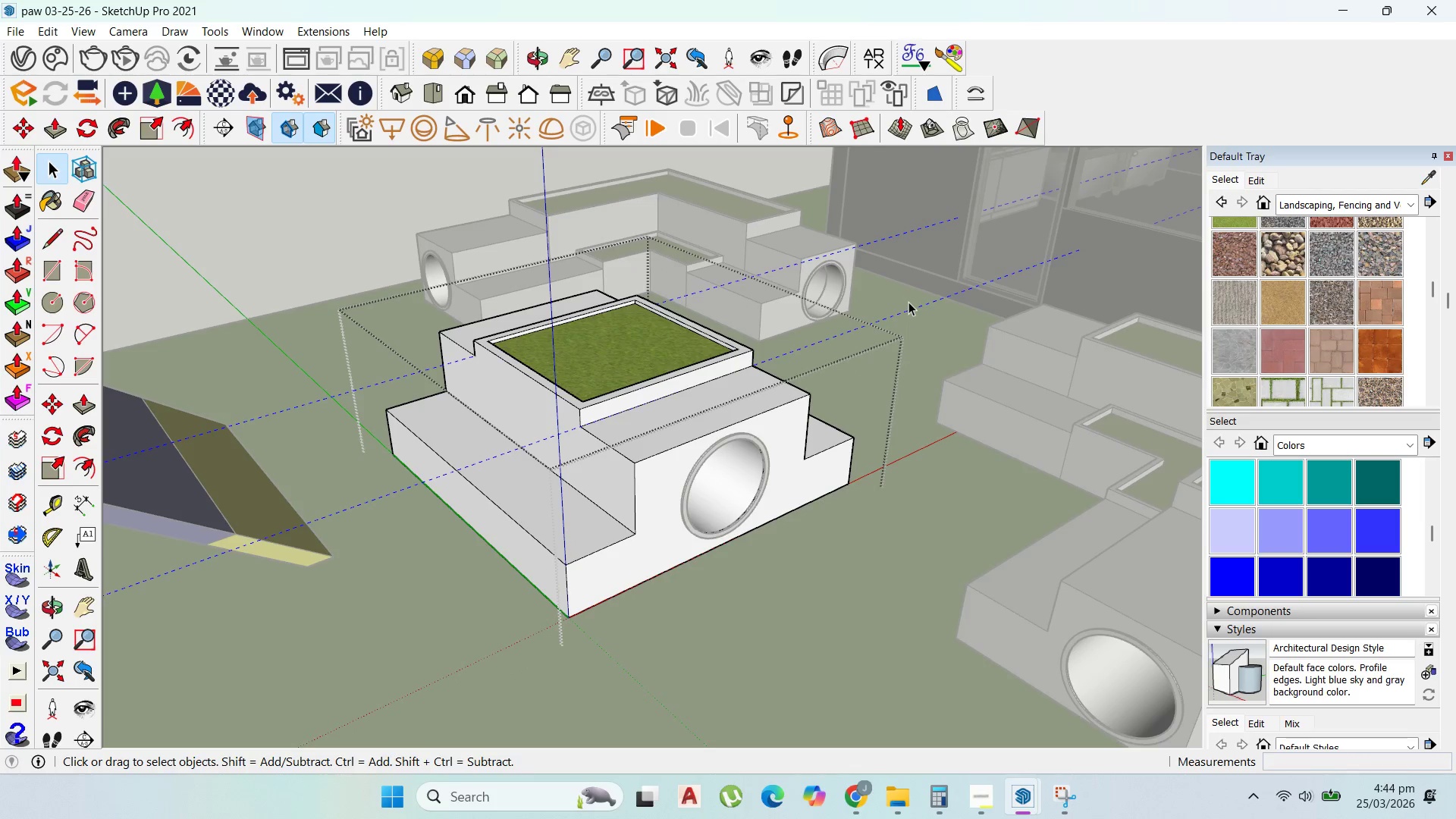 
key(Delete)
 